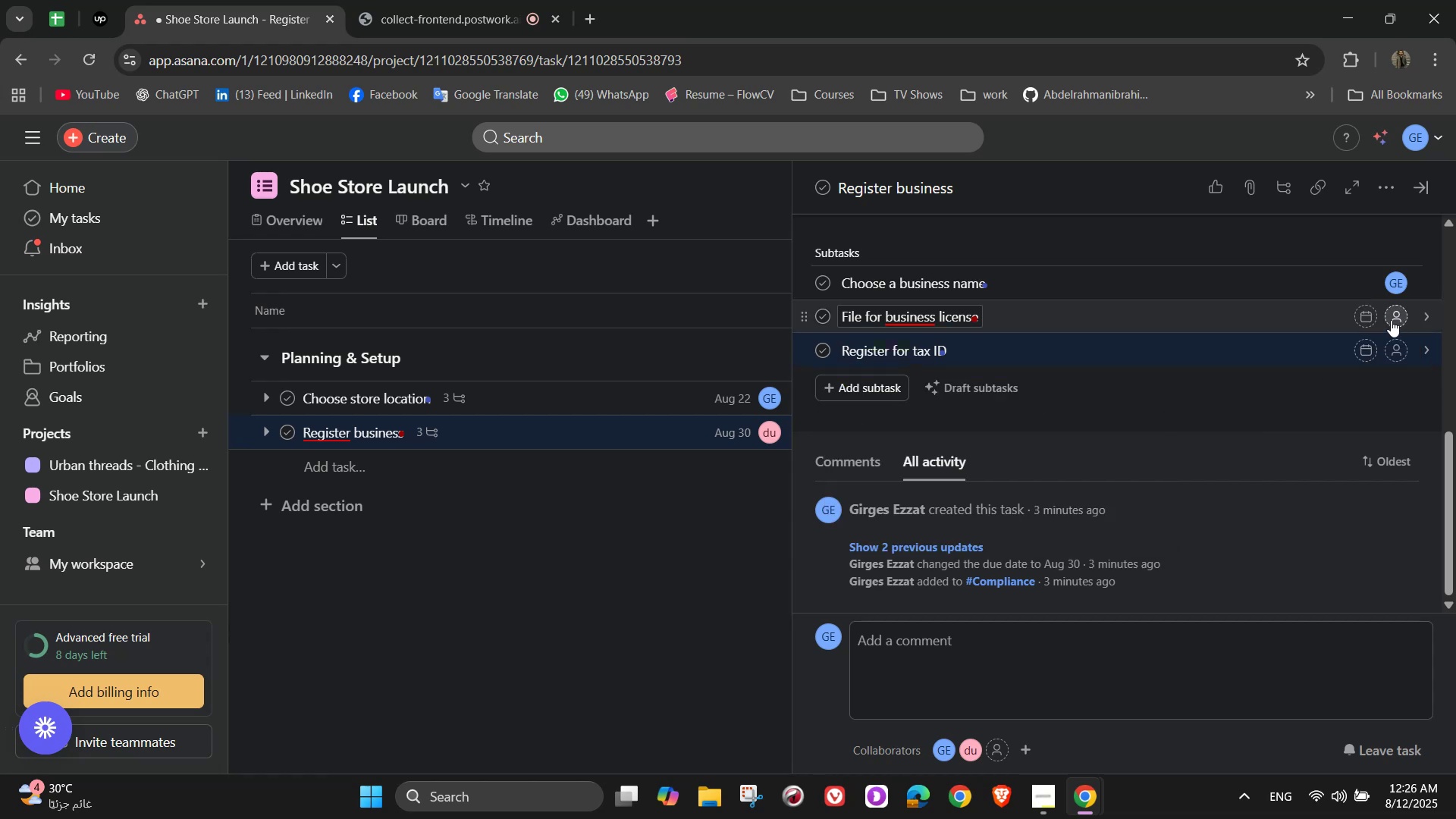 
left_click([1391, 320])
 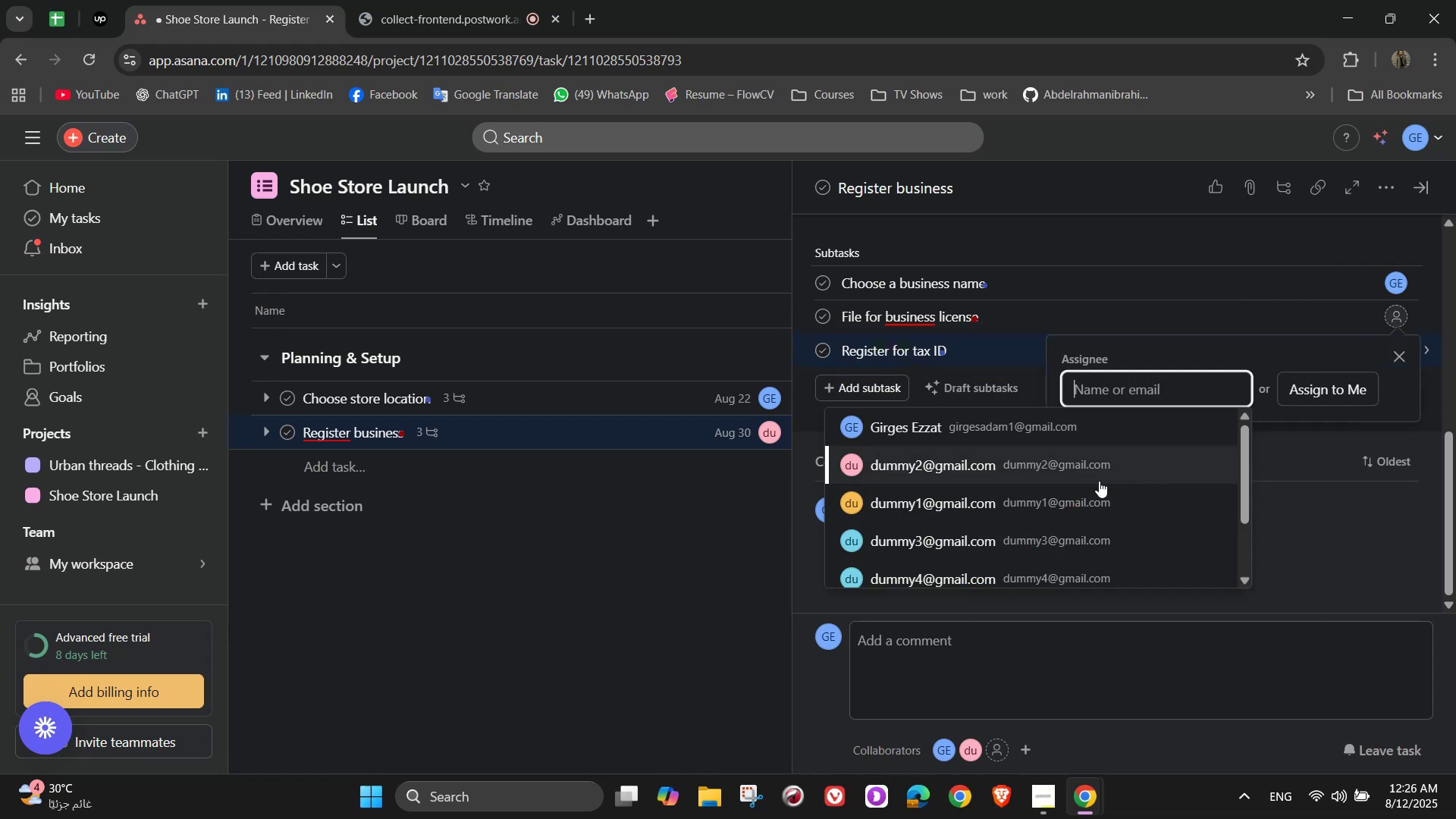 
left_click([1100, 495])
 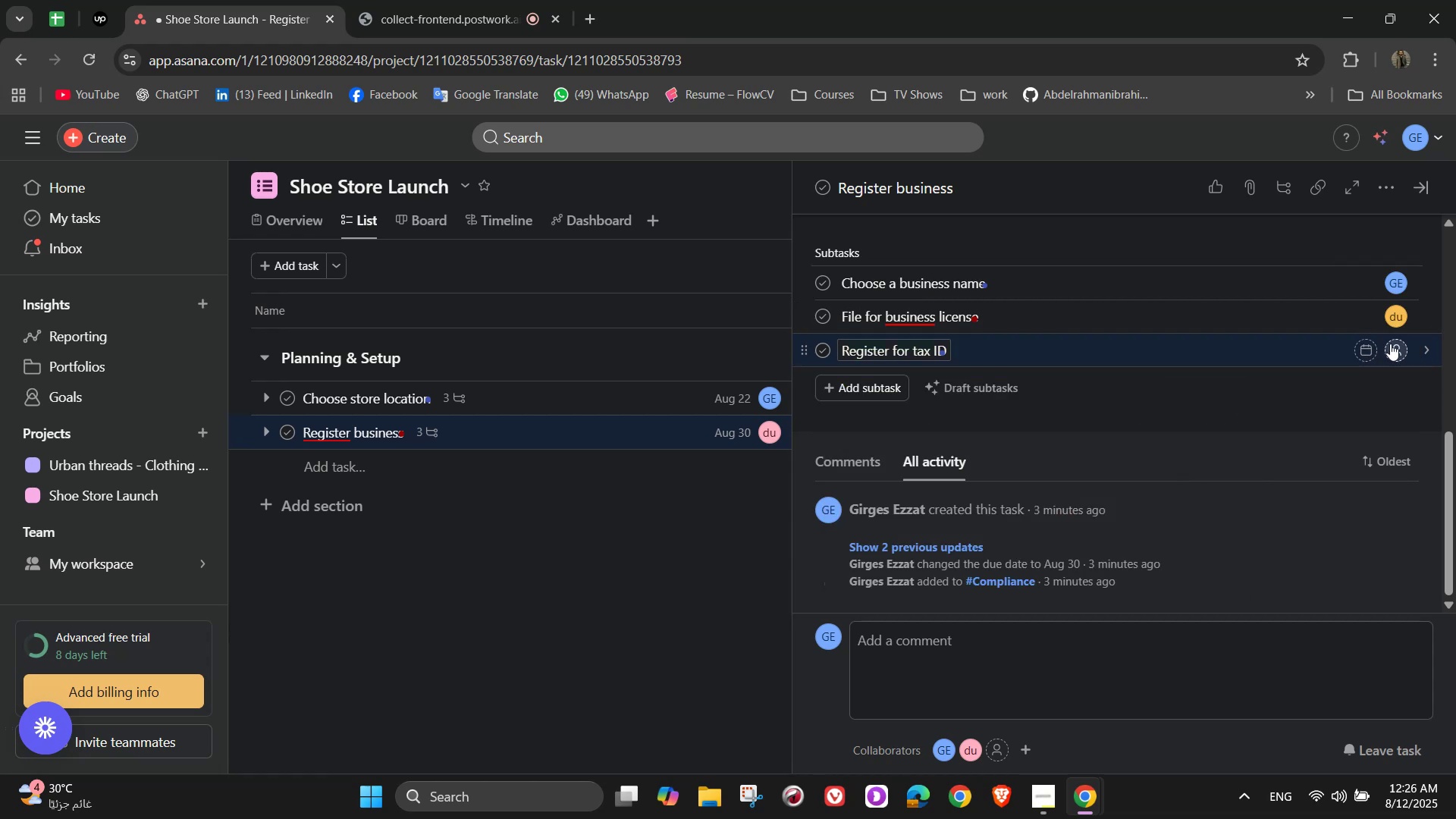 
left_click([1393, 346])
 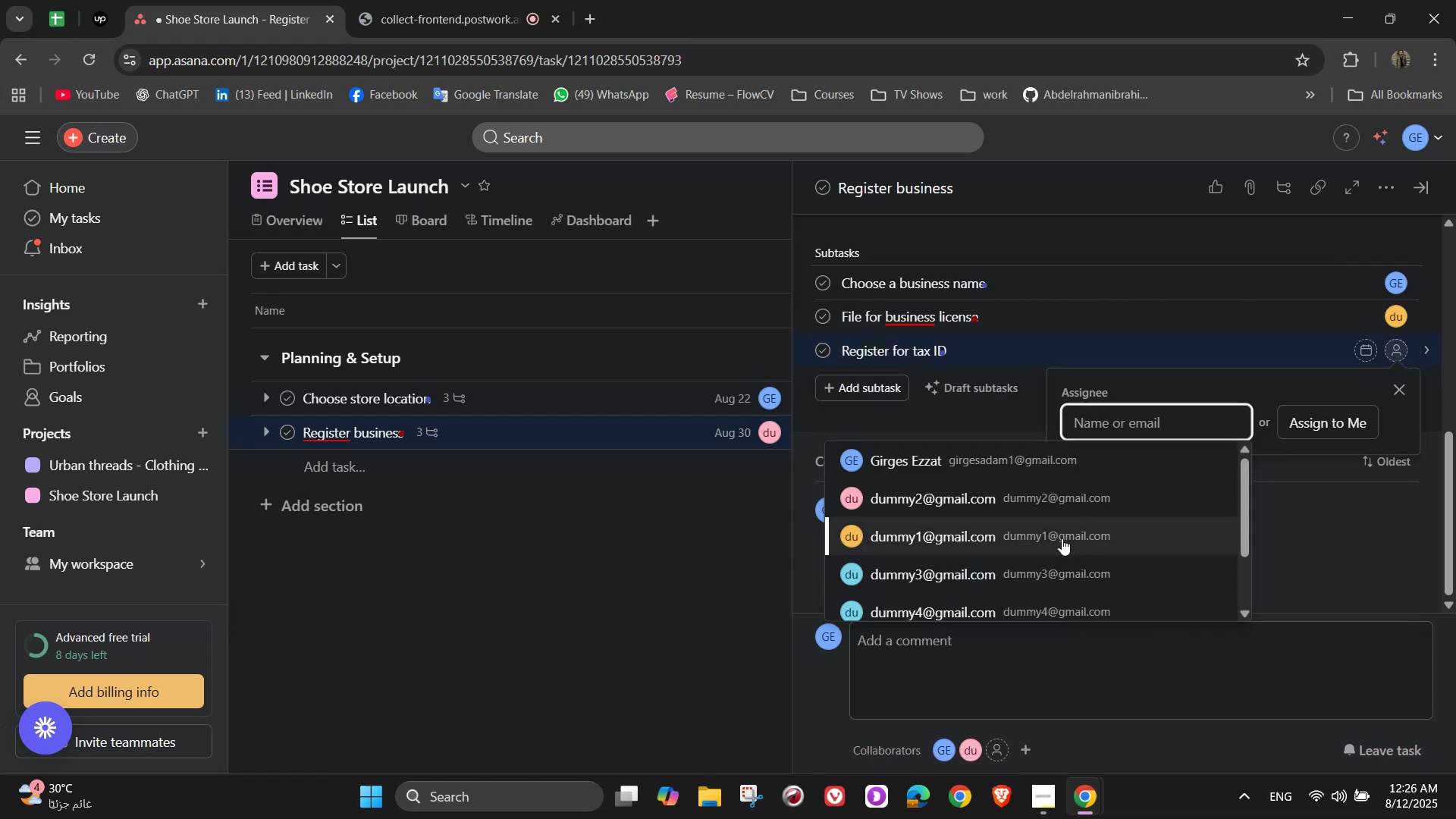 
left_click([1062, 571])
 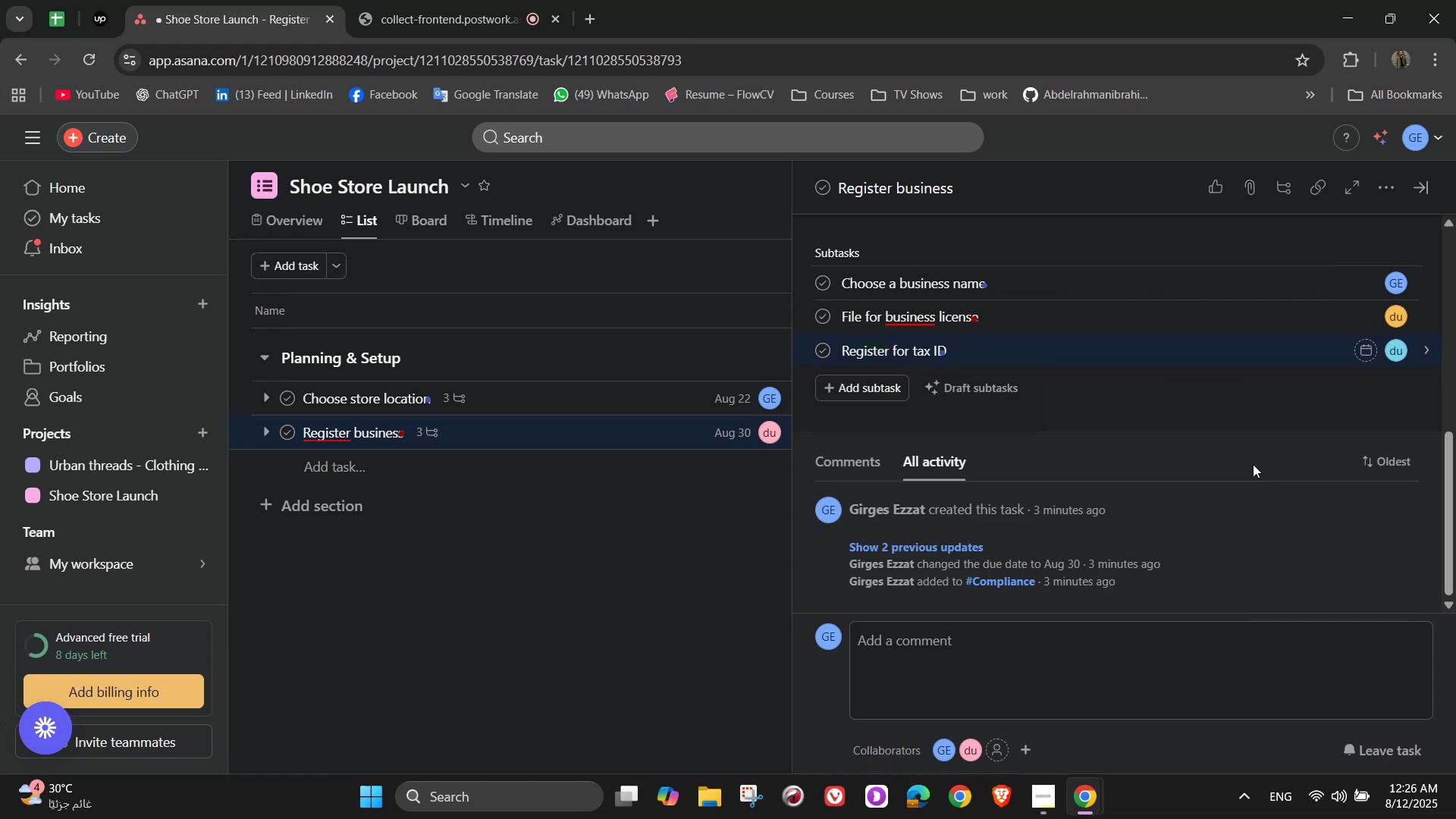 
scroll: coordinate [1332, 428], scroll_direction: up, amount: 6.0
 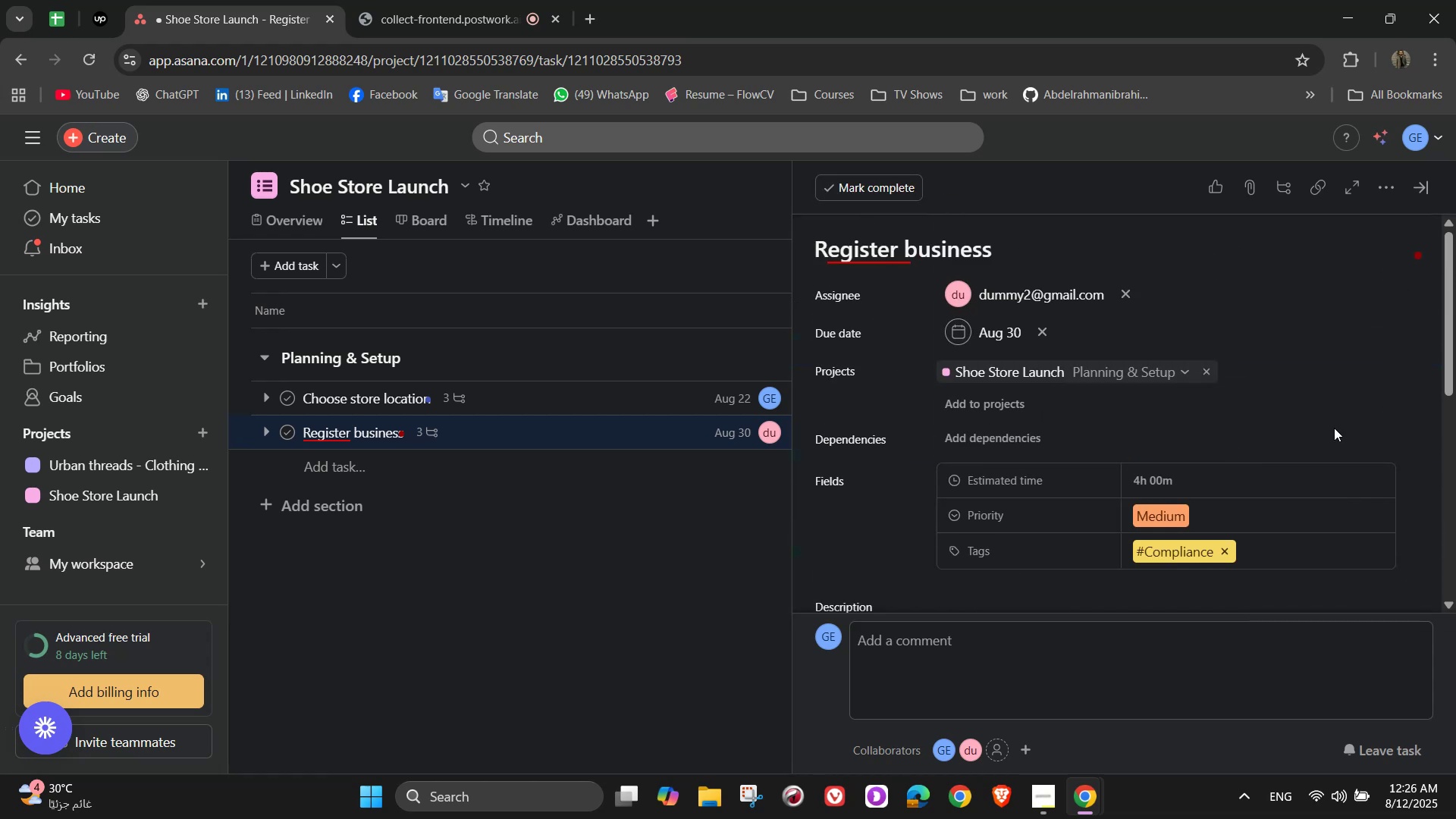 
wait(8.01)
 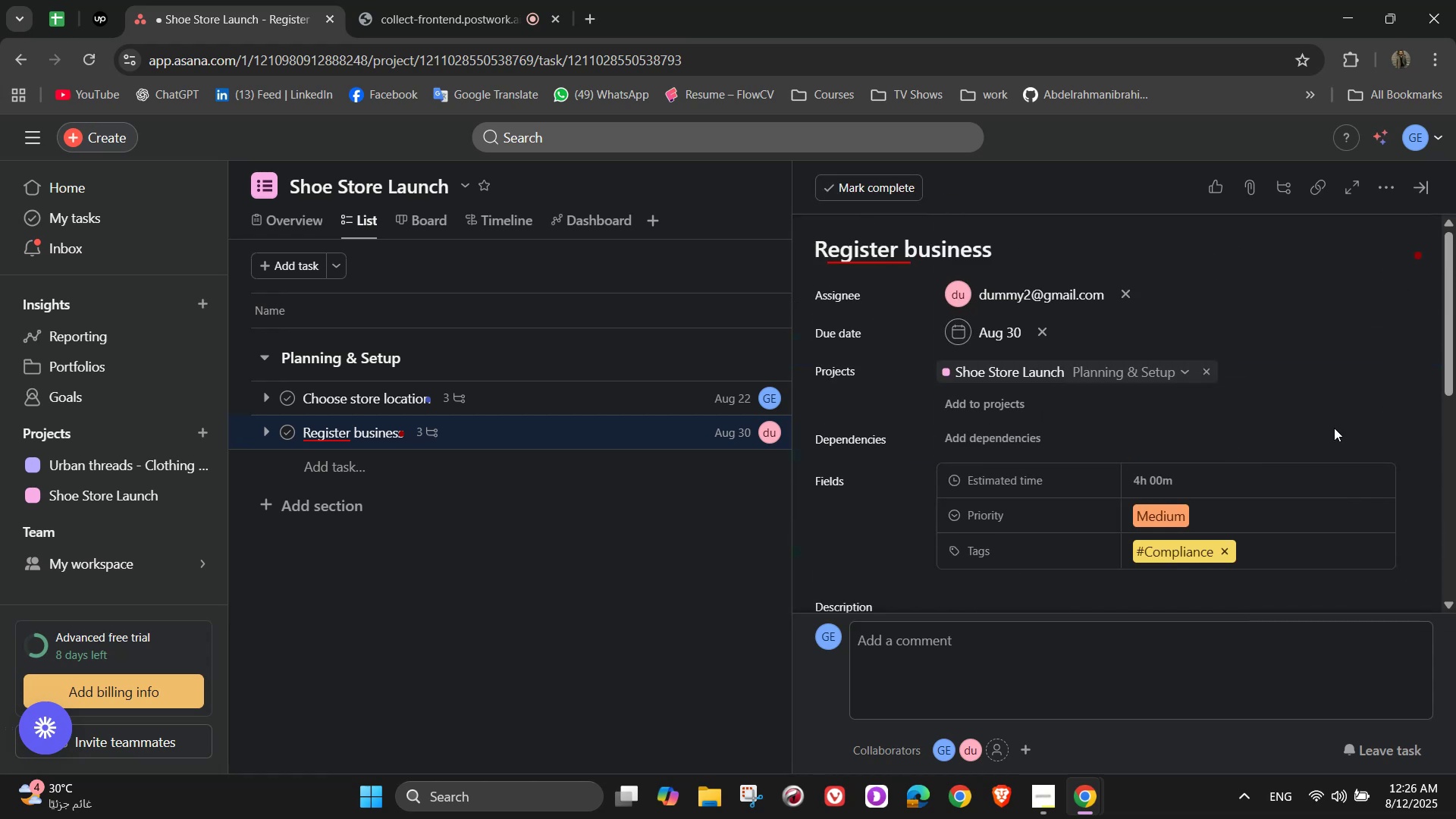 
left_click([1420, 190])
 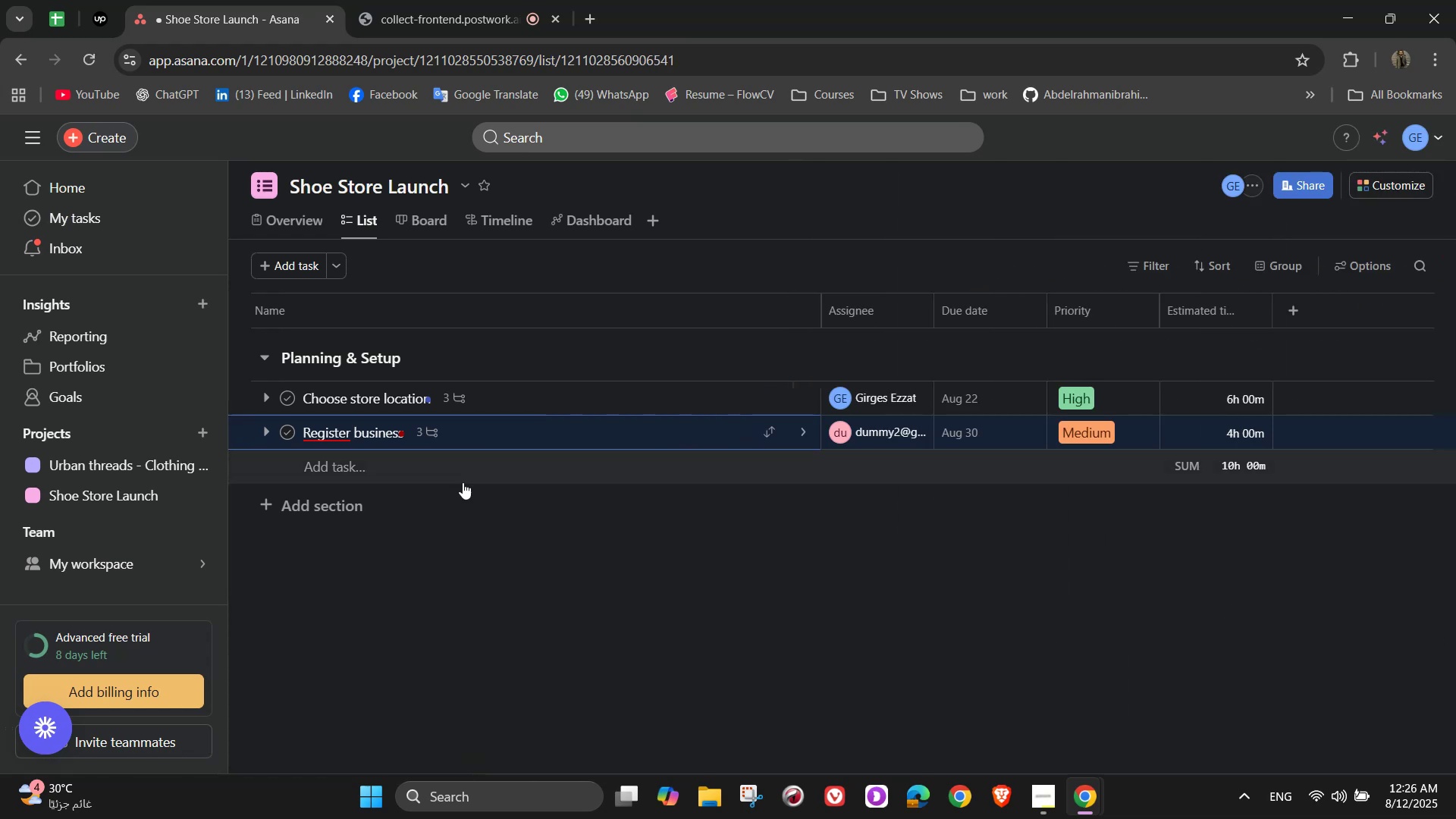 
left_click([442, 476])
 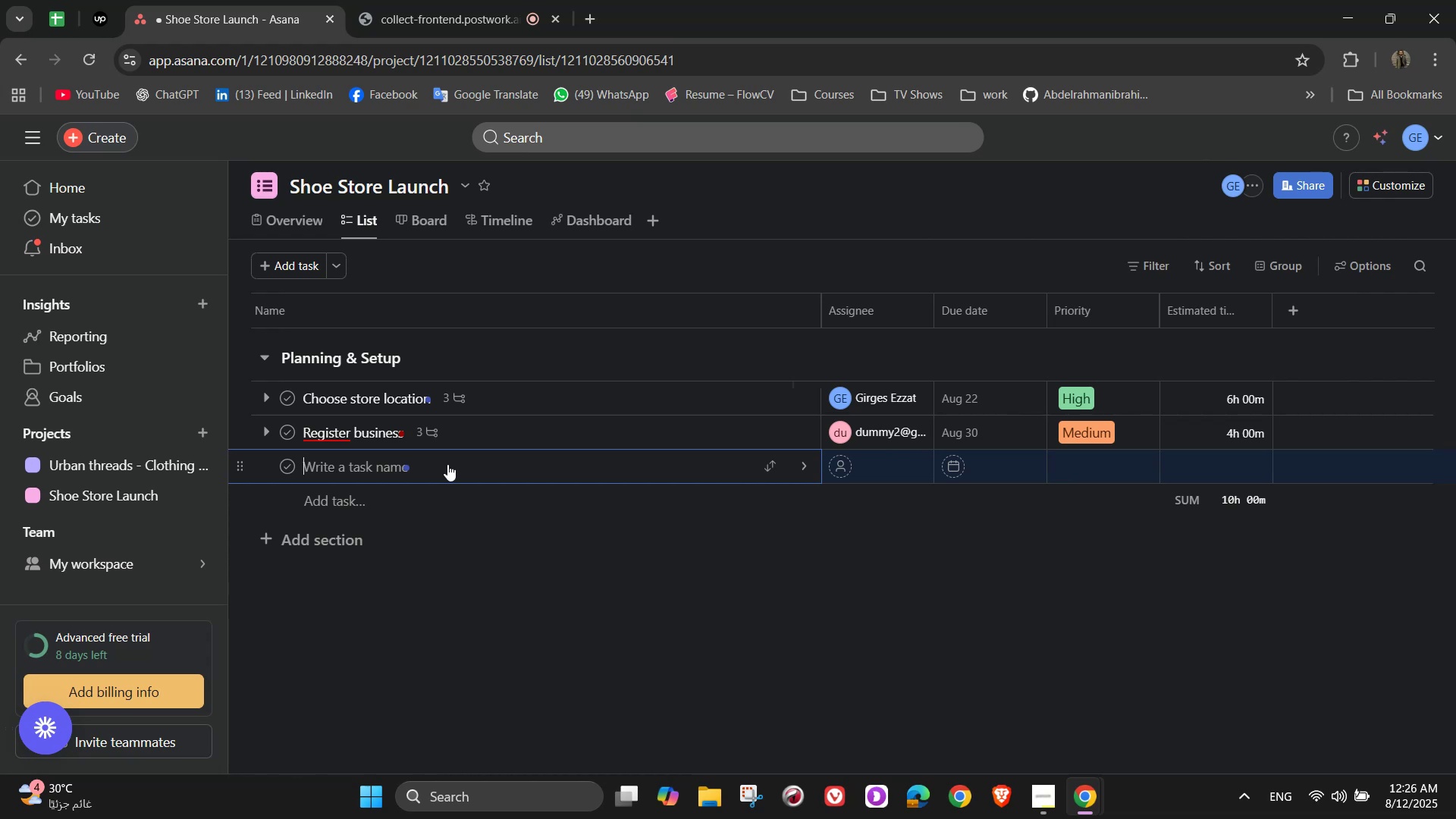 
wait(12.03)
 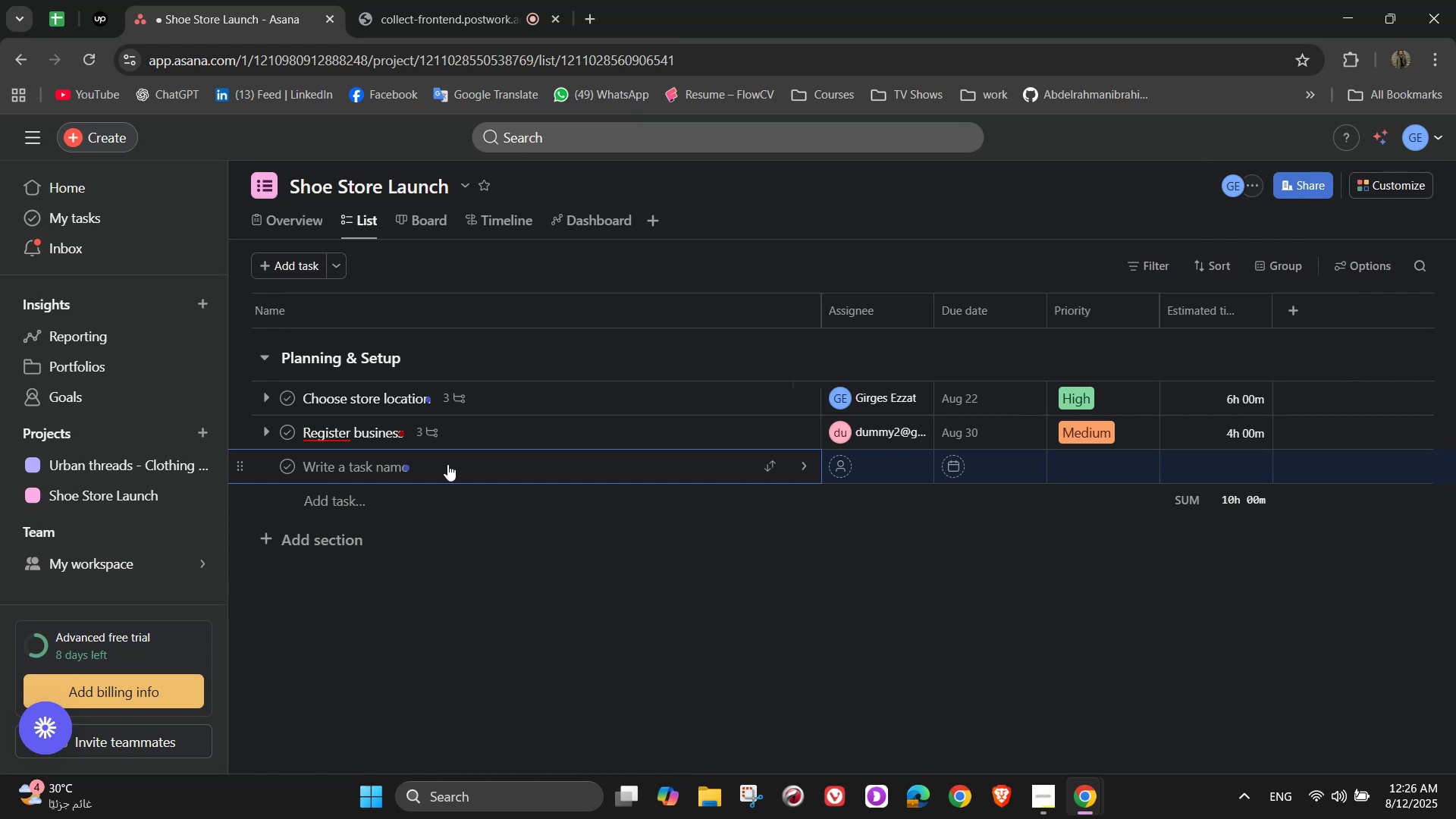 
type(Store layout design)
 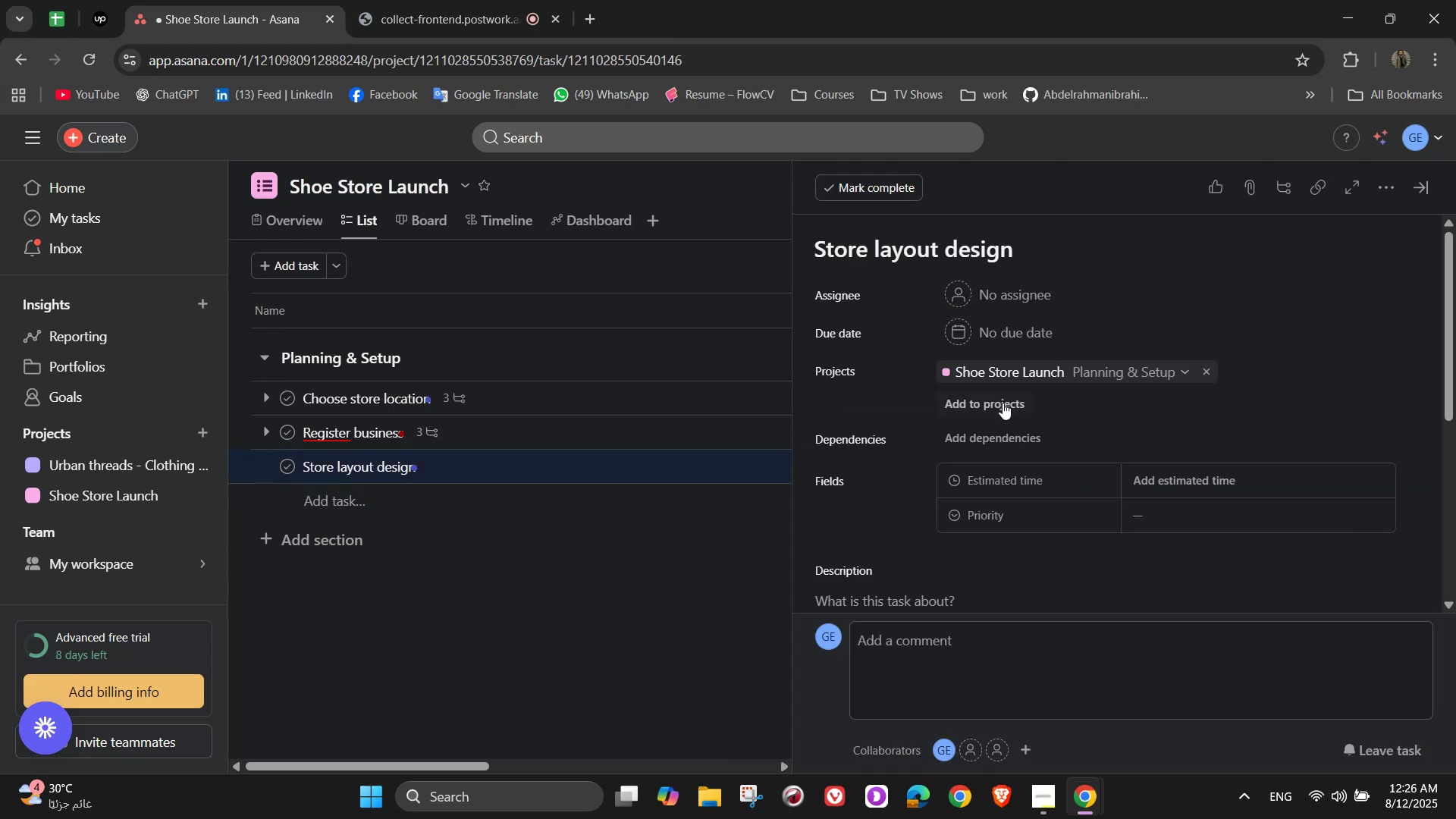 
wait(5.41)
 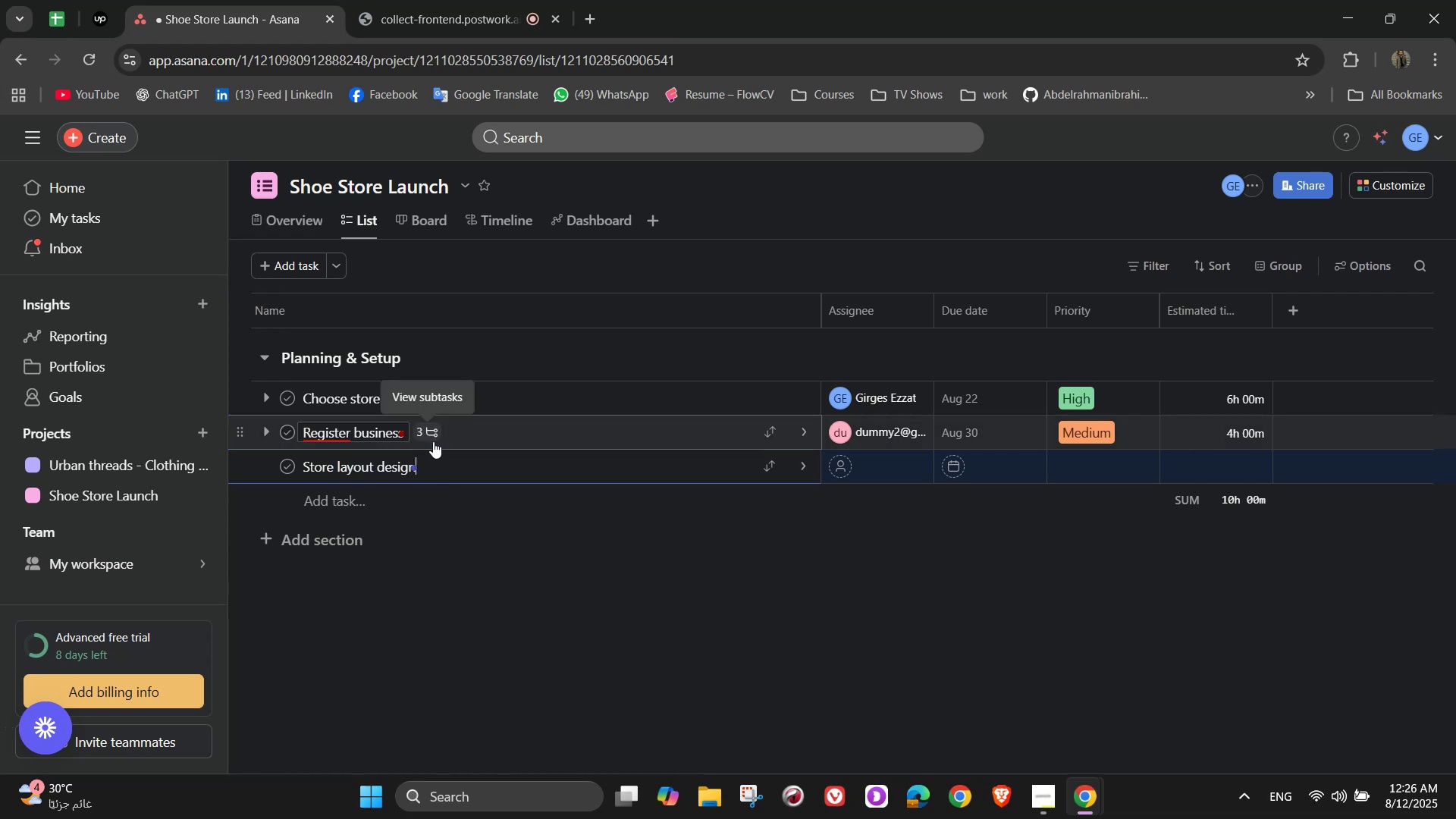 
left_click([1014, 290])
 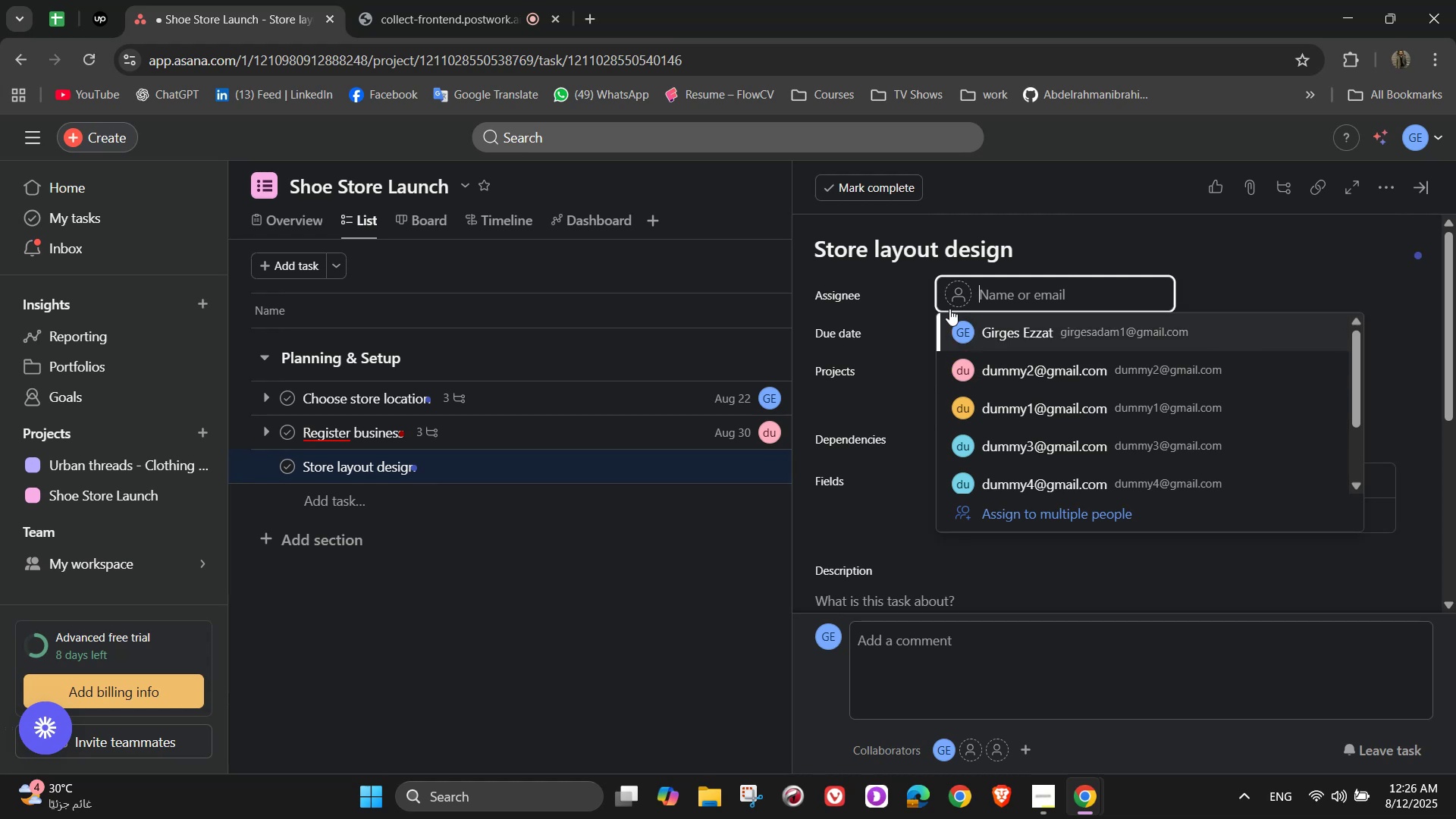 
wait(5.94)
 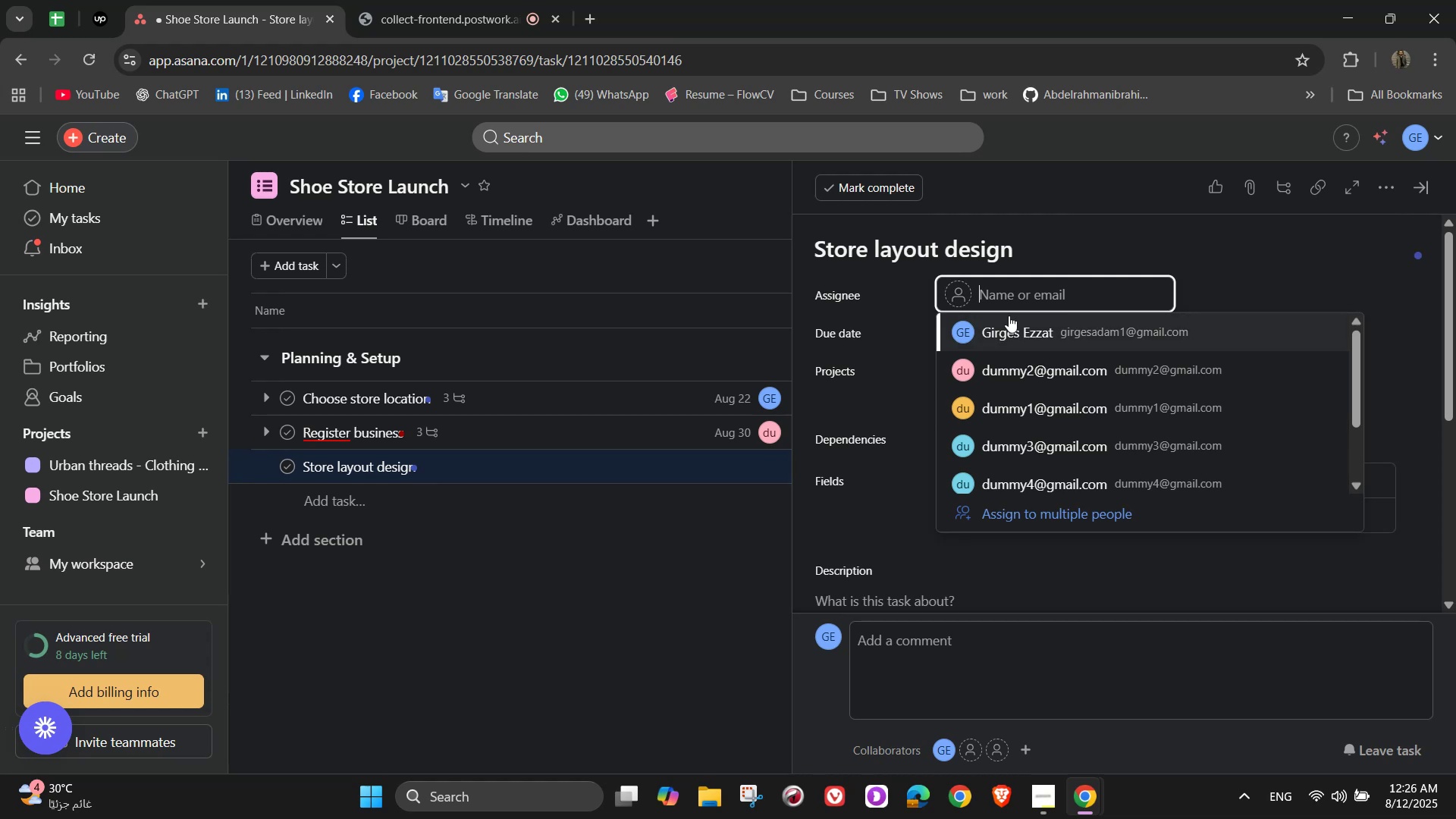 
left_click([1146, 394])
 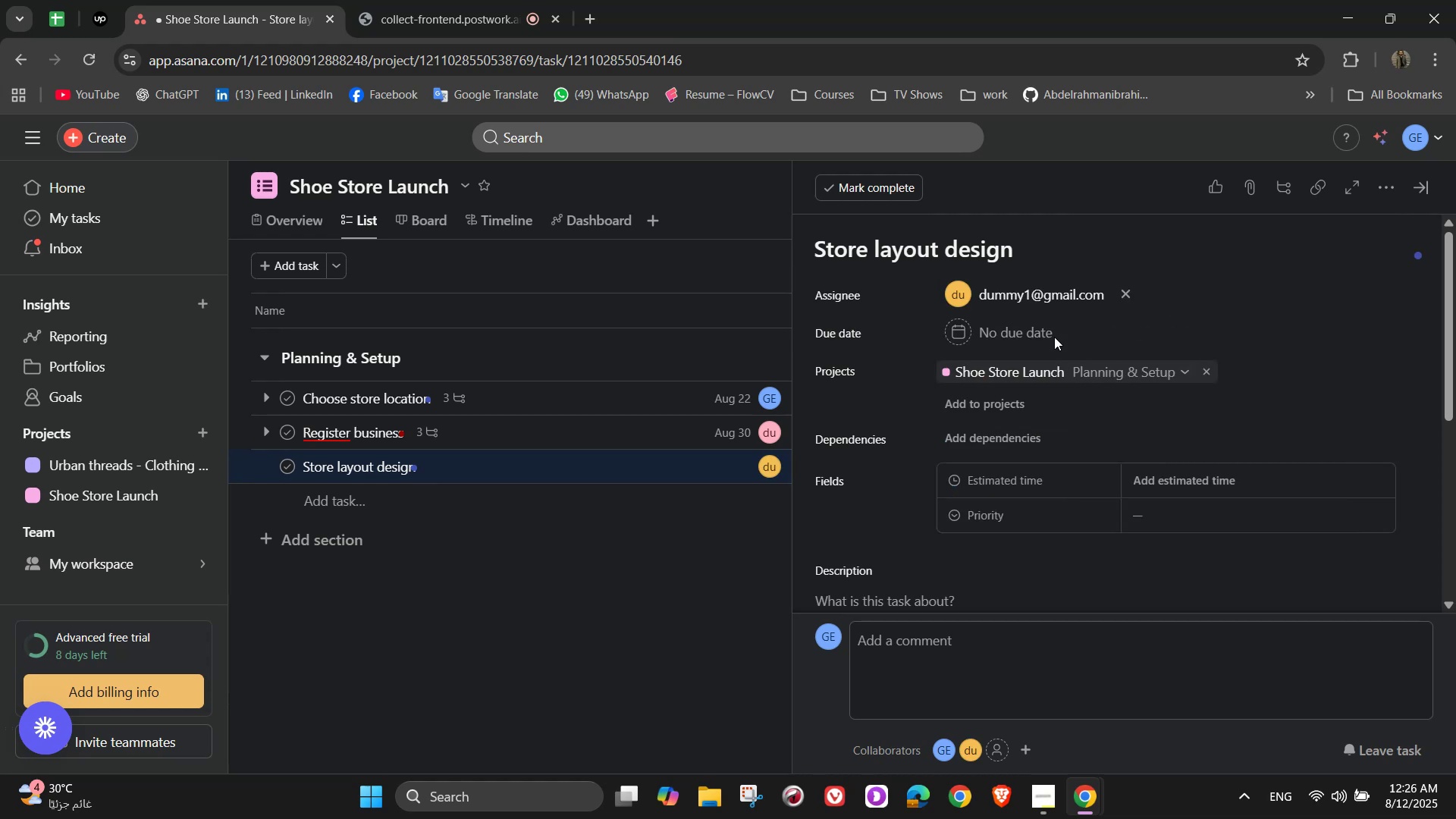 
left_click([1036, 329])
 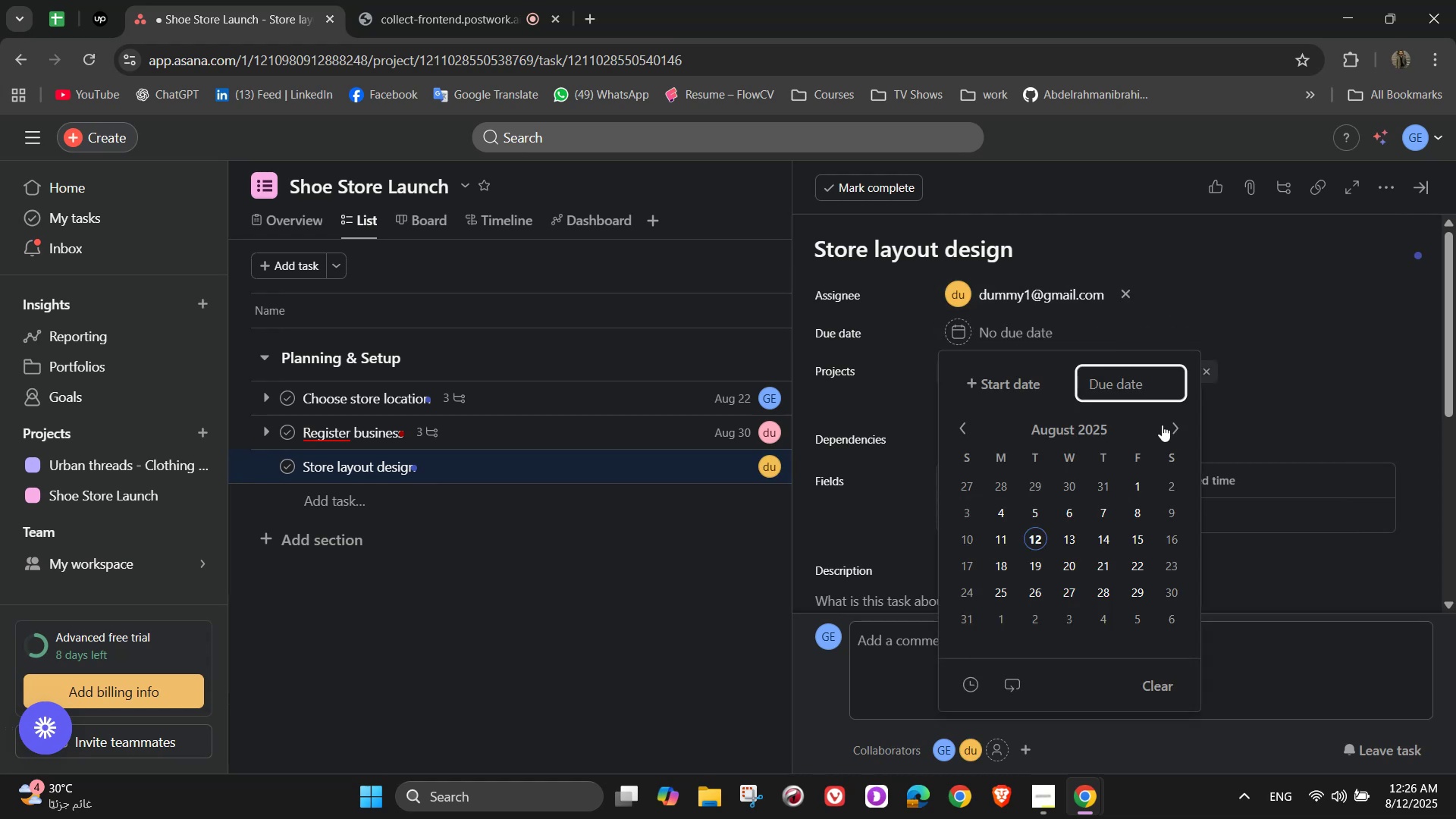 
left_click([1163, 425])
 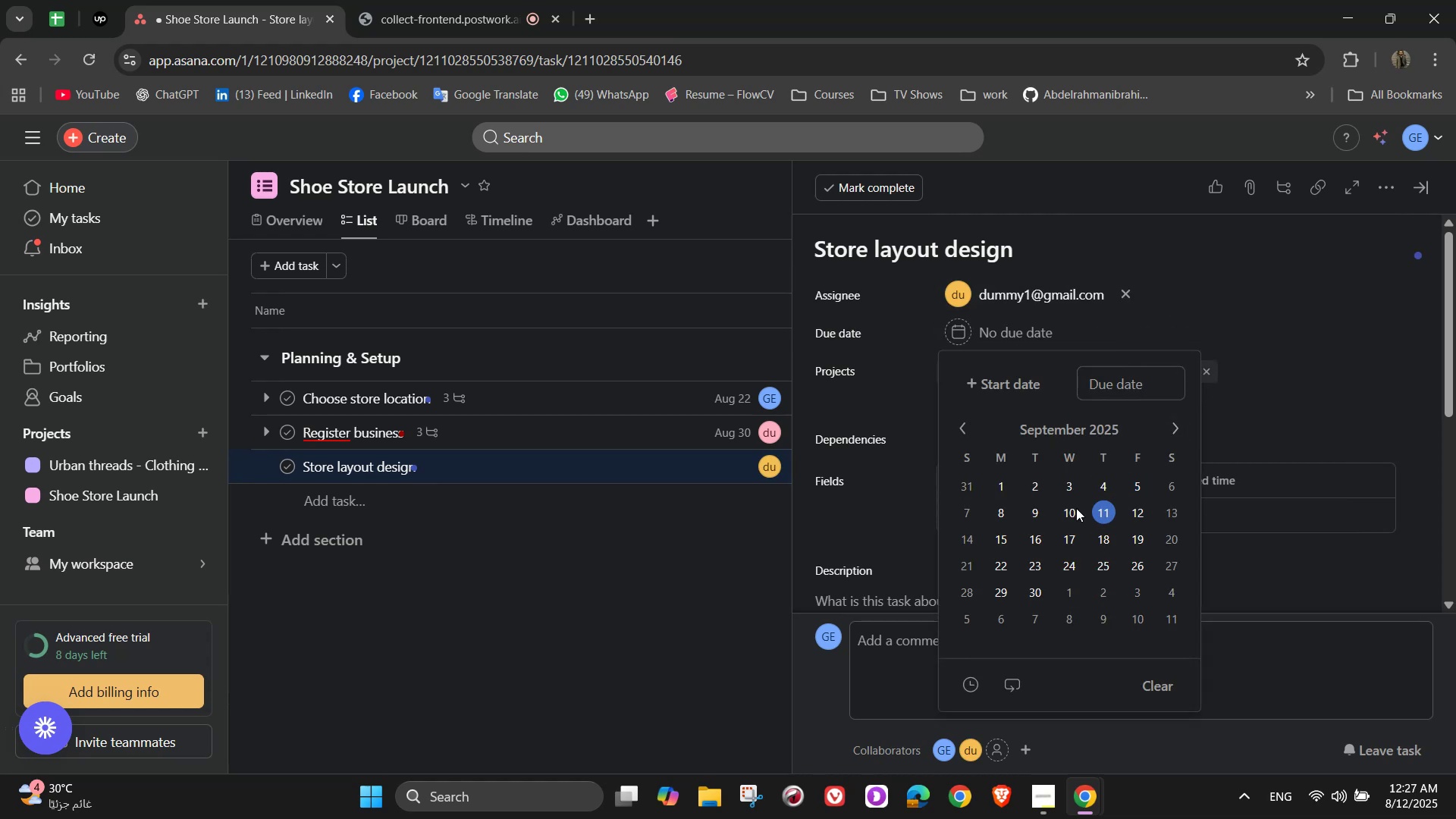 
left_click([1031, 506])
 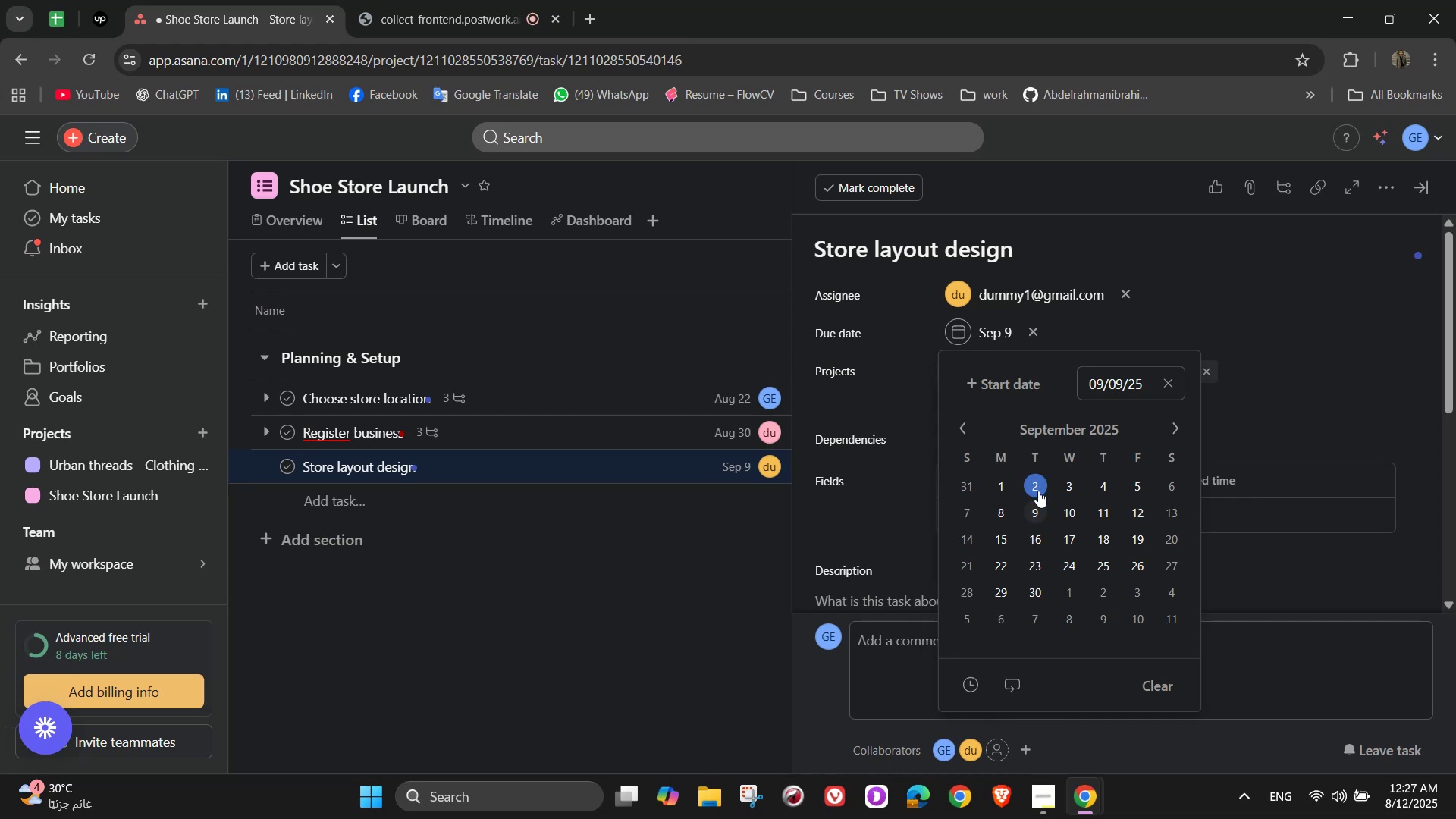 
wait(5.73)
 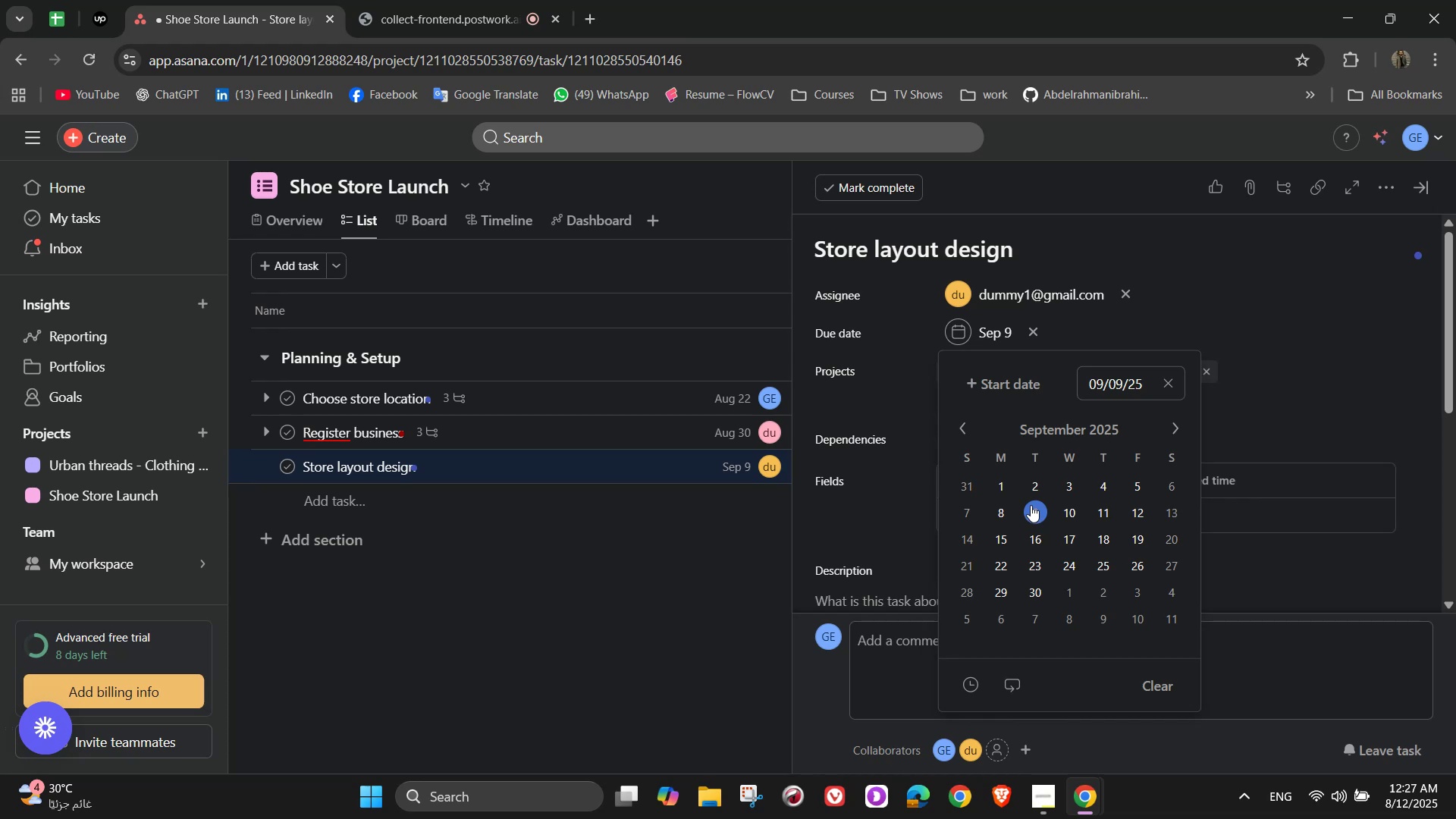 
left_click([1273, 340])
 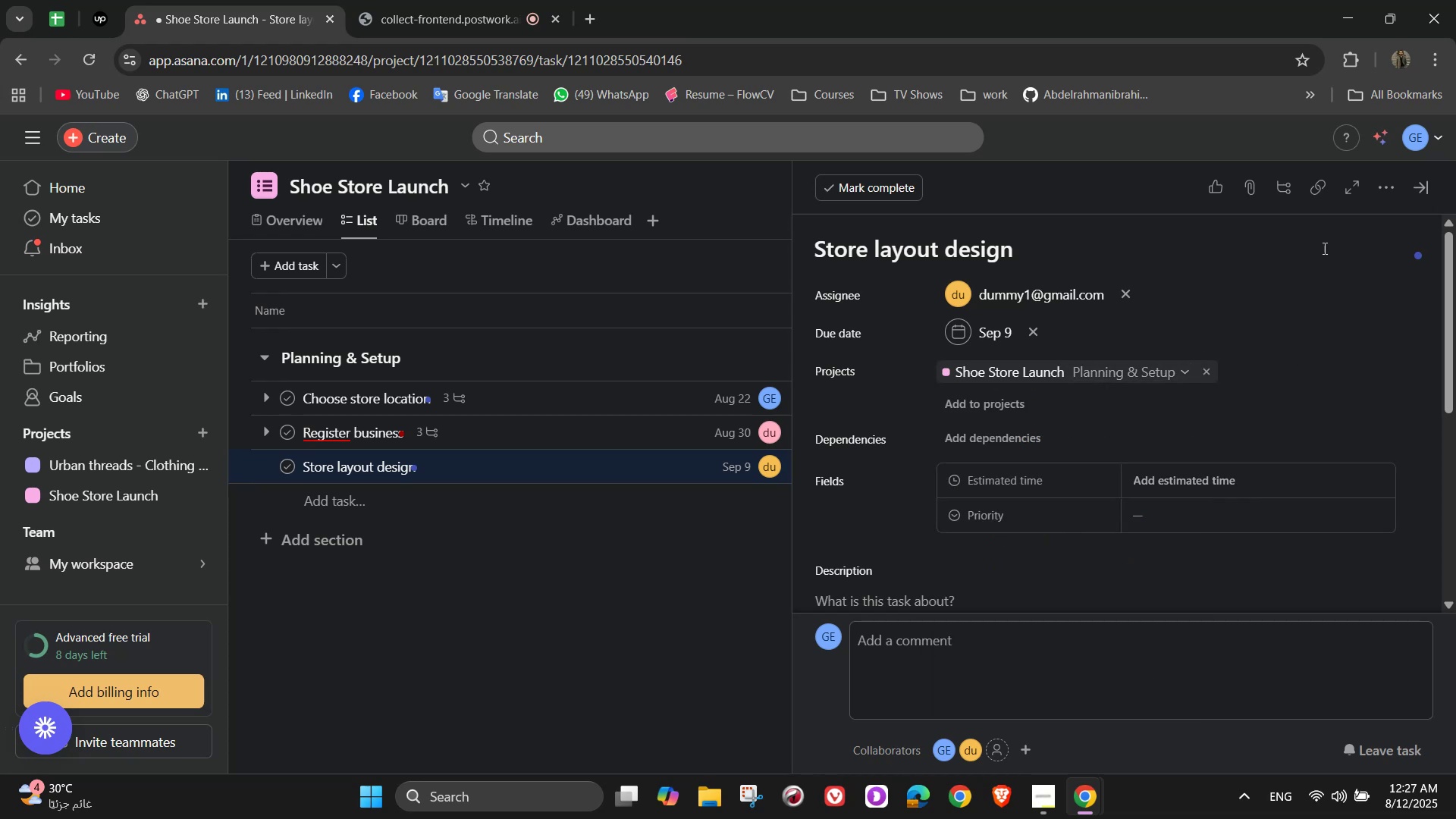 
left_click([1382, 186])
 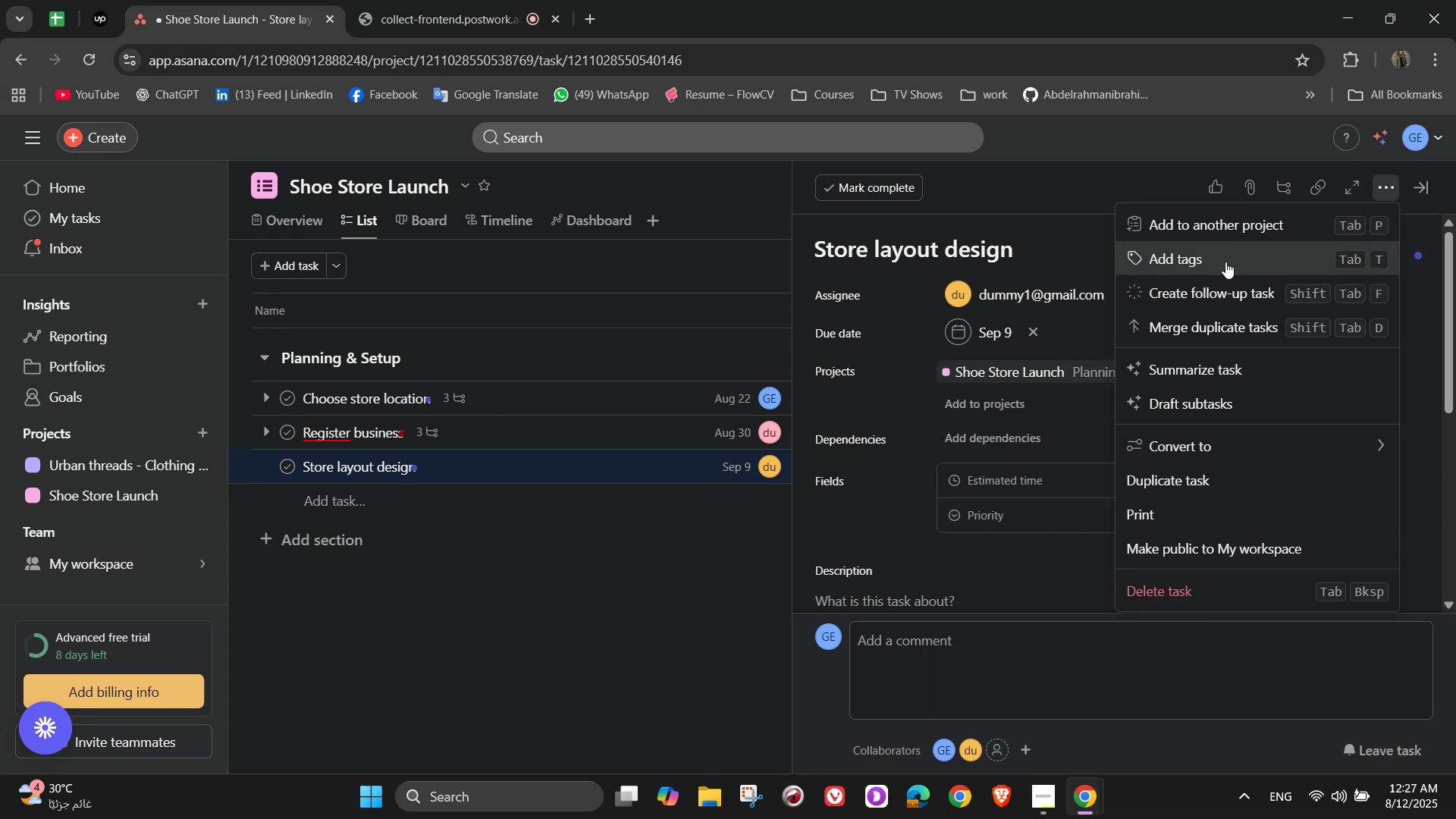 
left_click([1225, 262])
 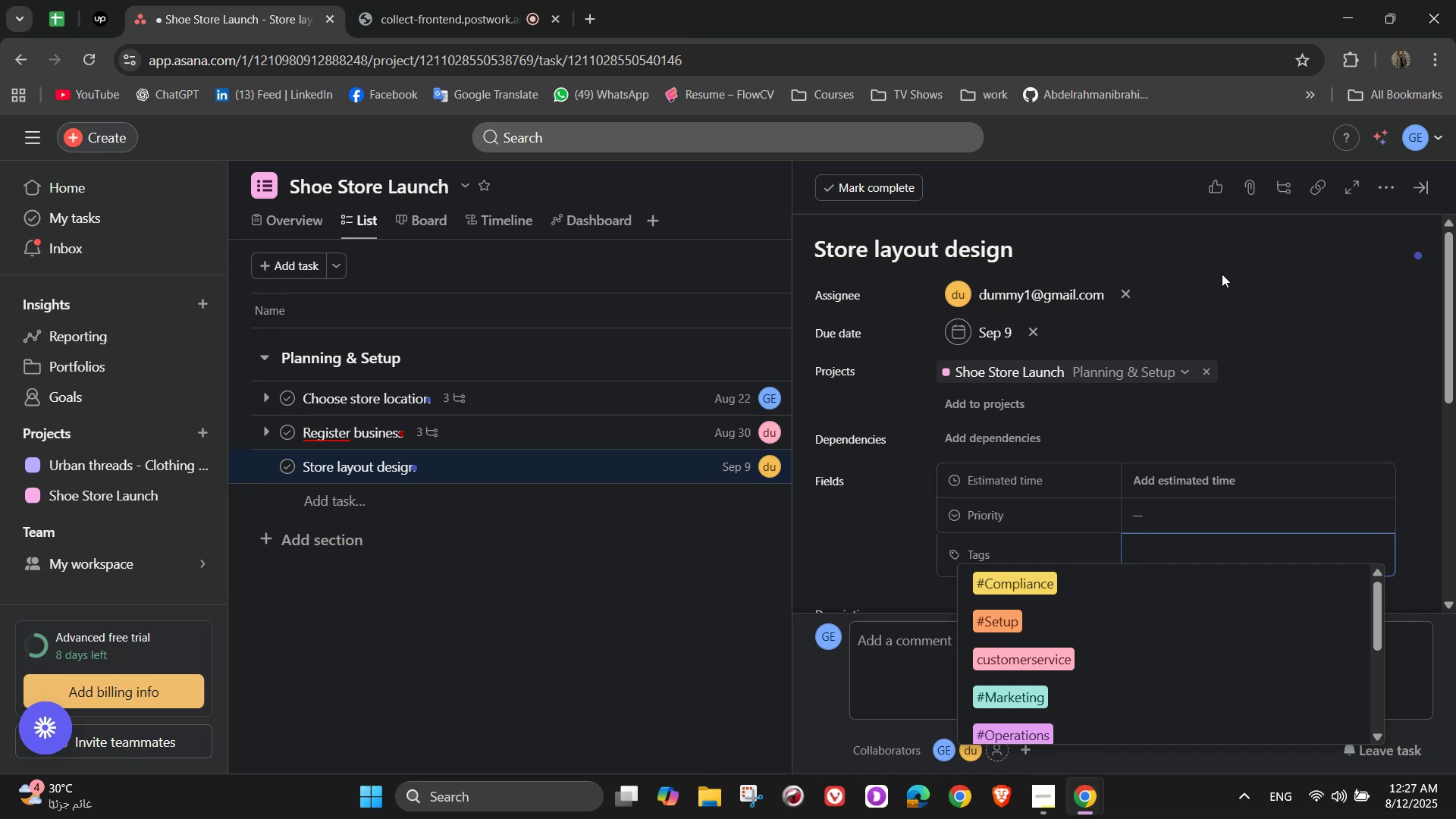 
wait(5.69)
 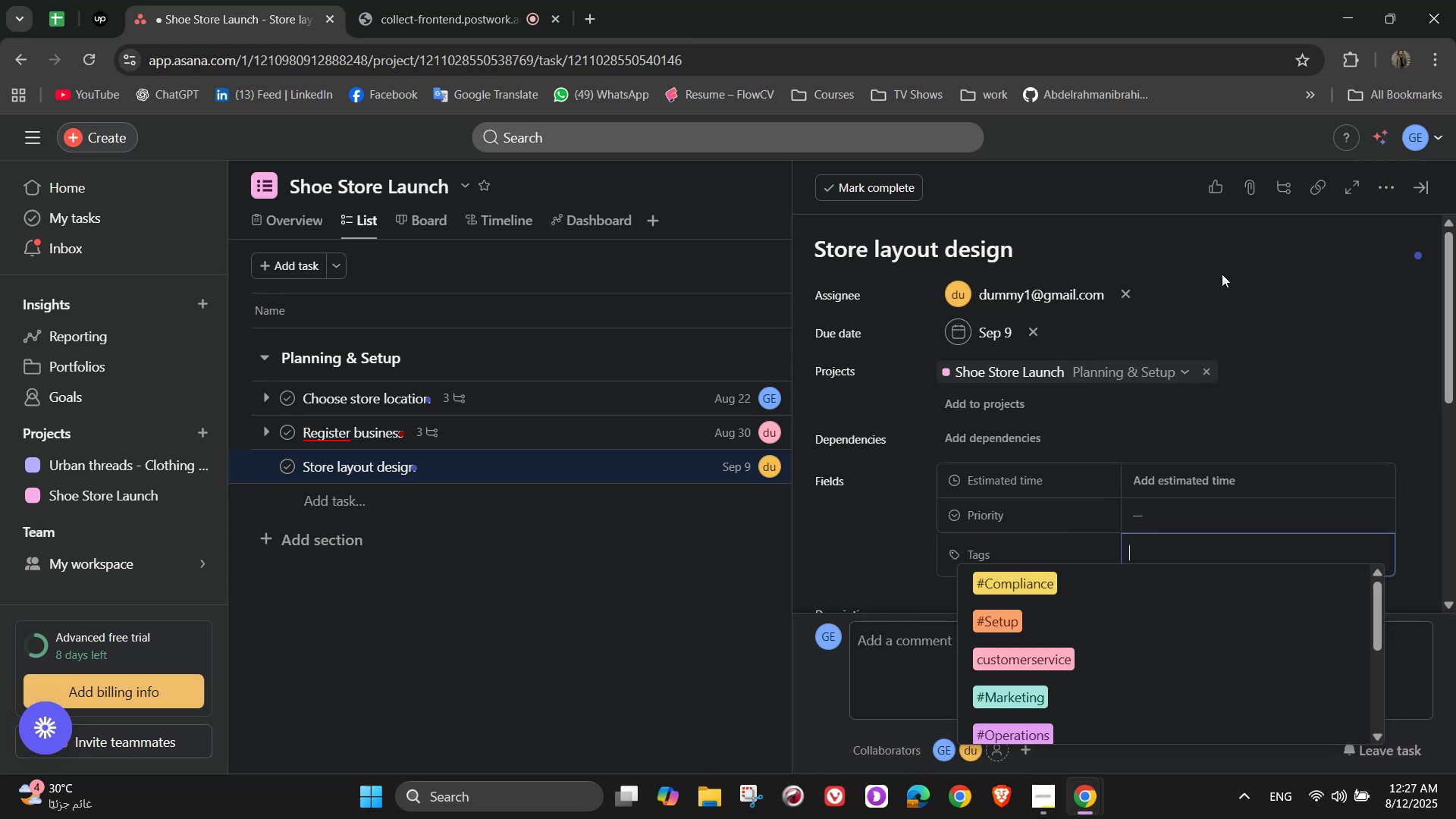 
key(D)
 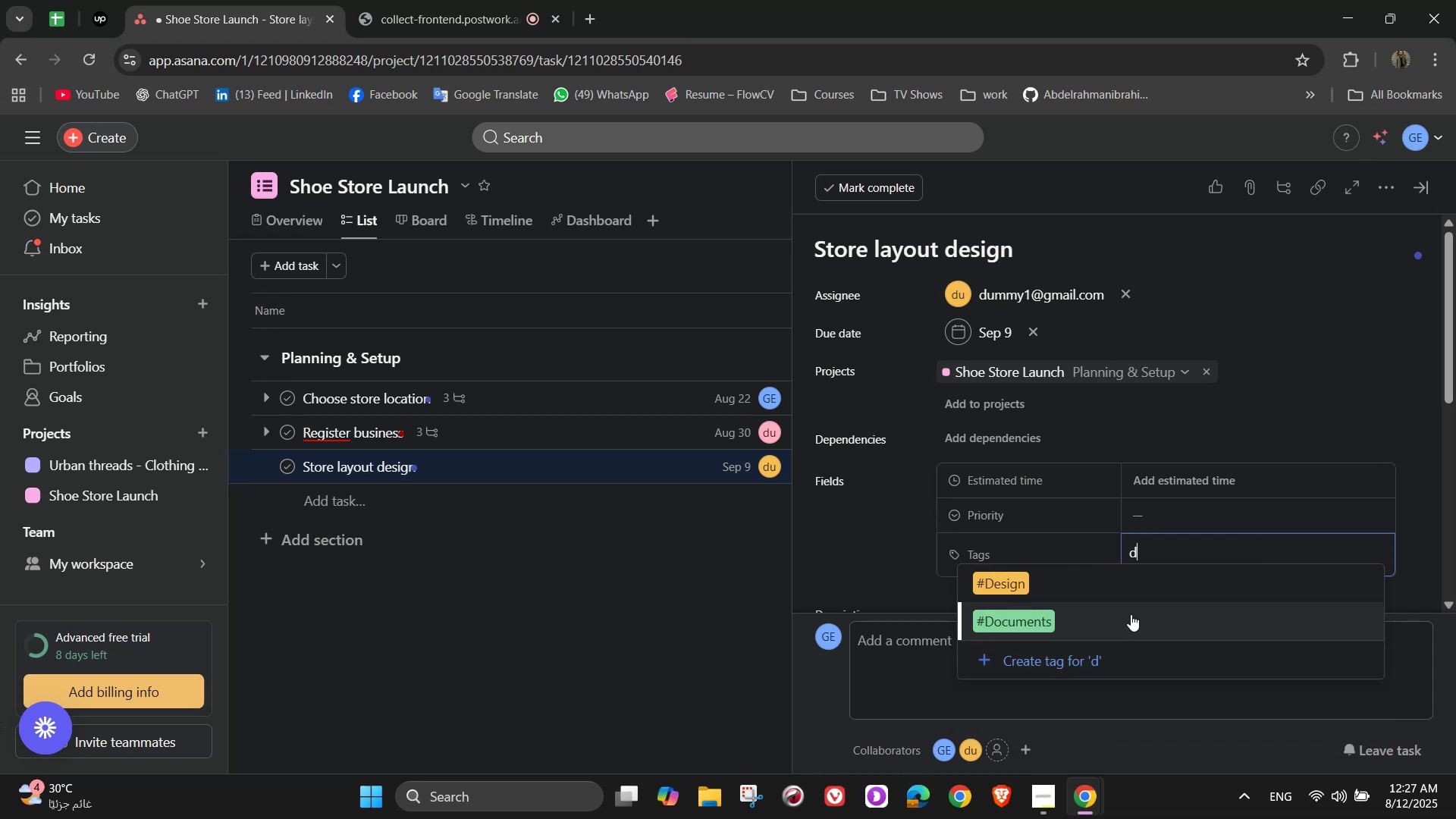 
left_click([1120, 578])
 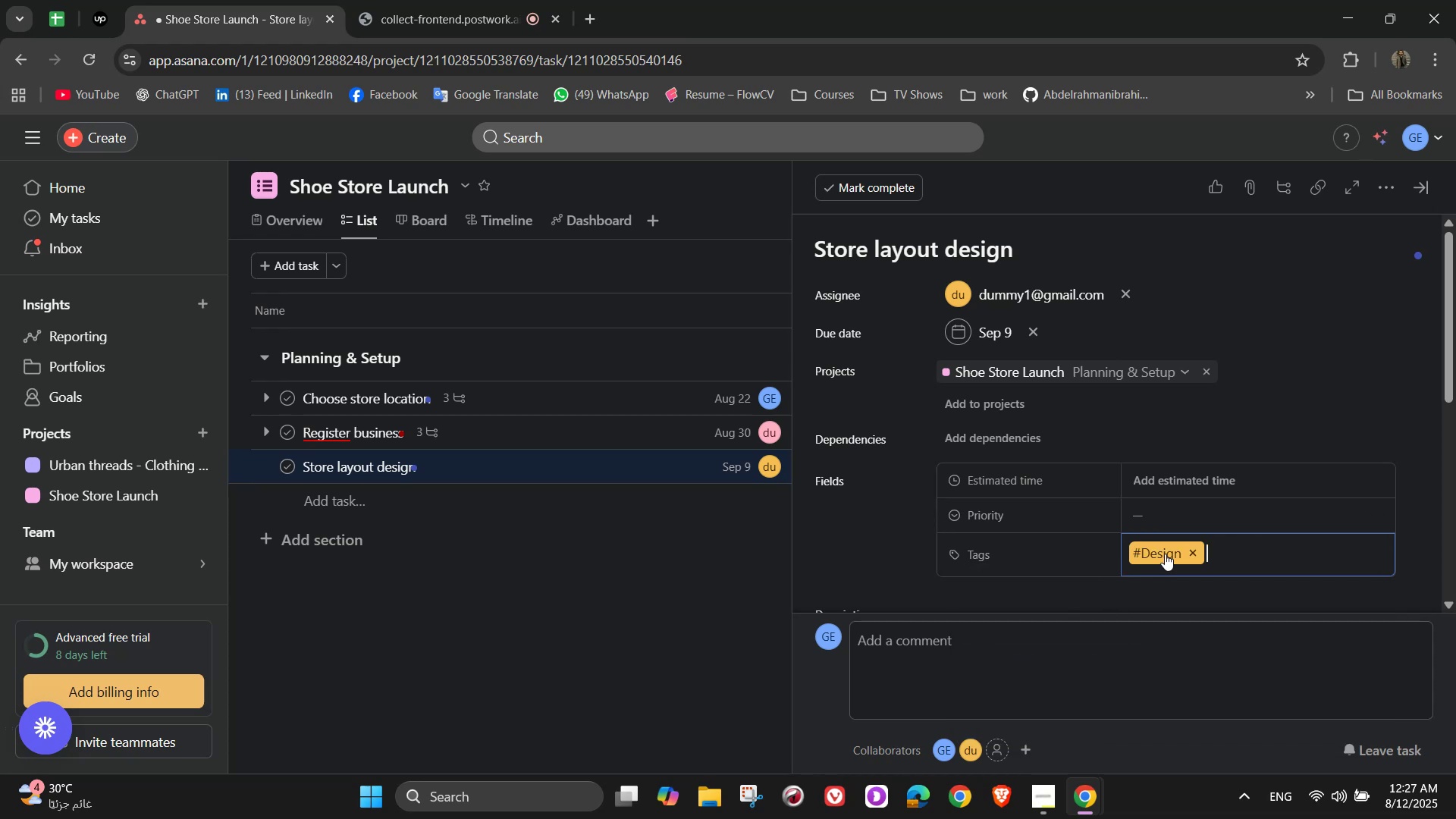 
left_click([1207, 474])
 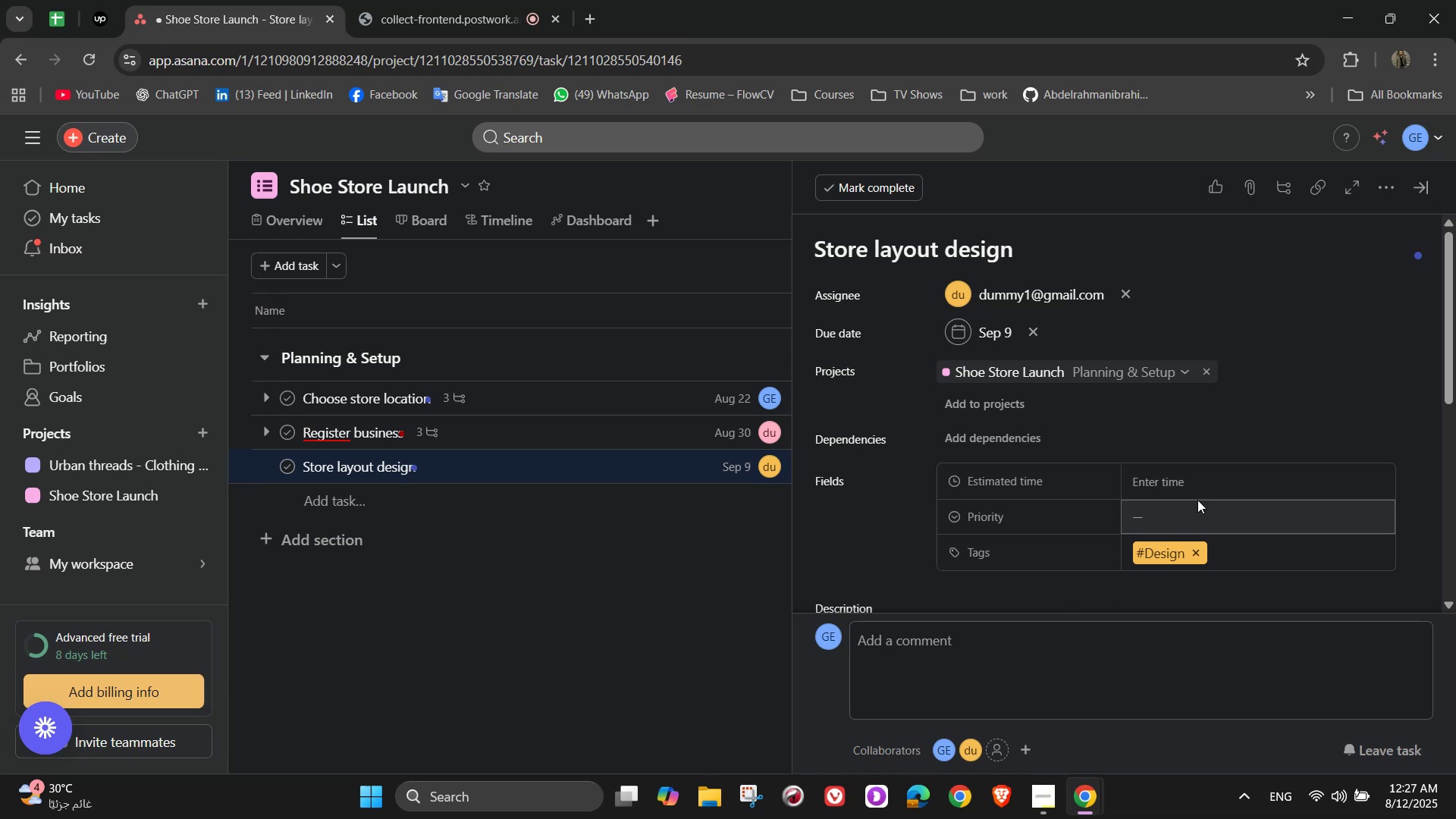 
wait(9.86)
 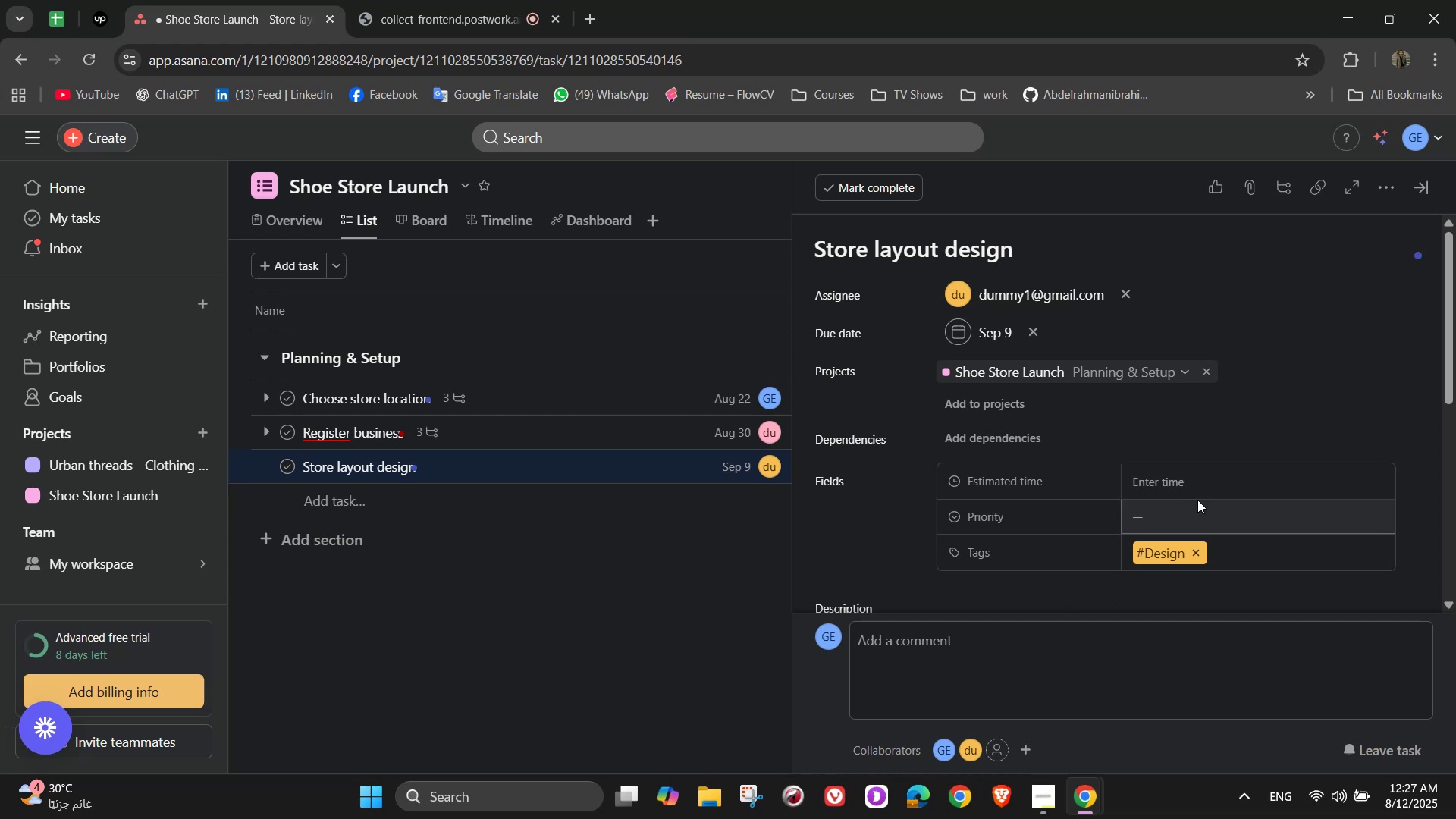 
left_click([1193, 509])
 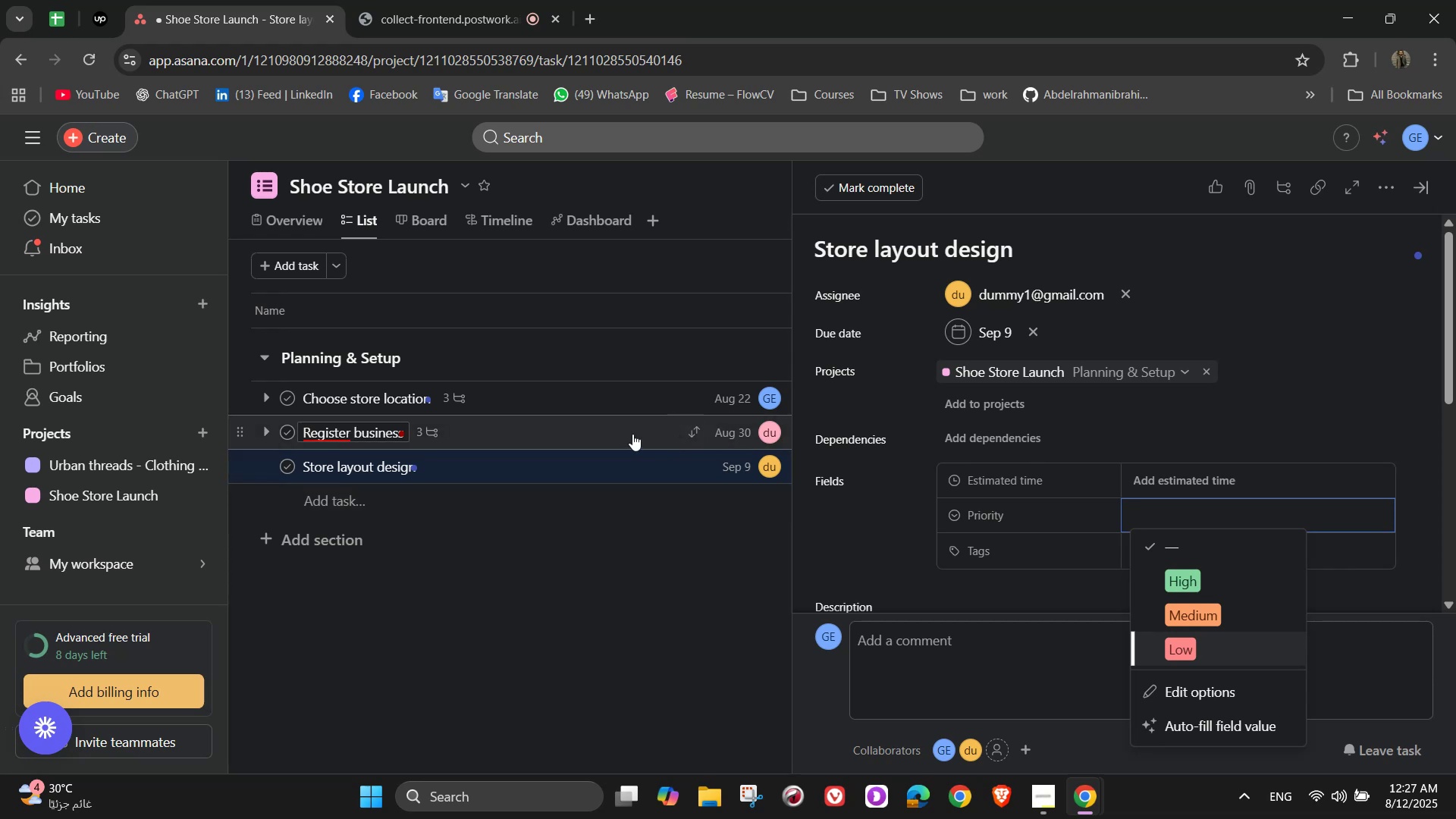 
wait(25.05)
 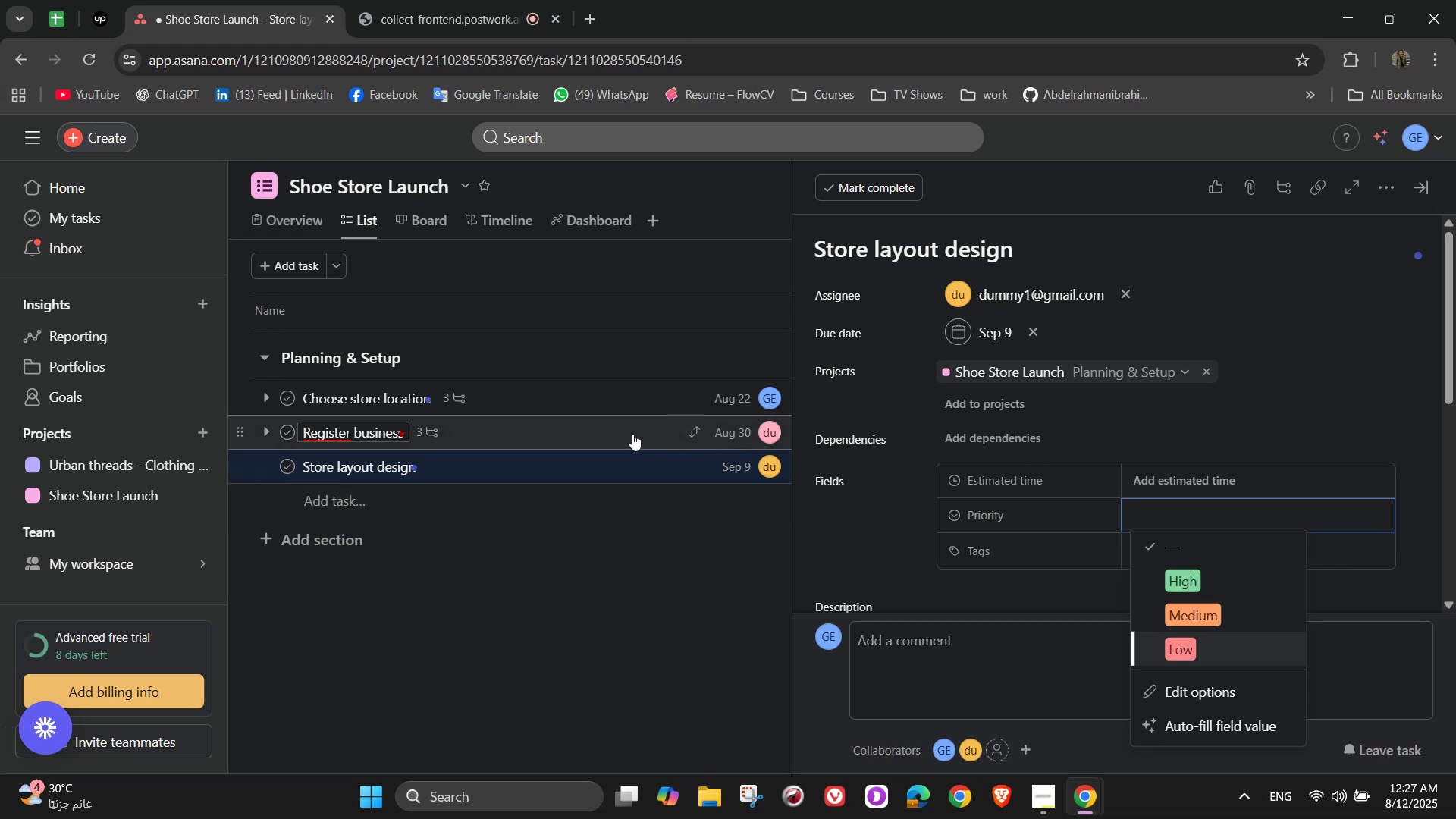 
left_click([1205, 516])
 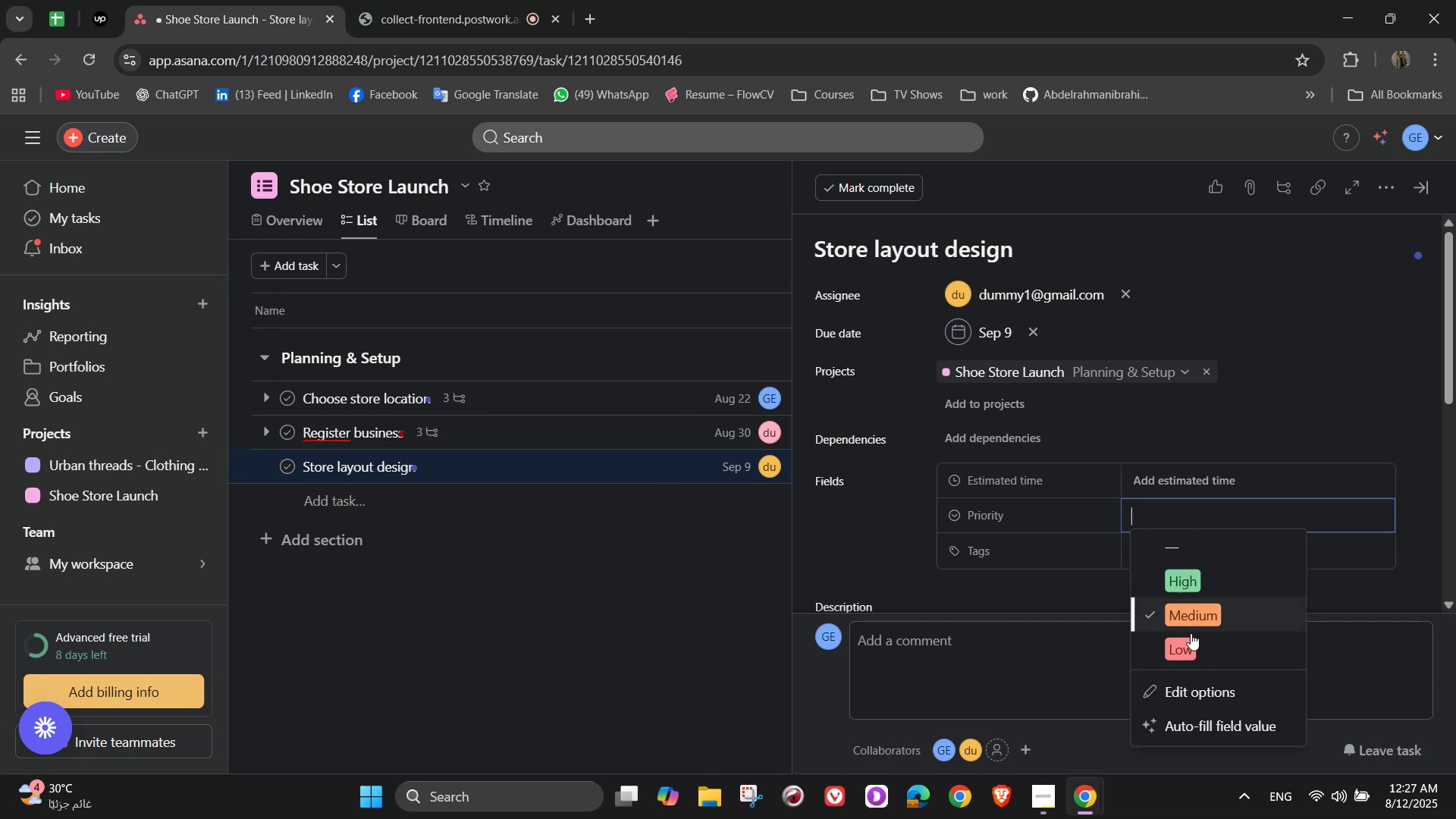 
left_click([1193, 652])
 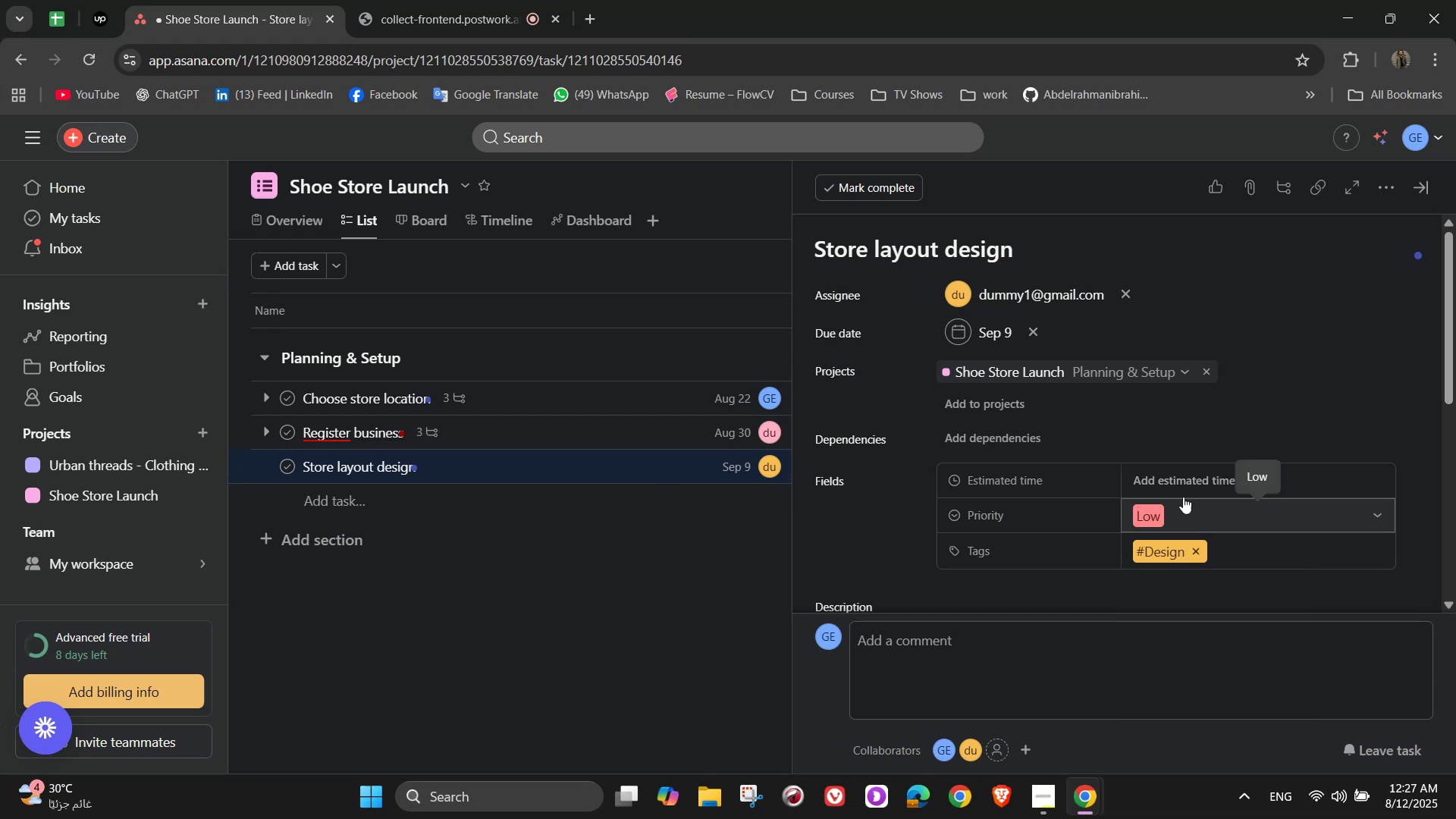 
left_click([1181, 491])
 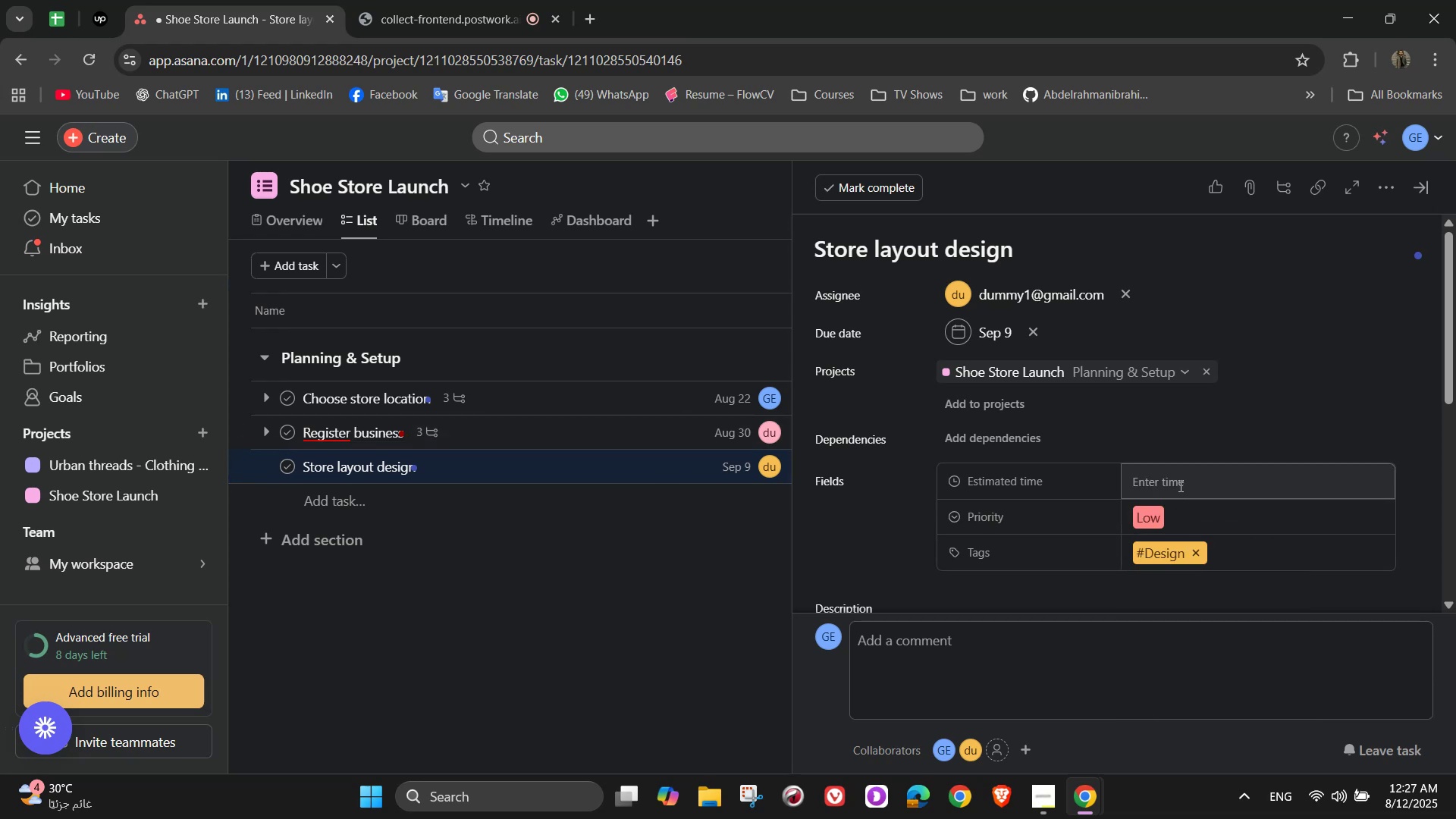 
left_click([1178, 483])
 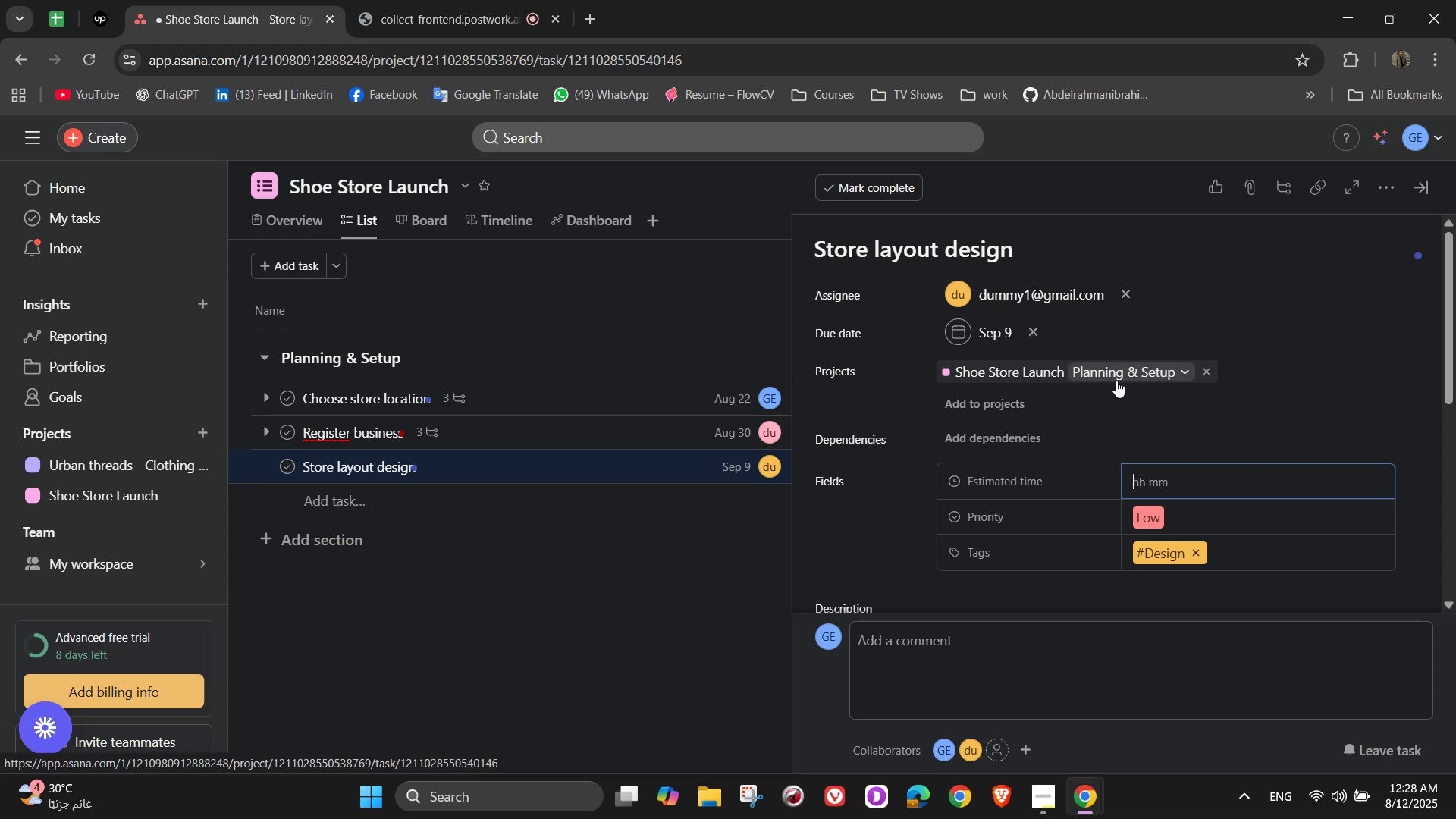 
wait(18.95)
 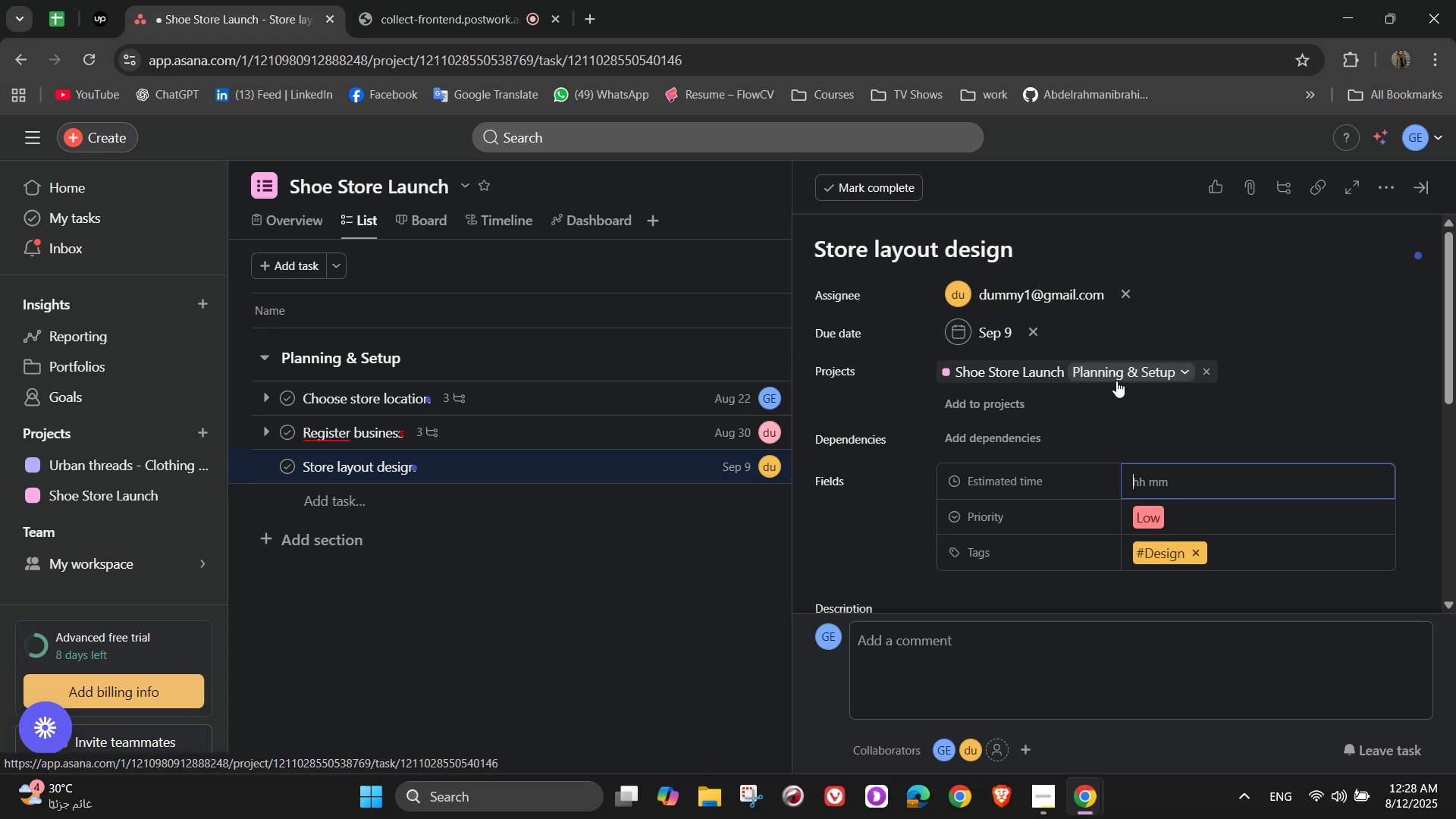 
key(Numpad8)
 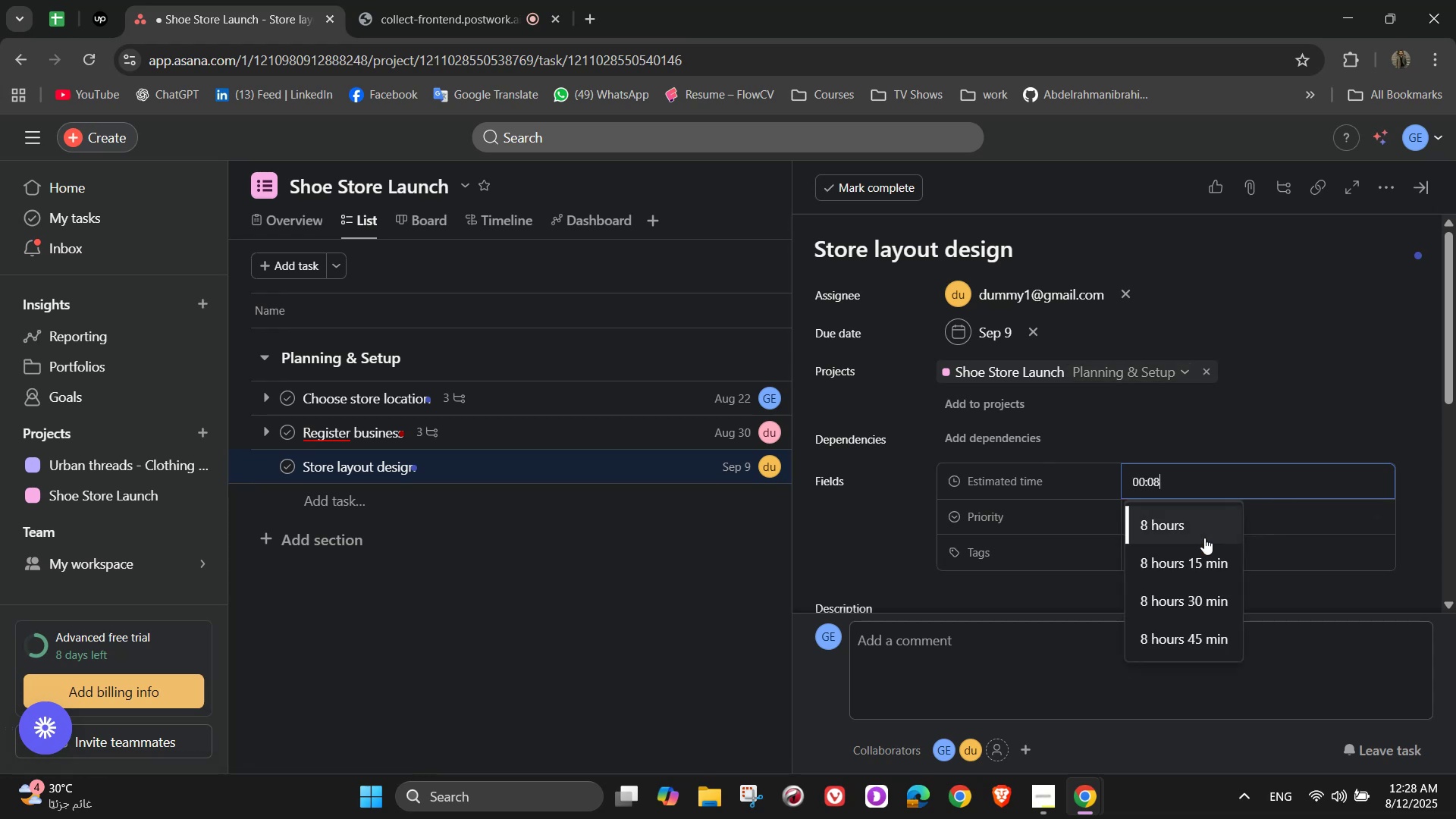 
key(Numpad0)
 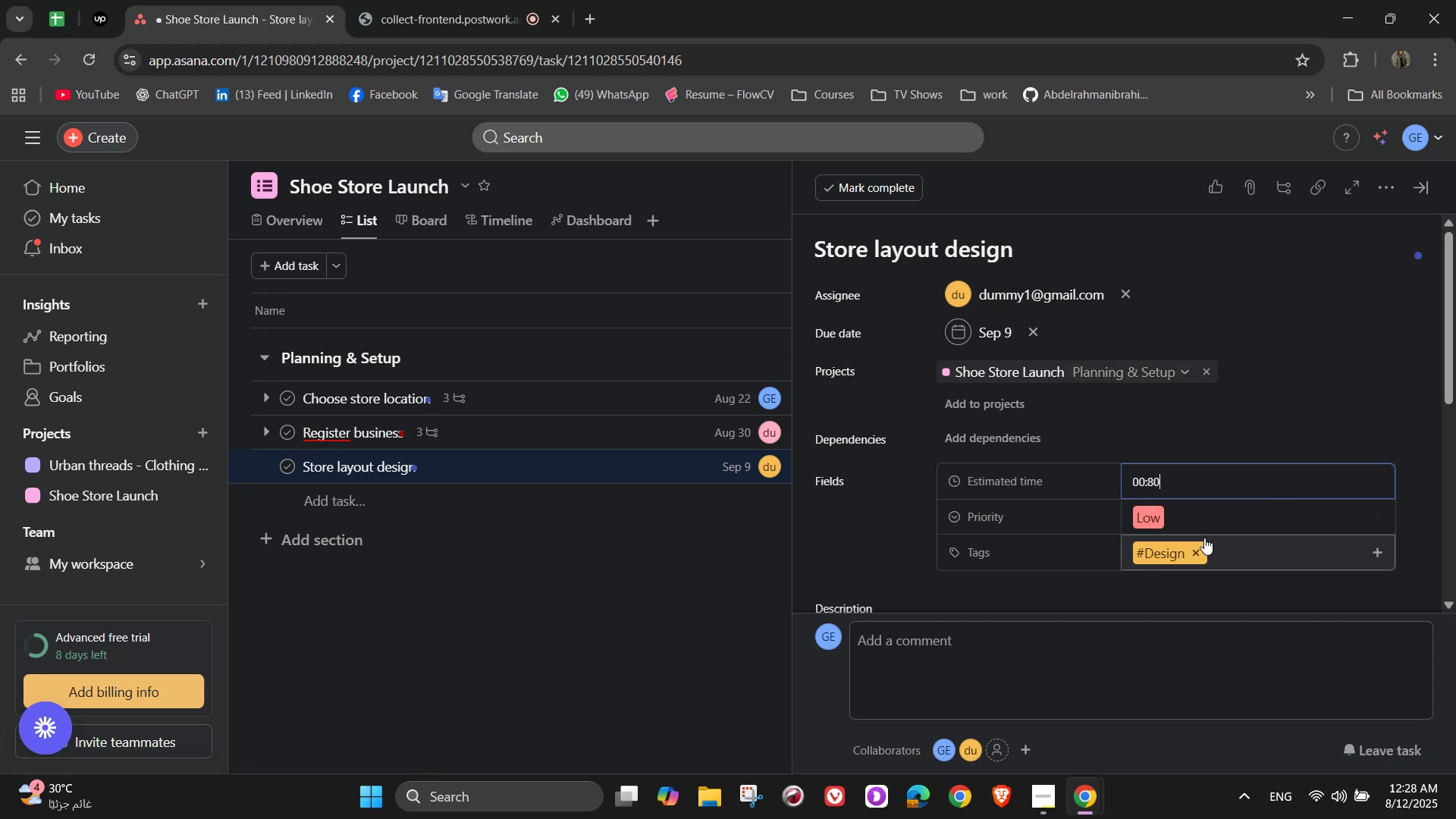 
key(Numpad0)
 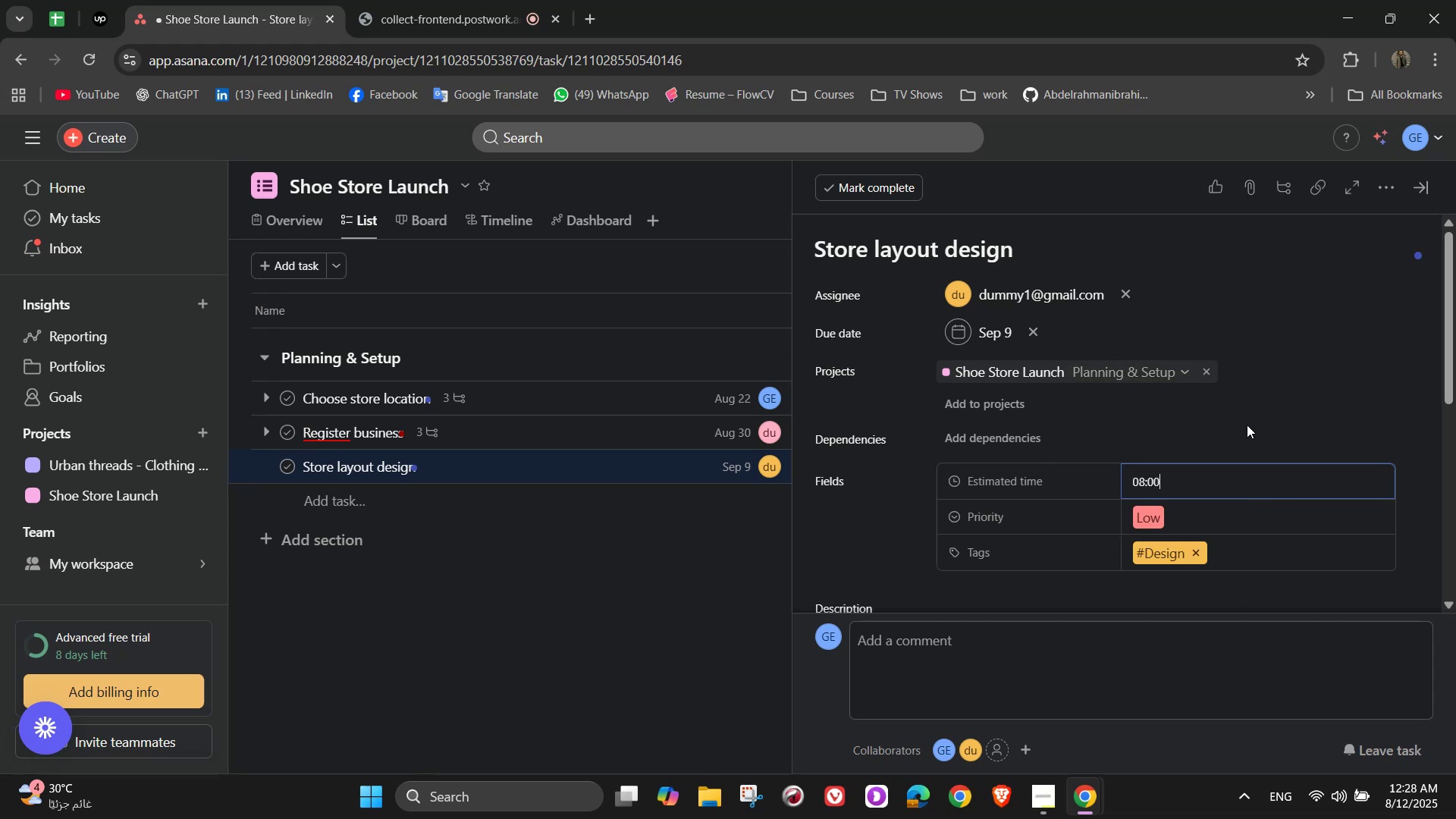 
left_click([1247, 425])
 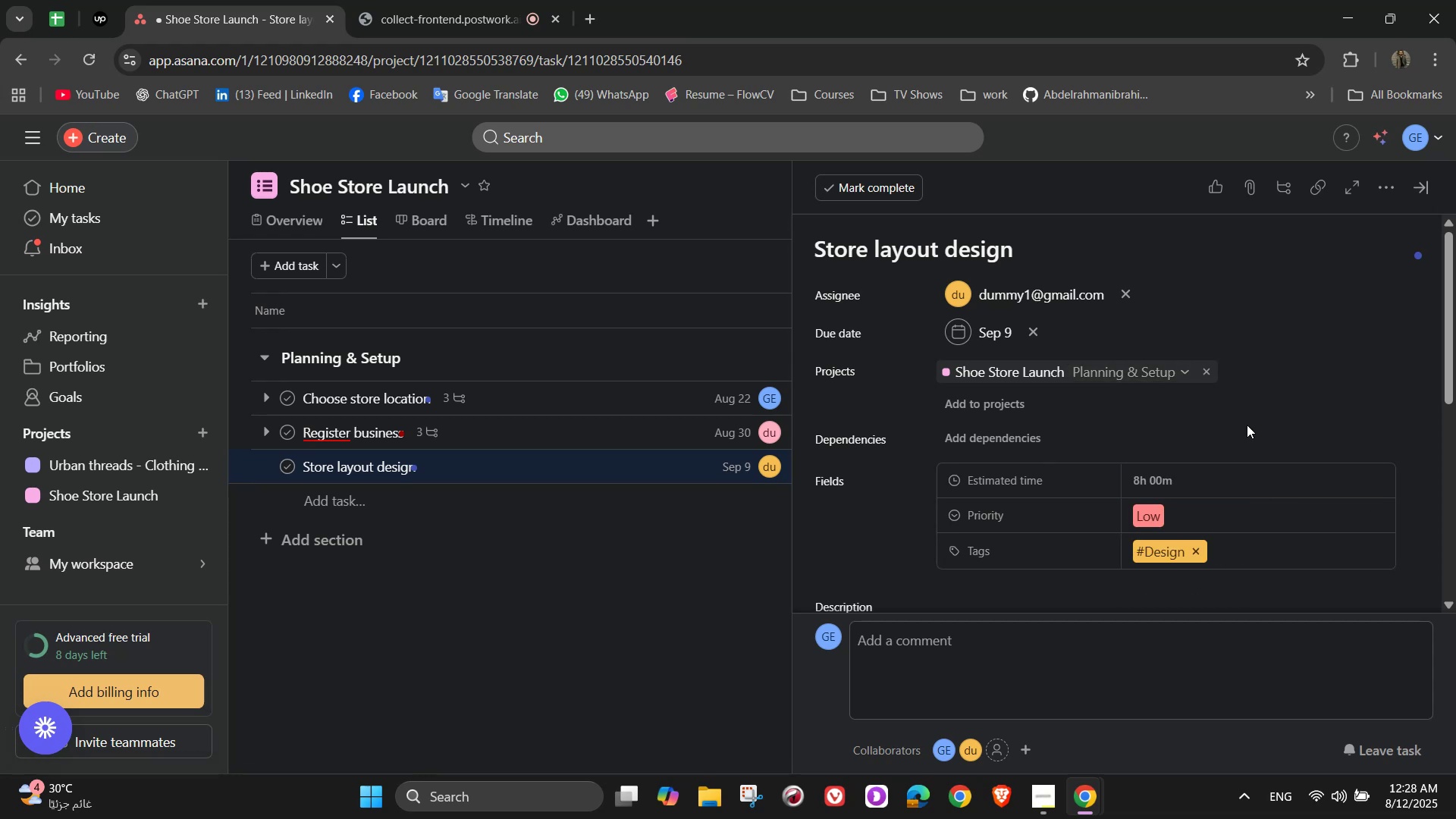 
scroll: coordinate [1125, 444], scroll_direction: down, amount: 4.0
 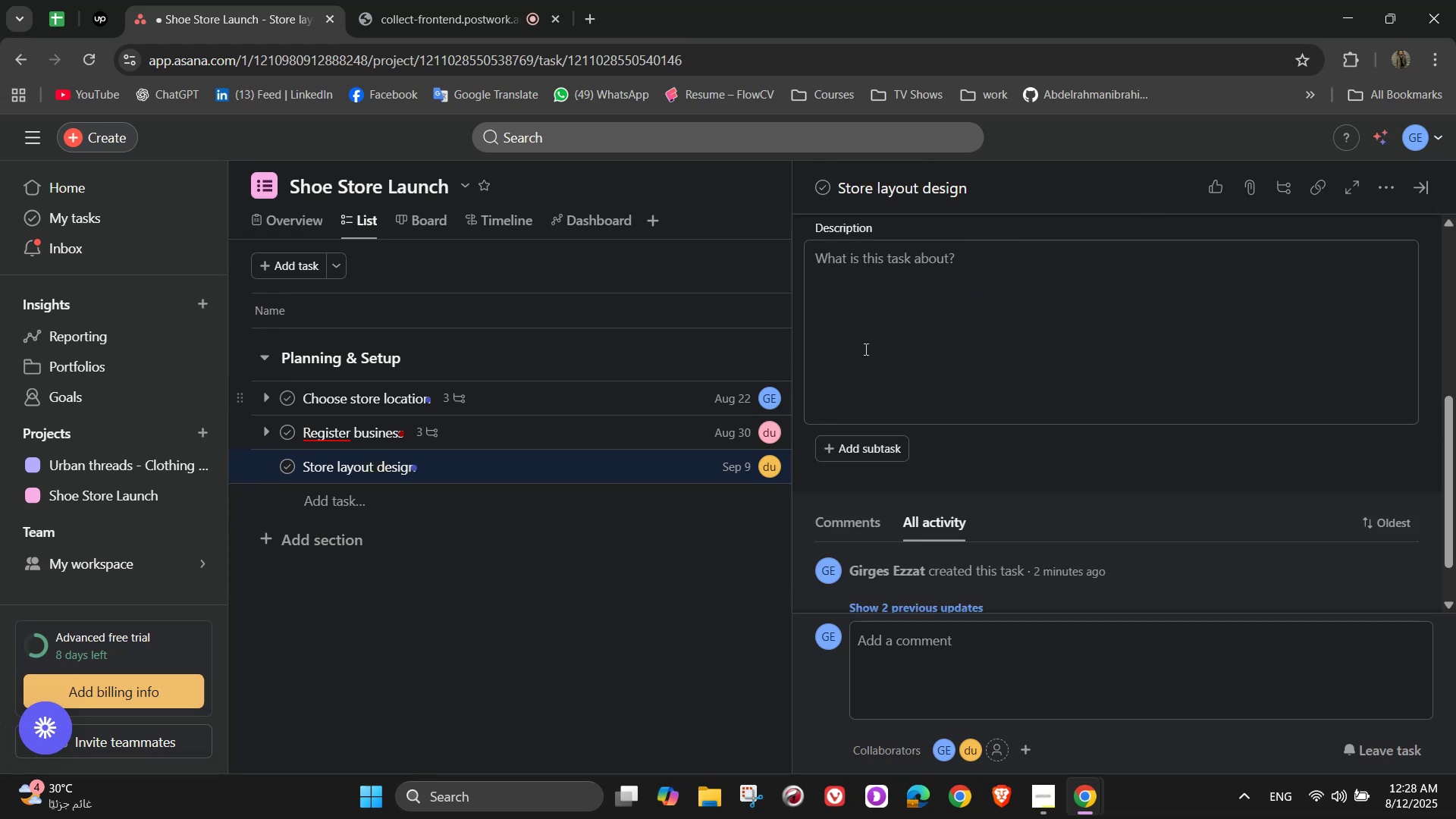 
left_click([942, 305])
 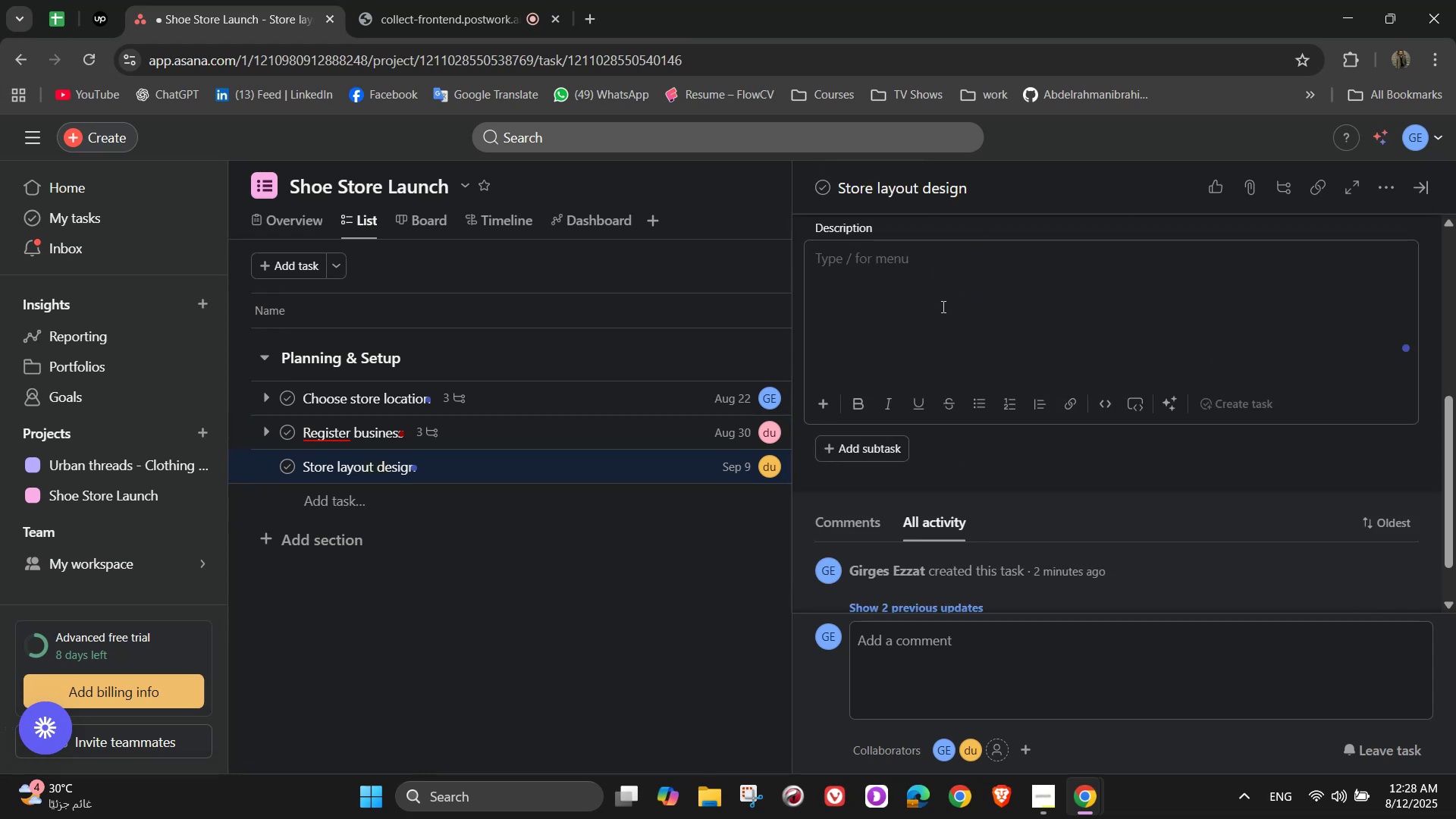 
type(Plan an inviting space that showcases shes)
key(Backspace)
key(Backspace)
type(os)
key(Backspace)
type(es attractively)
 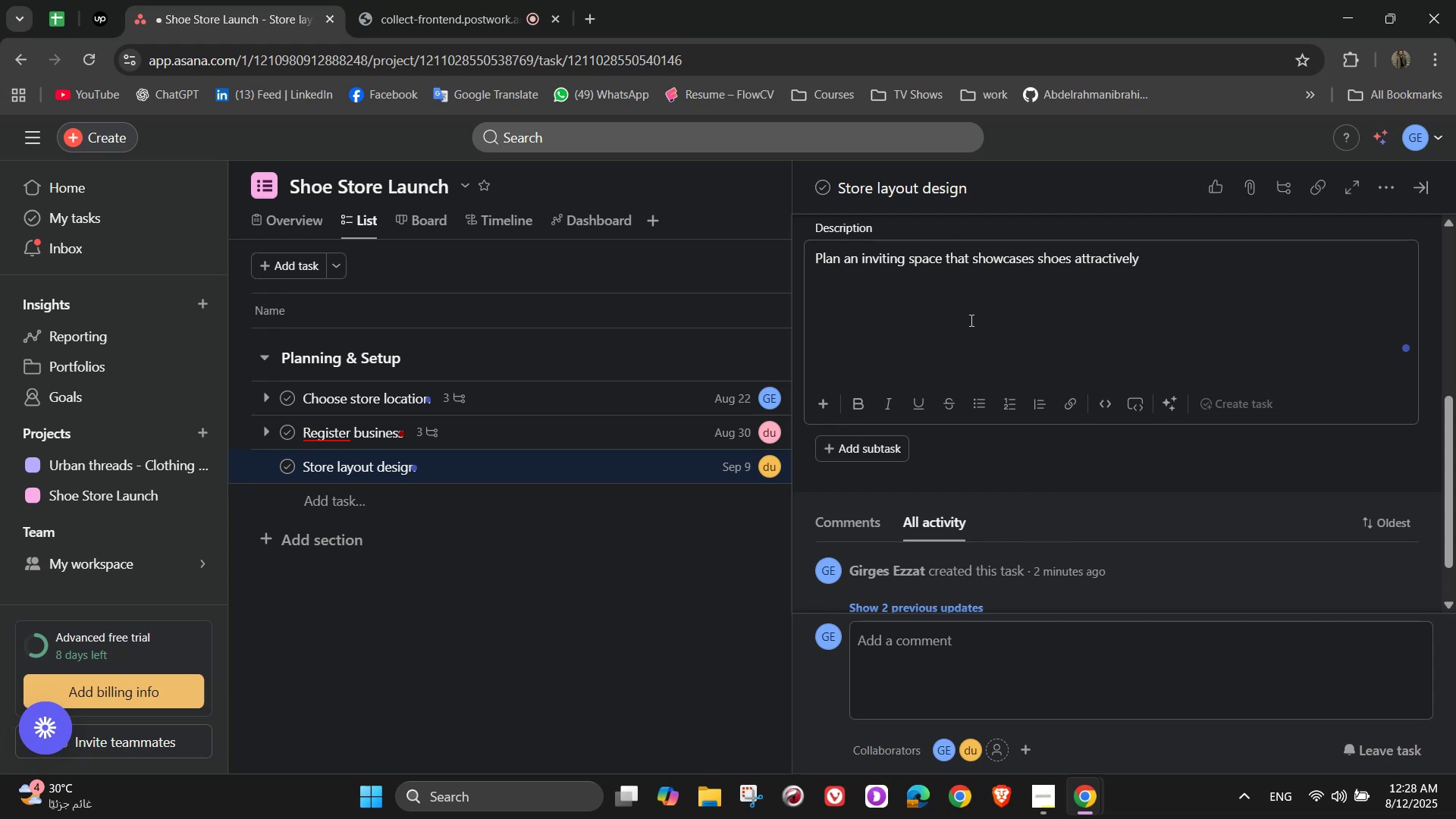 
scroll: coordinate [970, 322], scroll_direction: down, amount: 1.0
 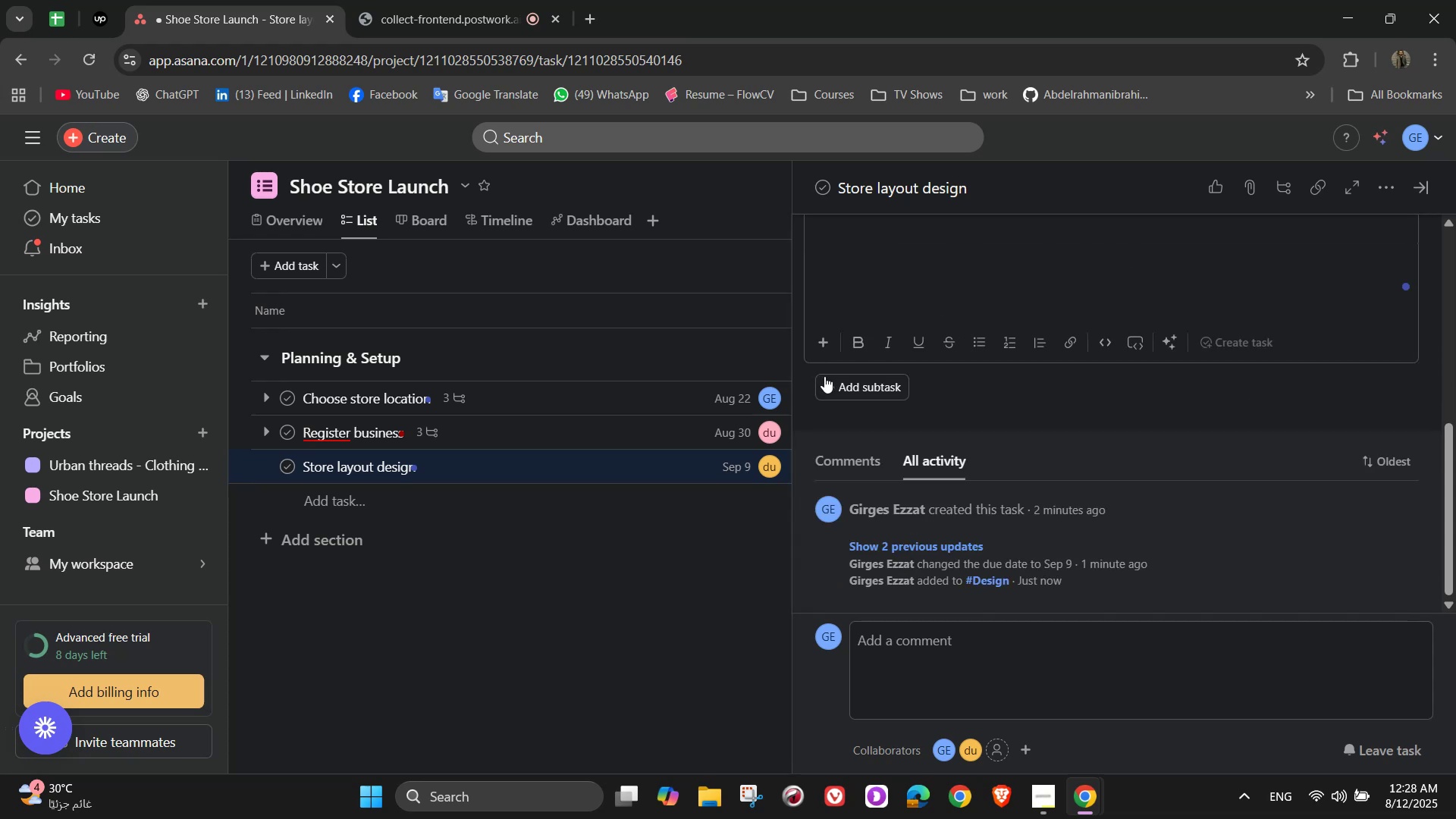 
left_click([833, 380])
 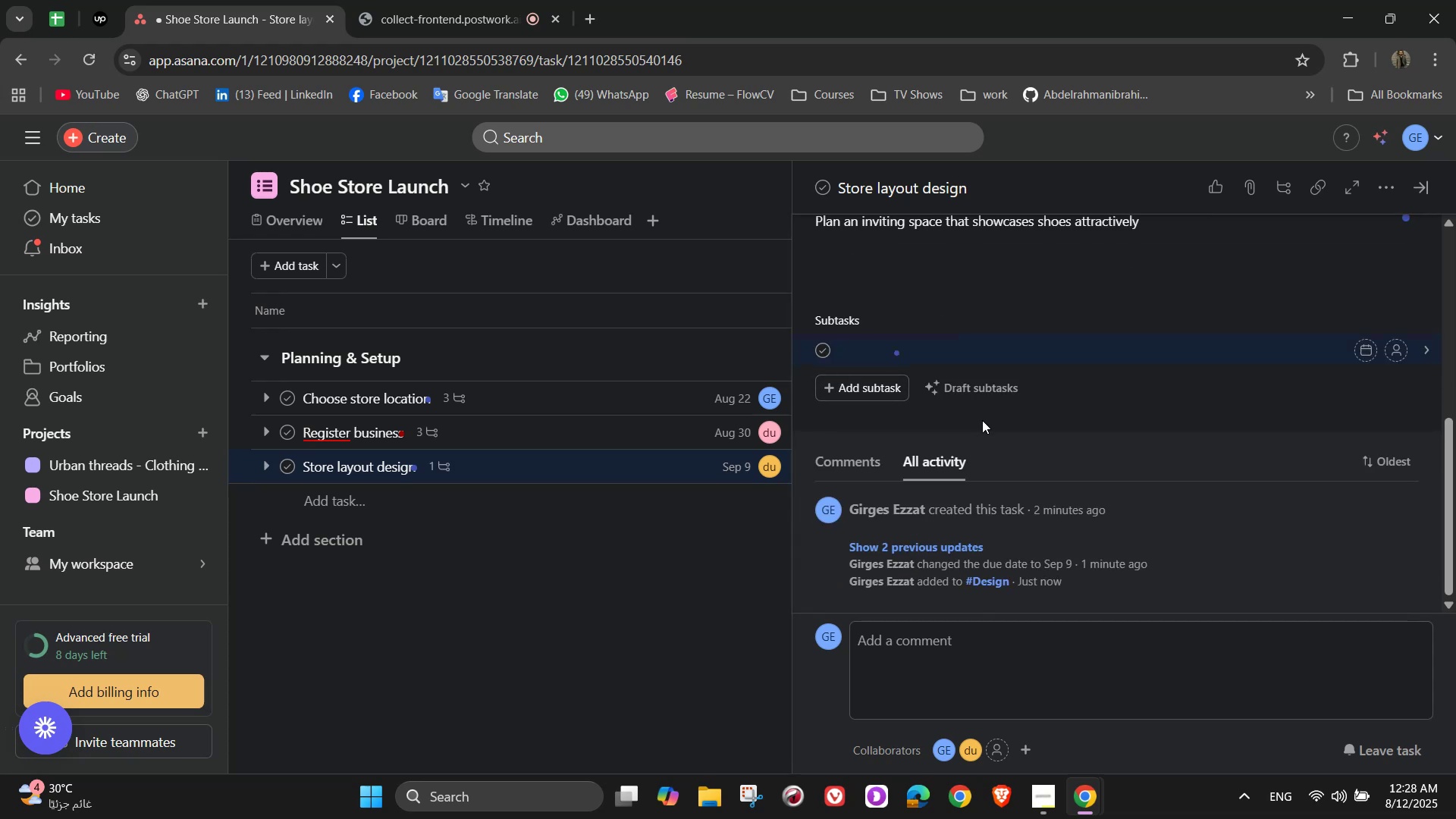 
type(Map)
 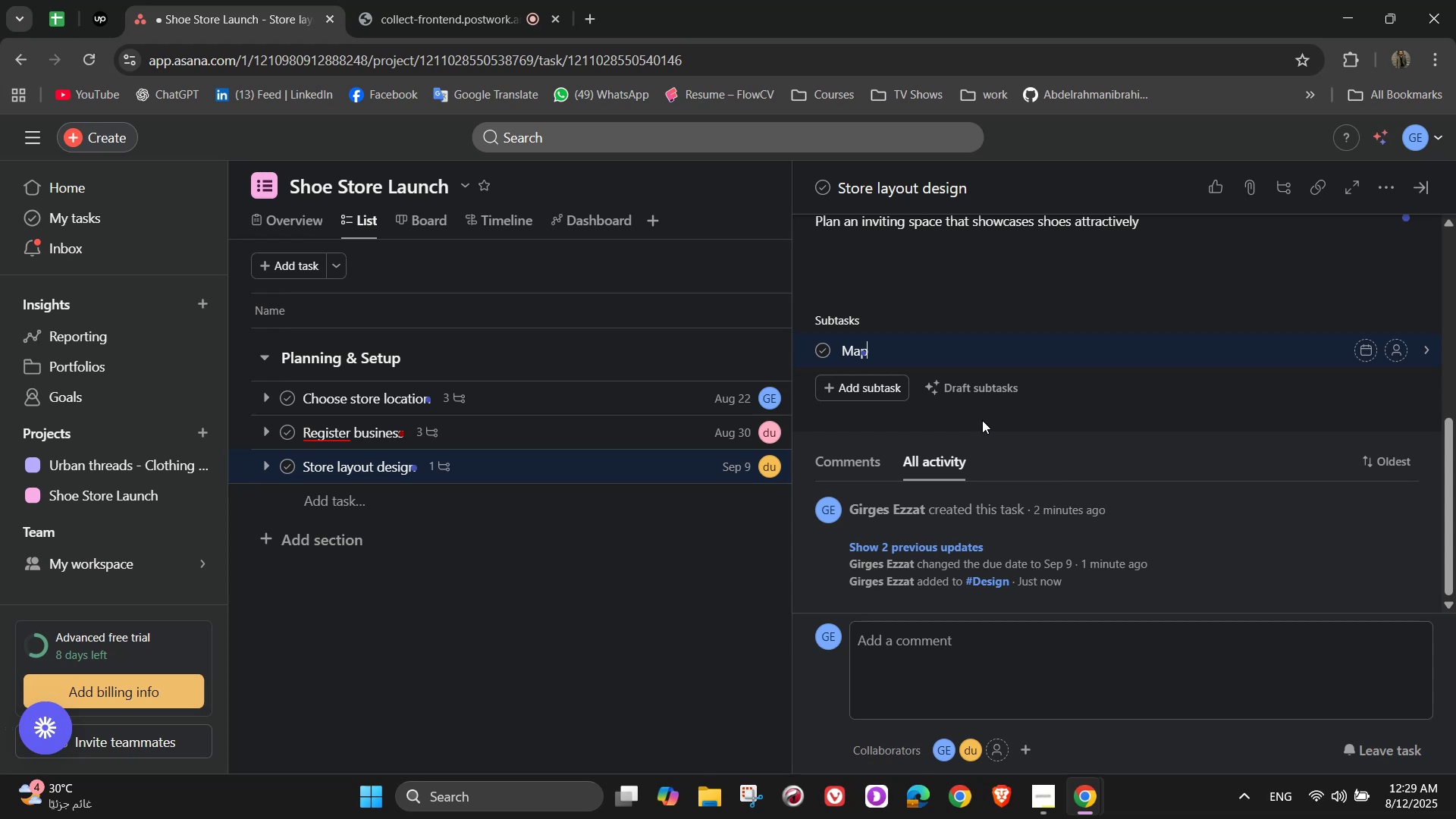 
wait(5.01)
 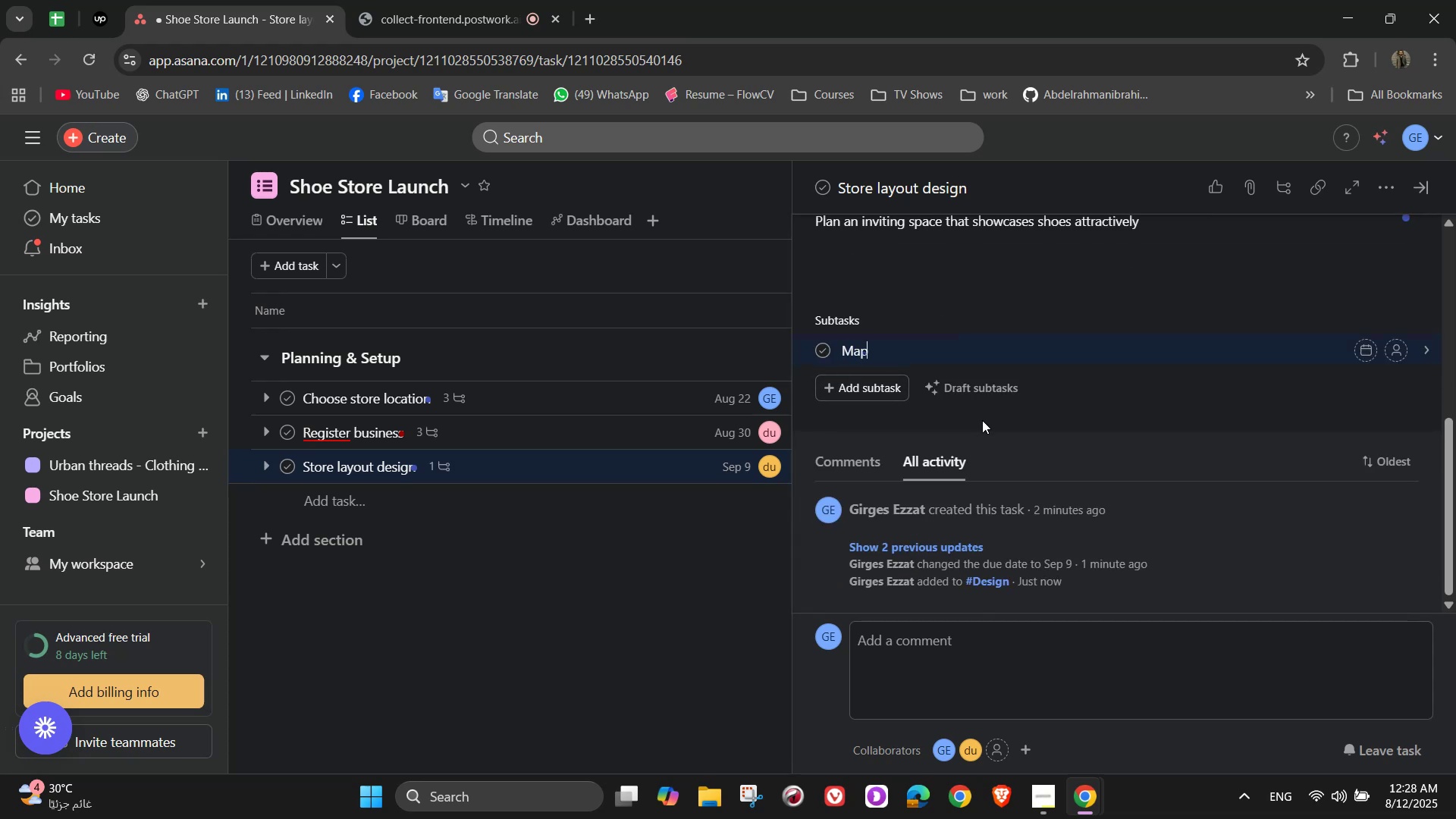 
type( customer flow)
 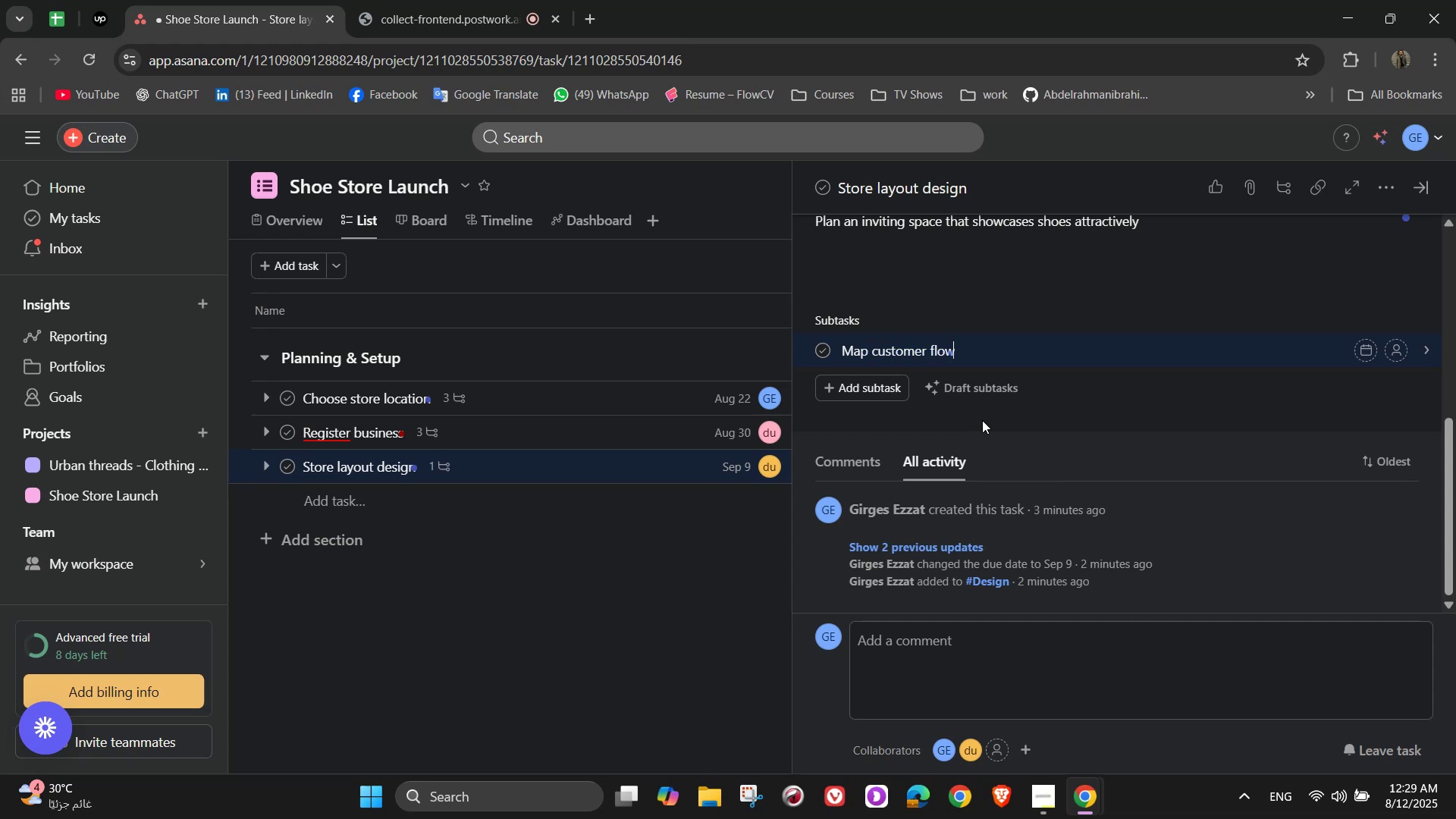 
key(Enter)
 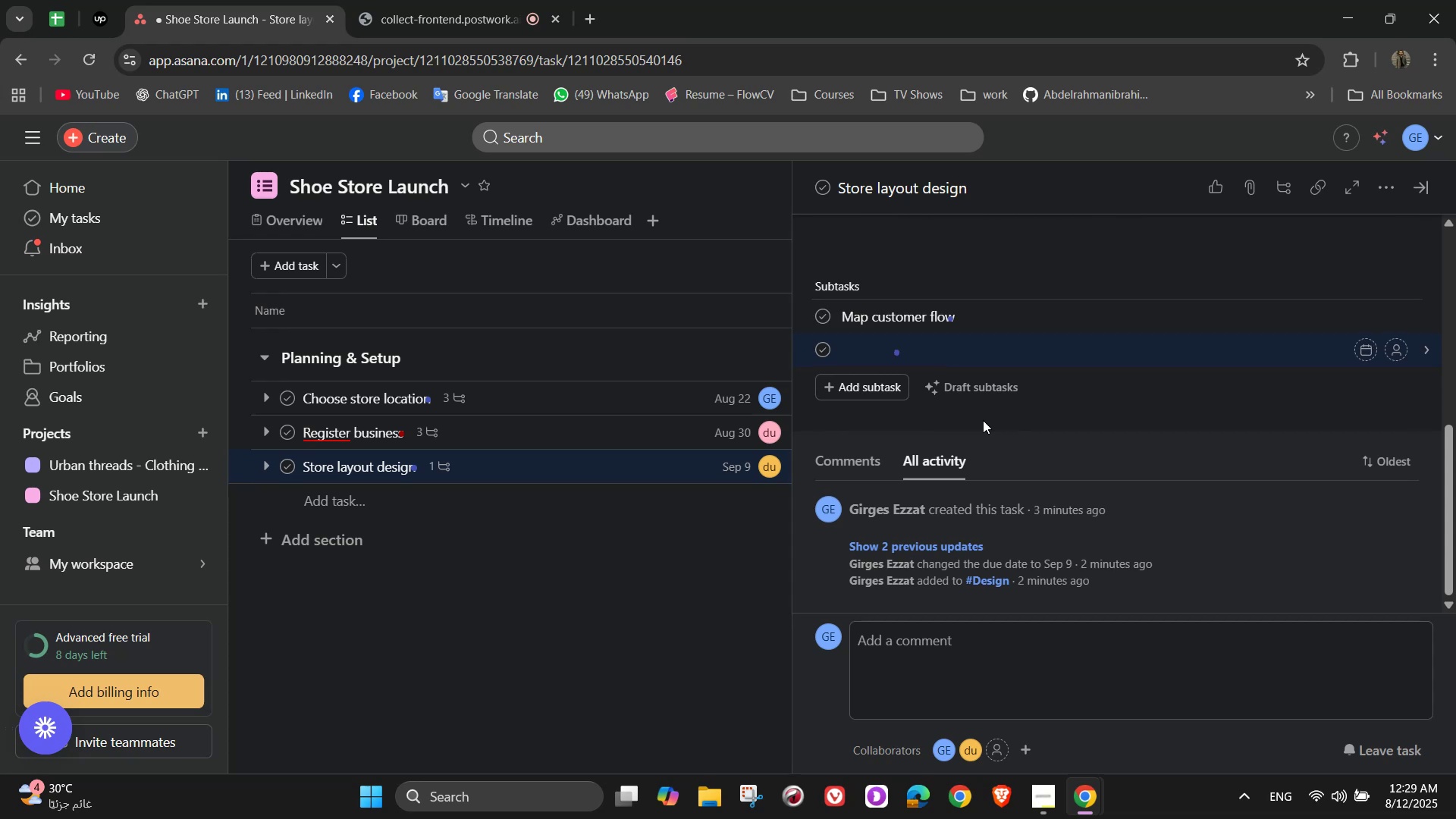 
type(Select du)
key(Backspace)
type(isplay furniture)
 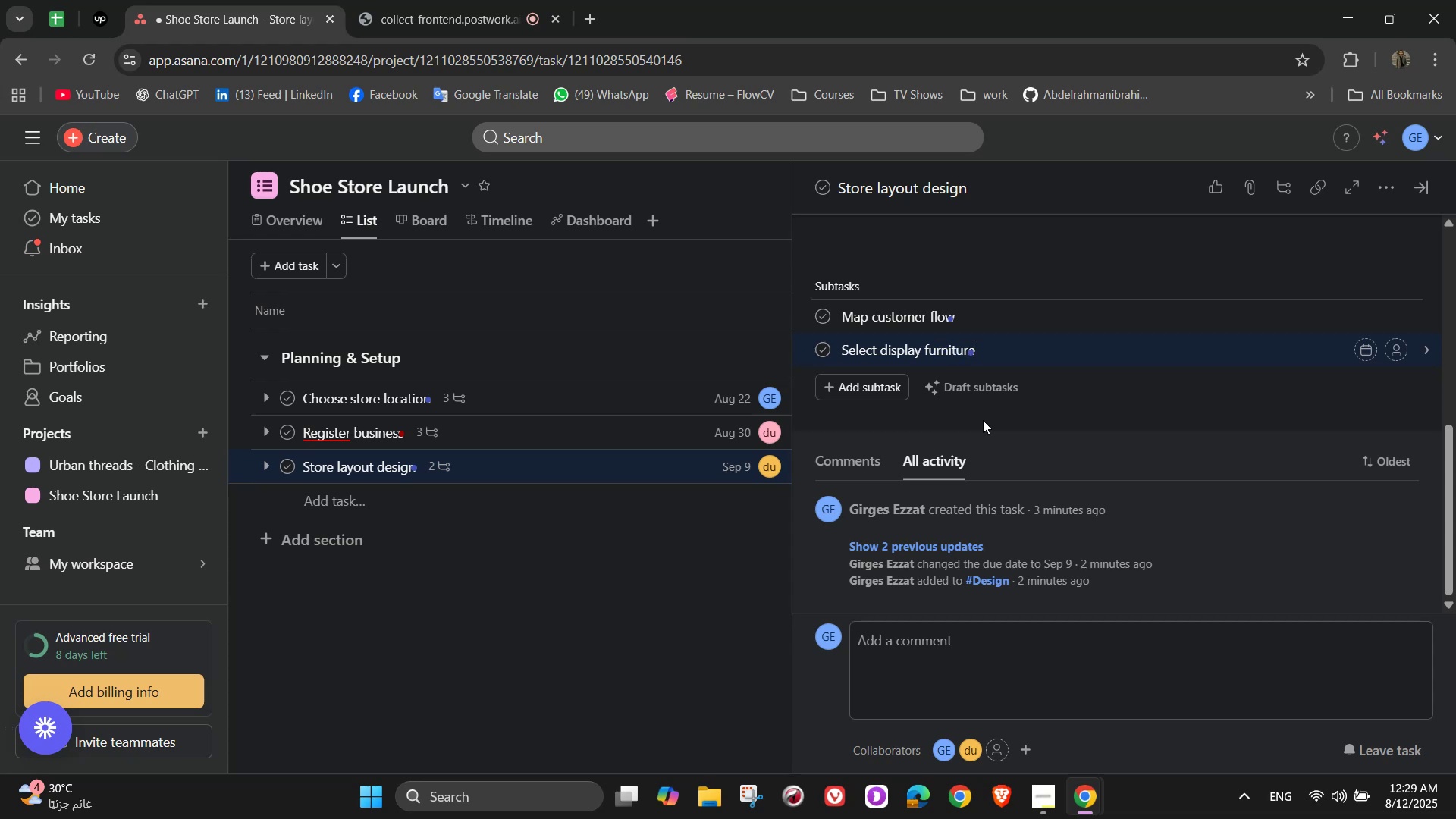 
key(Enter)
 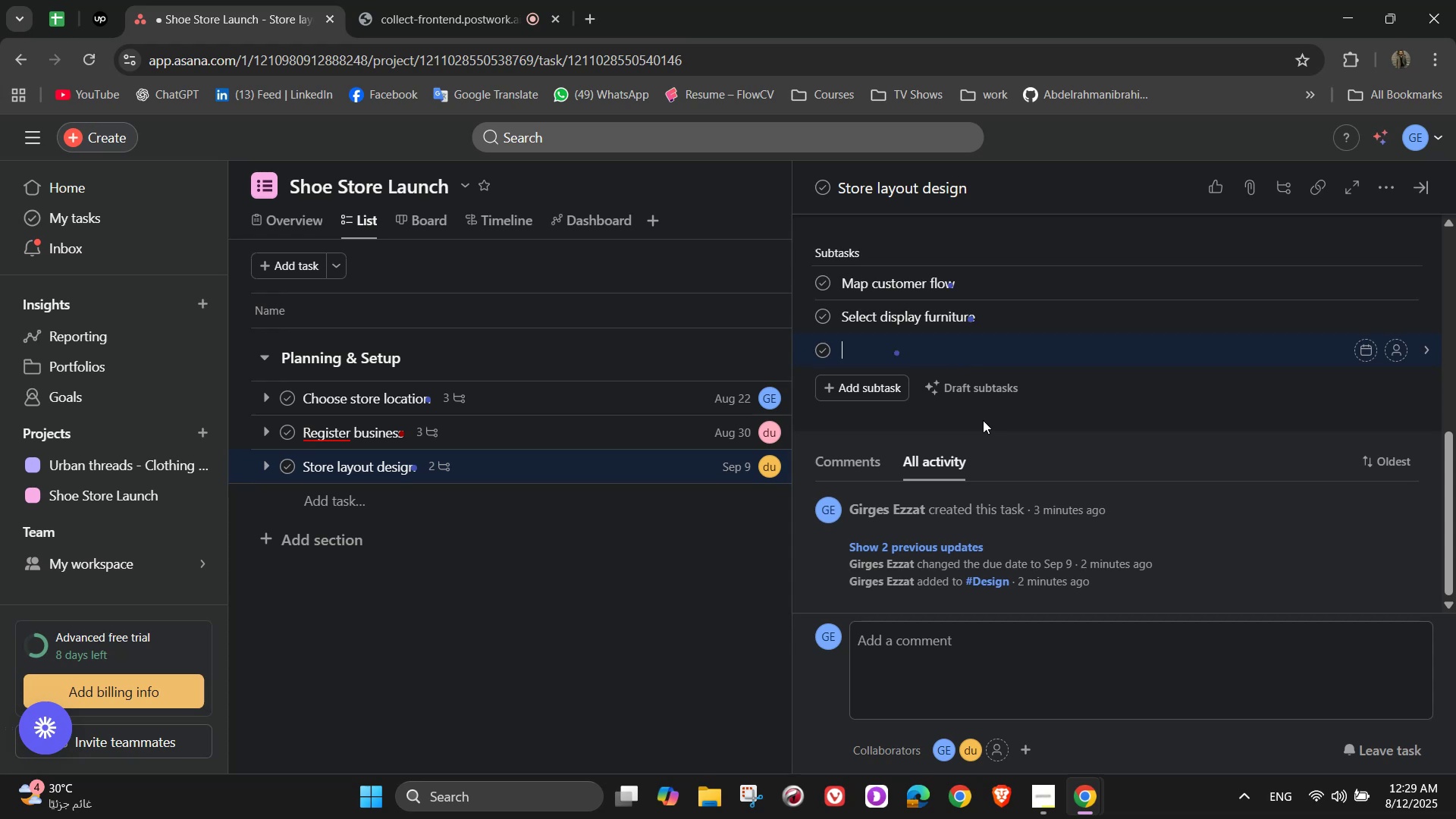 
type(Pickl)
key(Backspace)
type( lighting and decor style)
 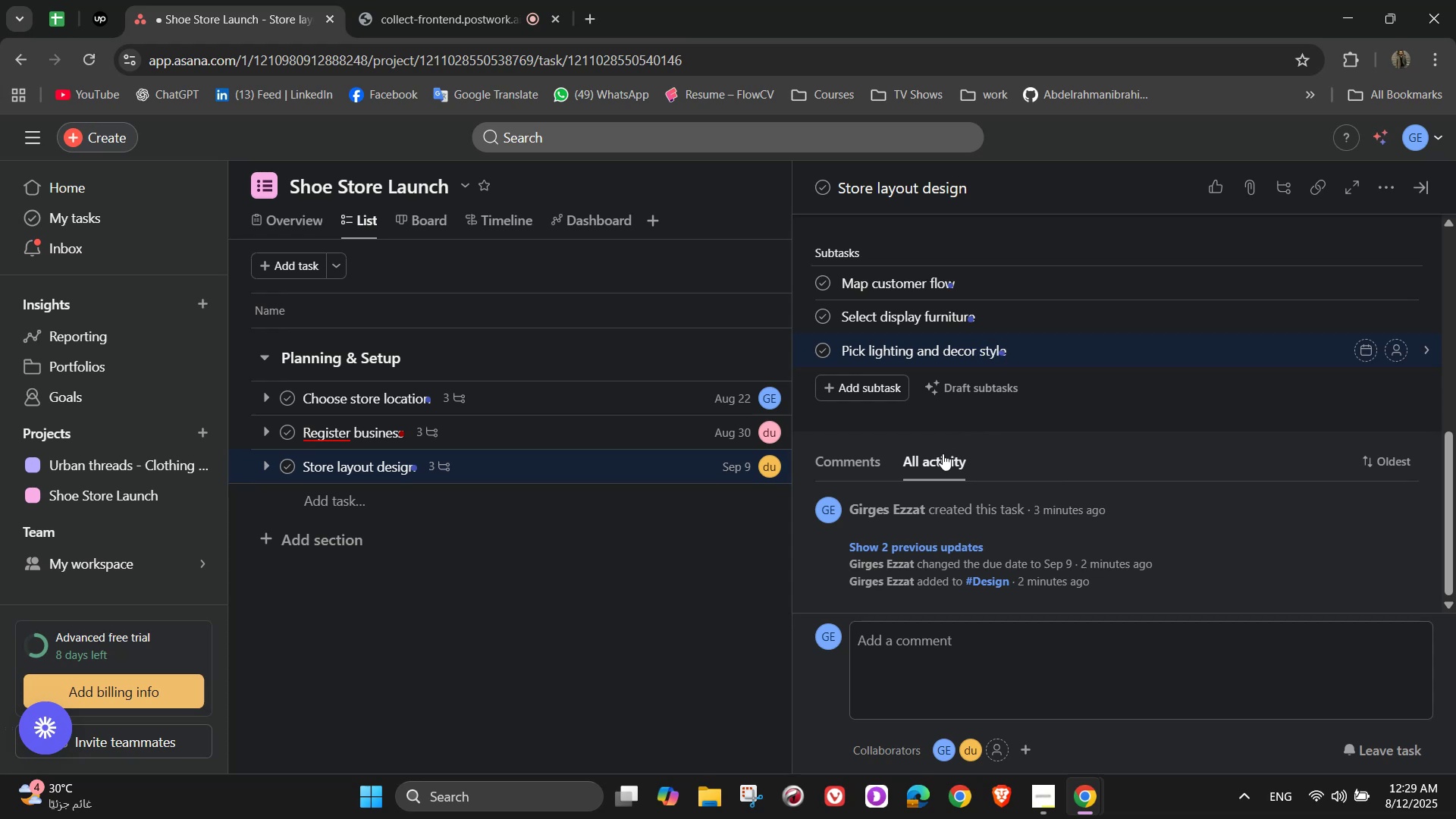 
wait(13.11)
 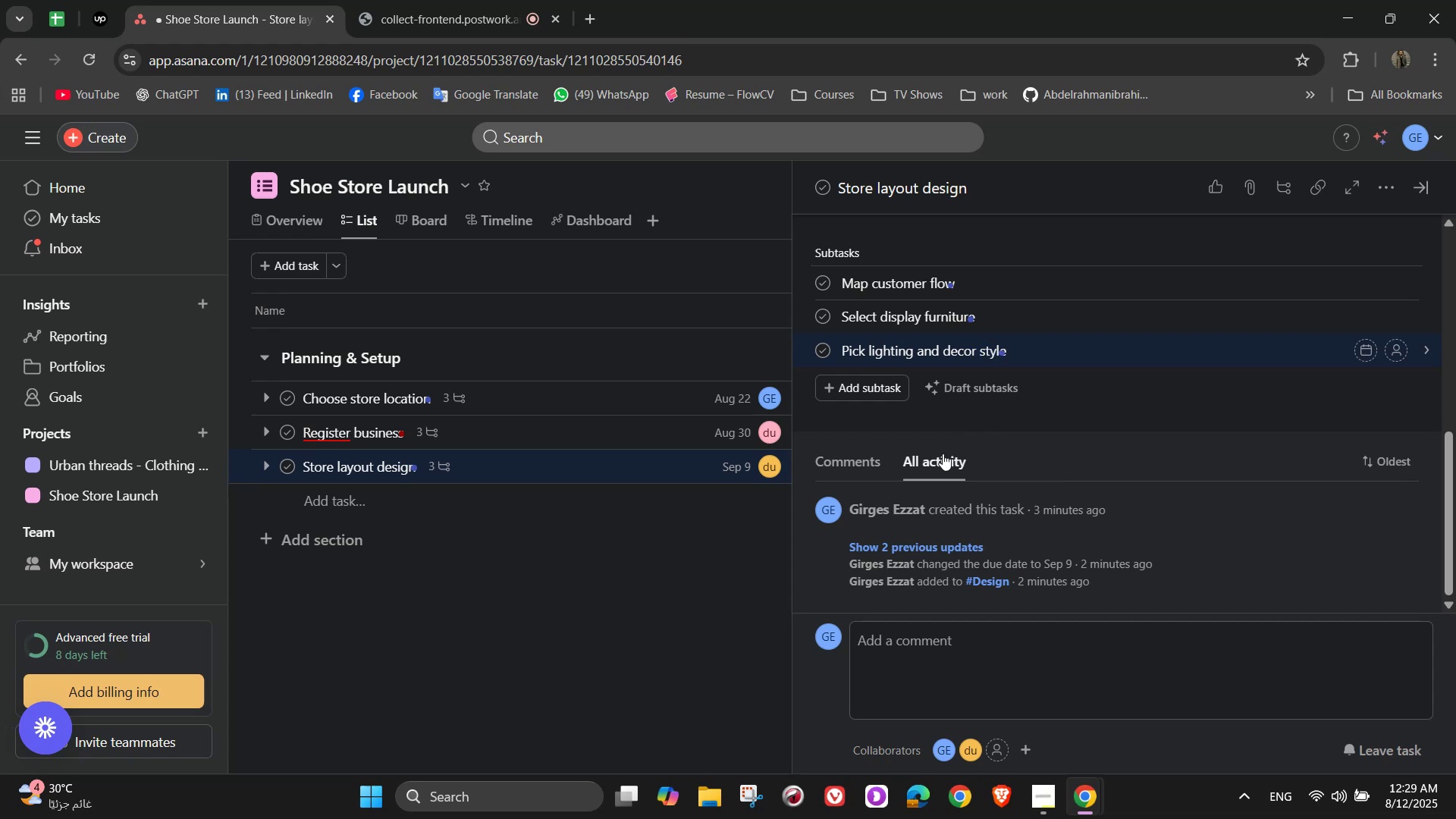 
scroll: coordinate [1277, 397], scroll_direction: up, amount: 1.0
 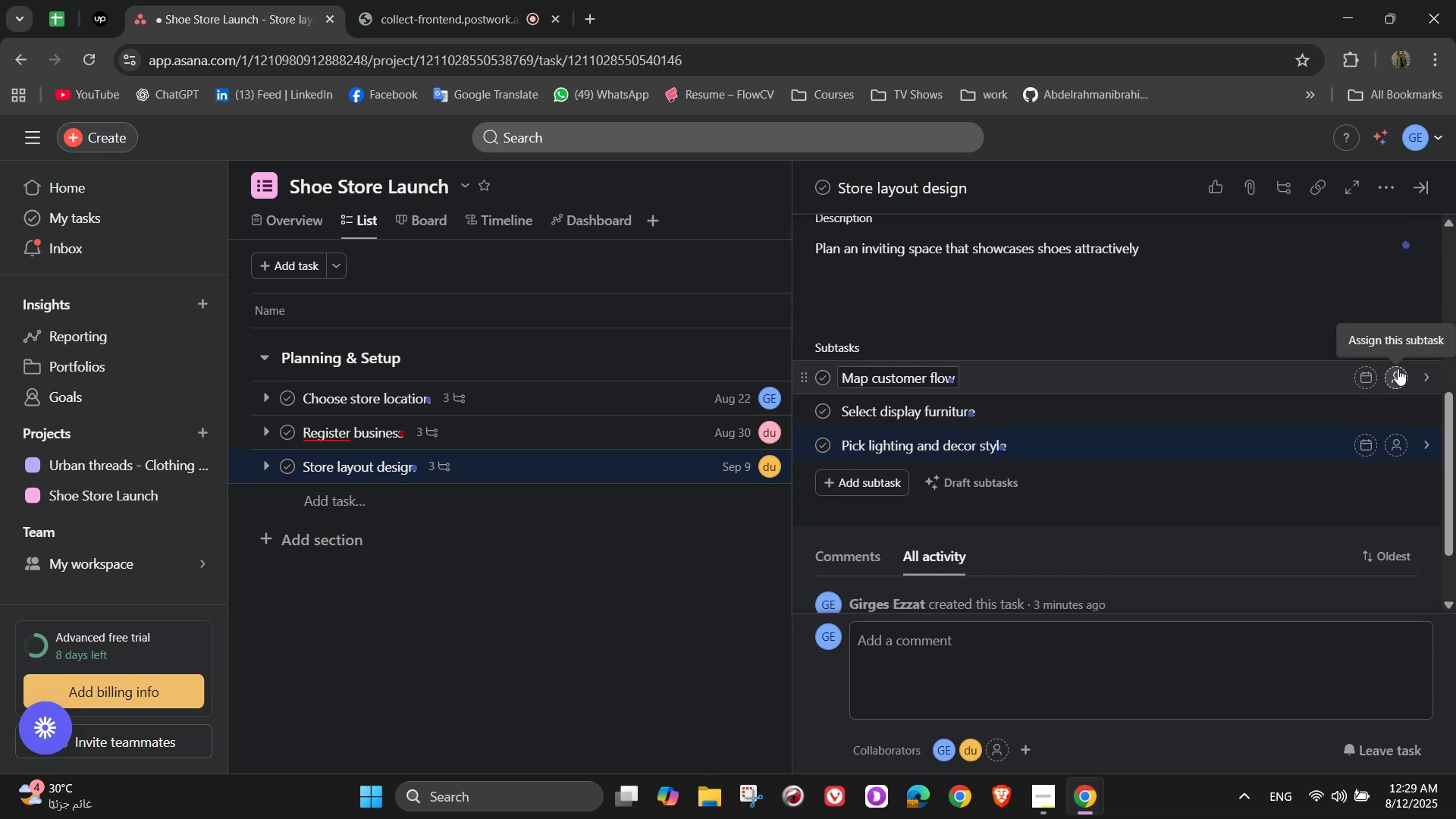 
left_click([1401, 372])
 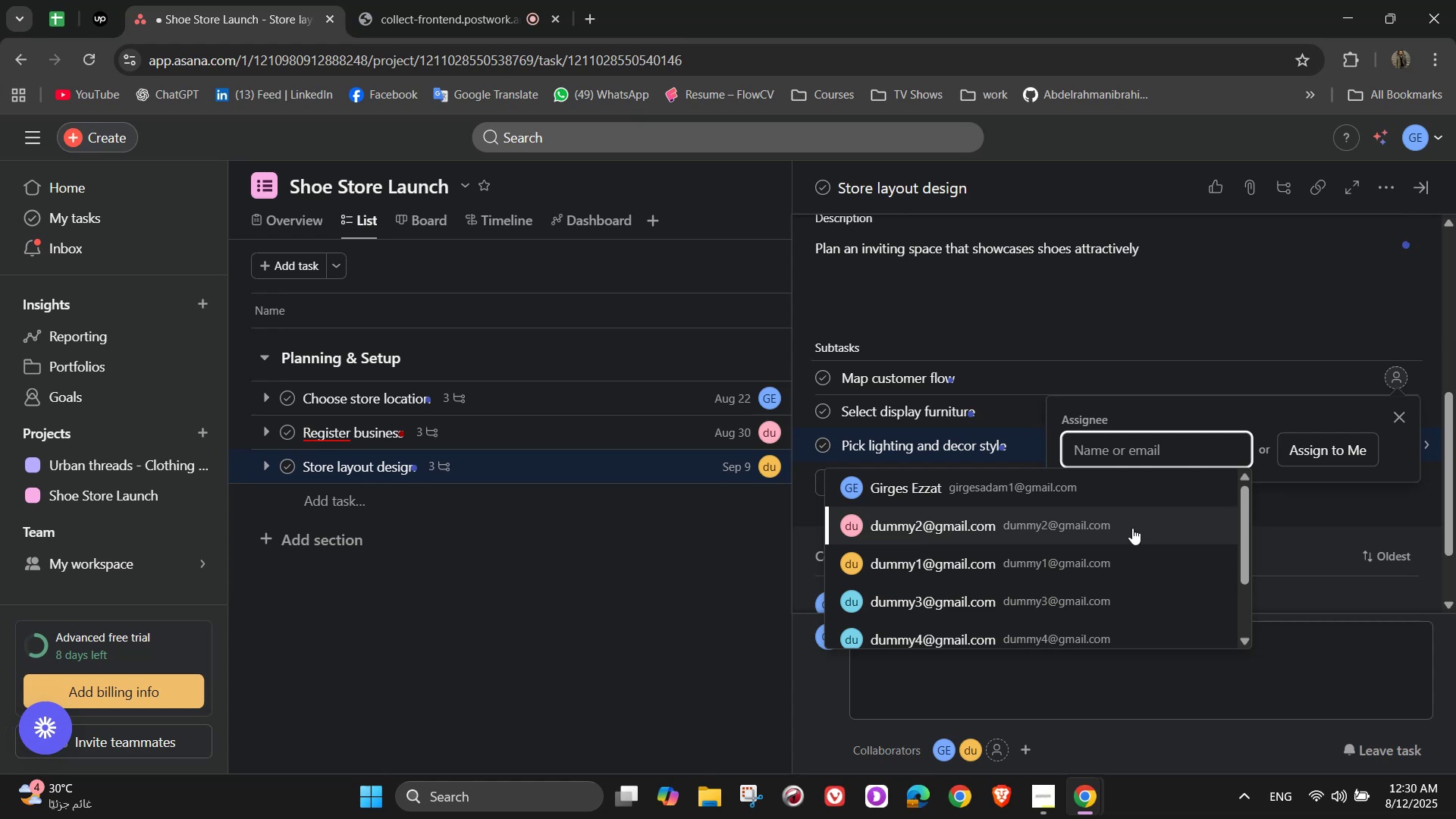 
wait(6.52)
 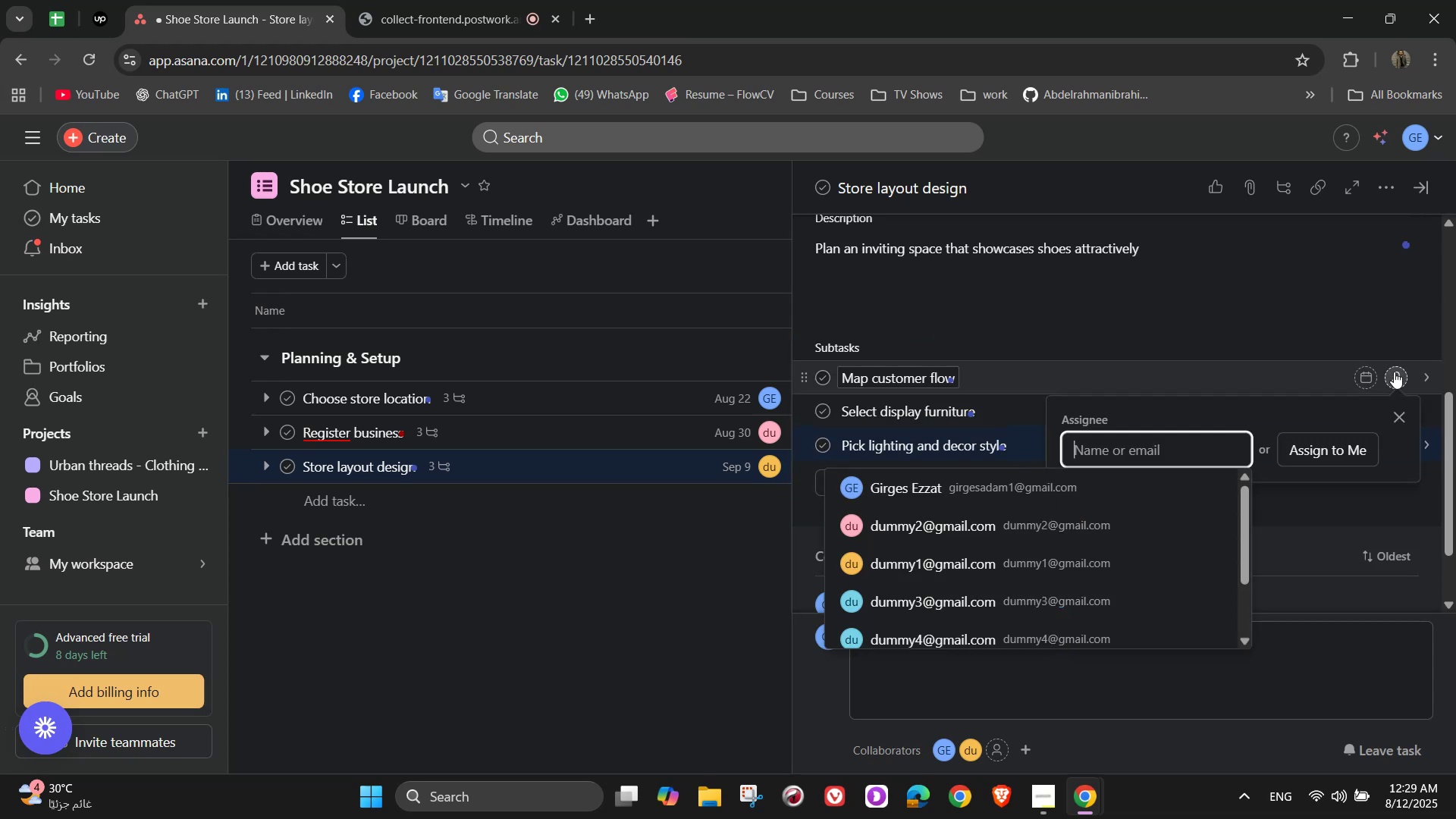 
left_click([1038, 554])
 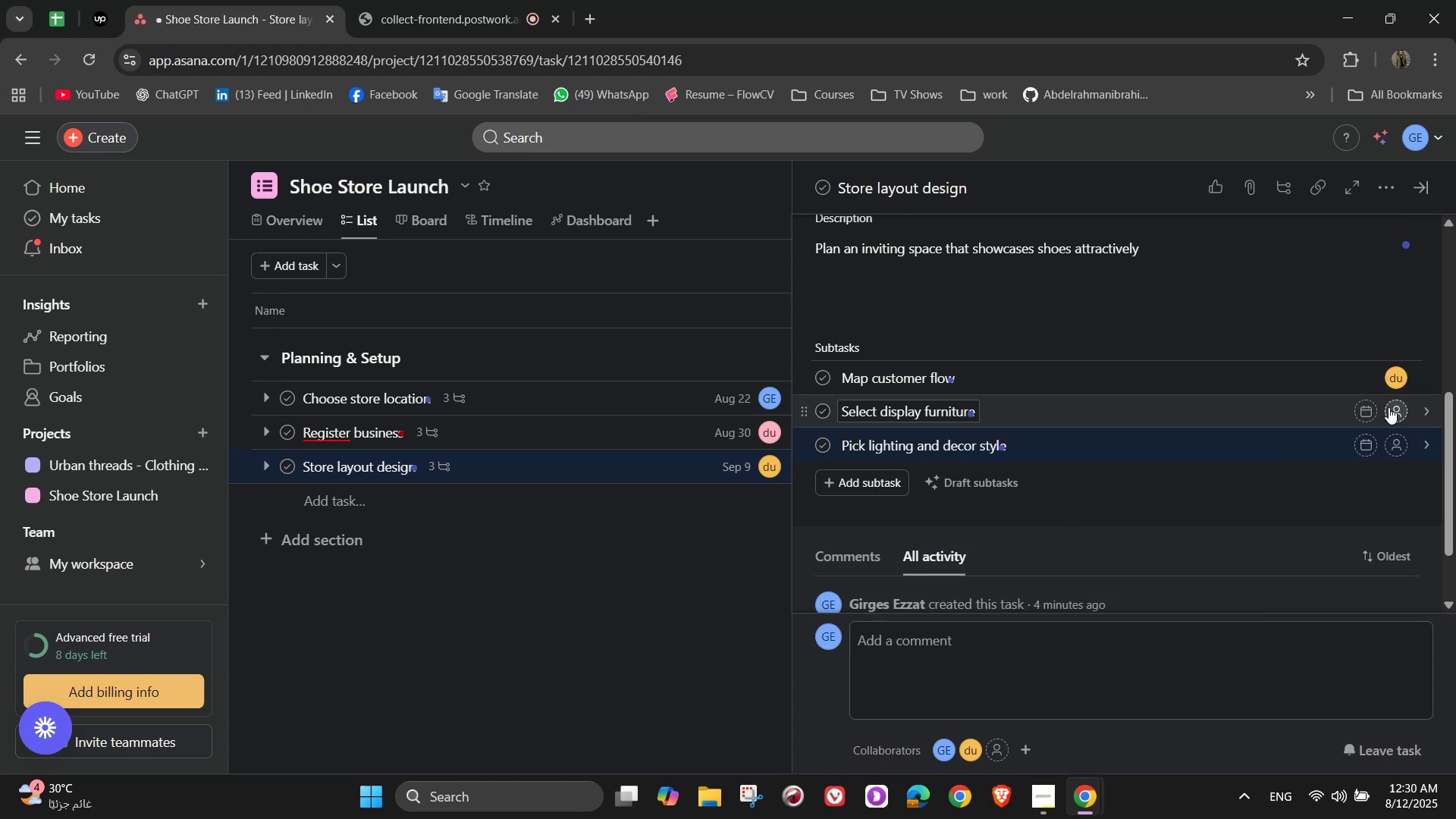 
left_click([1398, 406])
 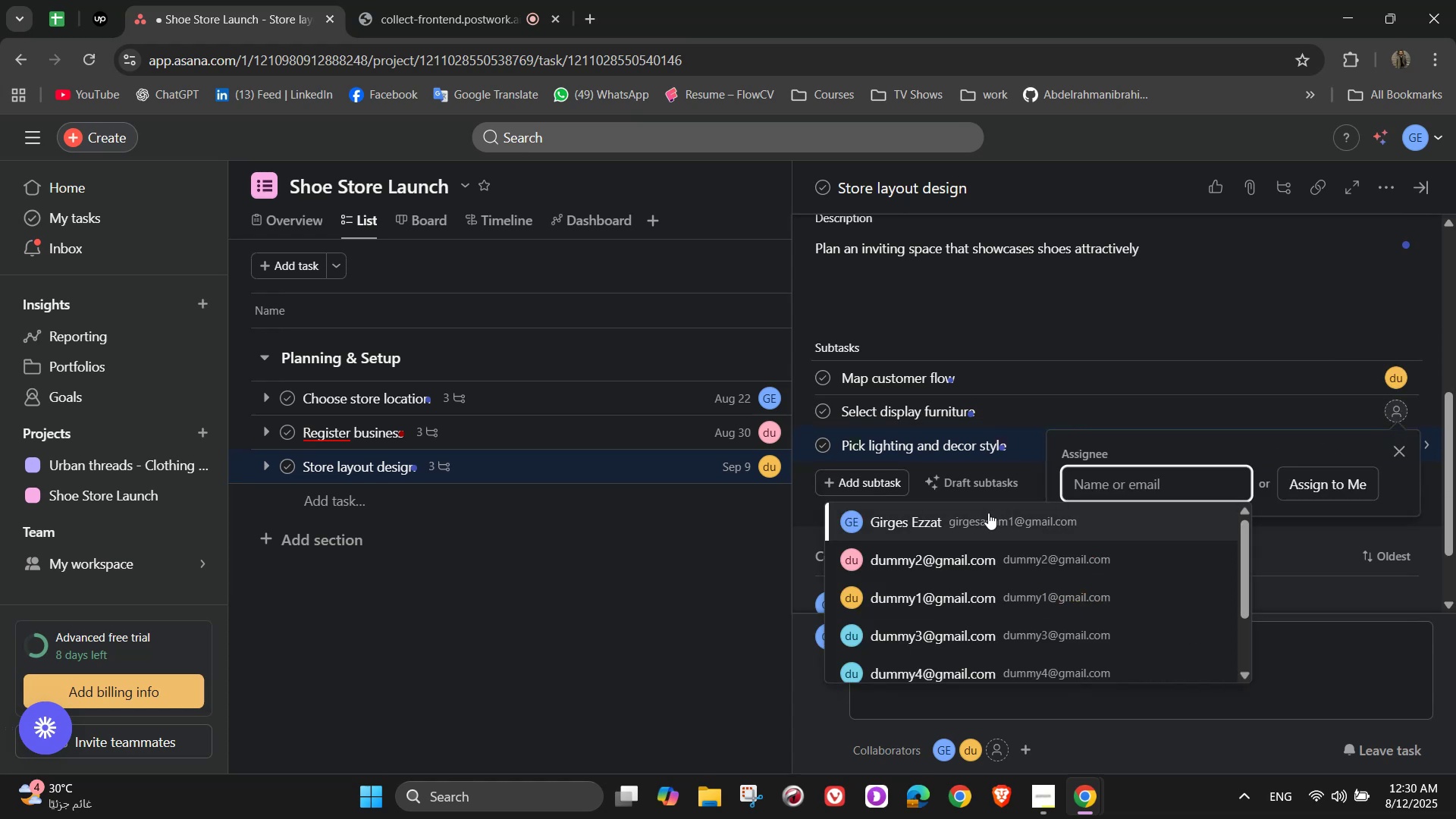 
left_click([988, 514])
 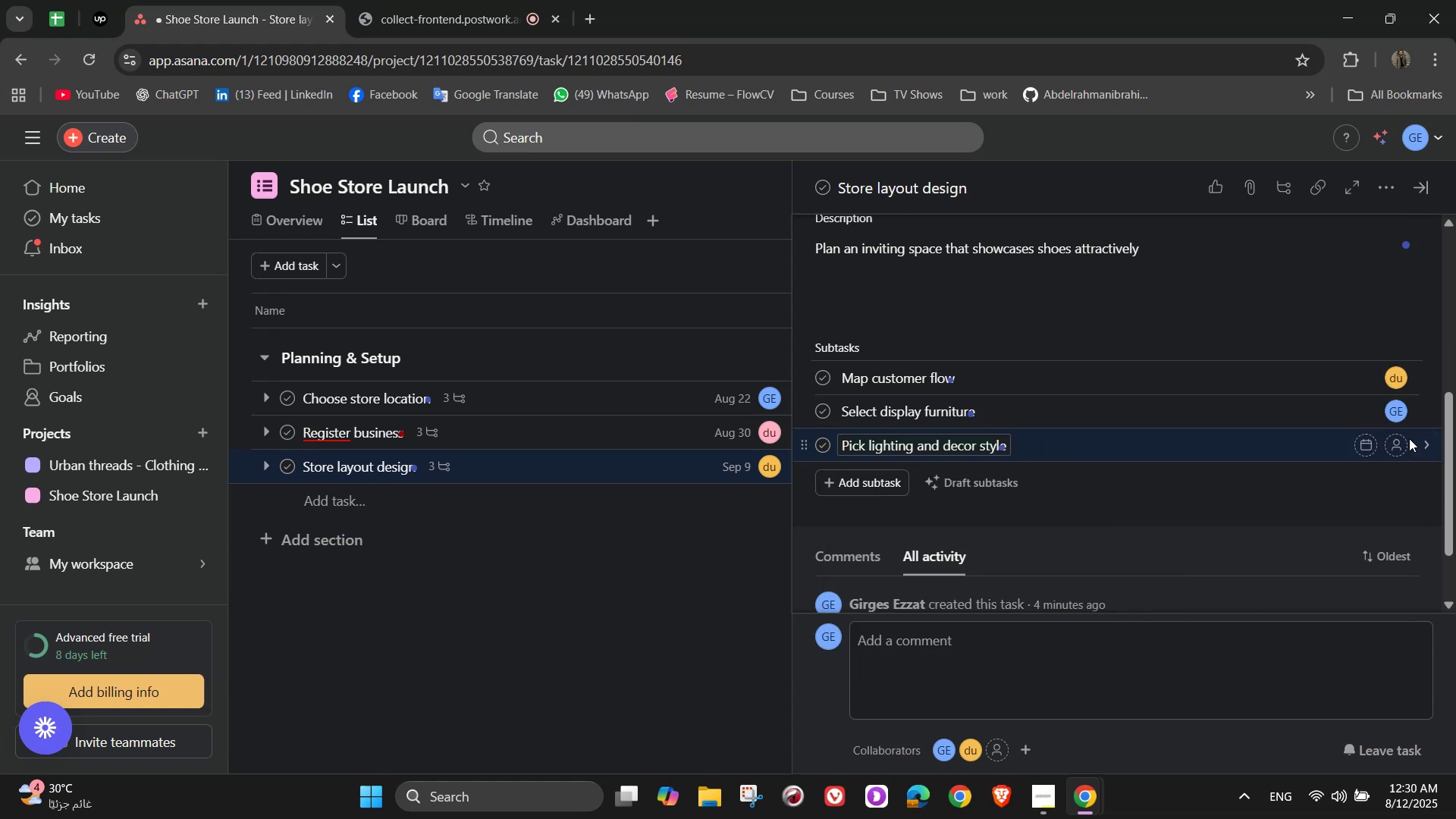 
double_click([1404, 442])
 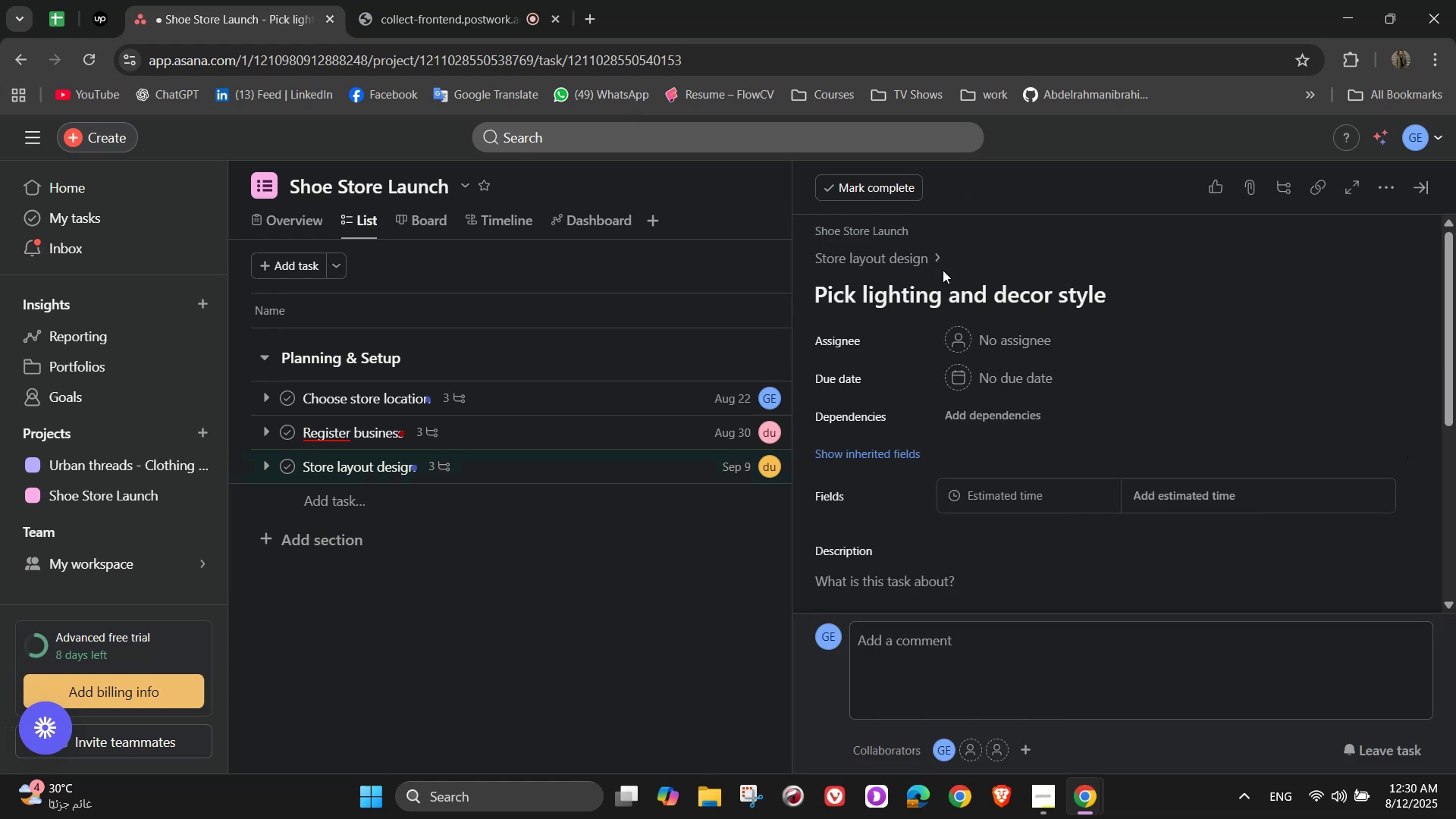 
left_click([934, 259])
 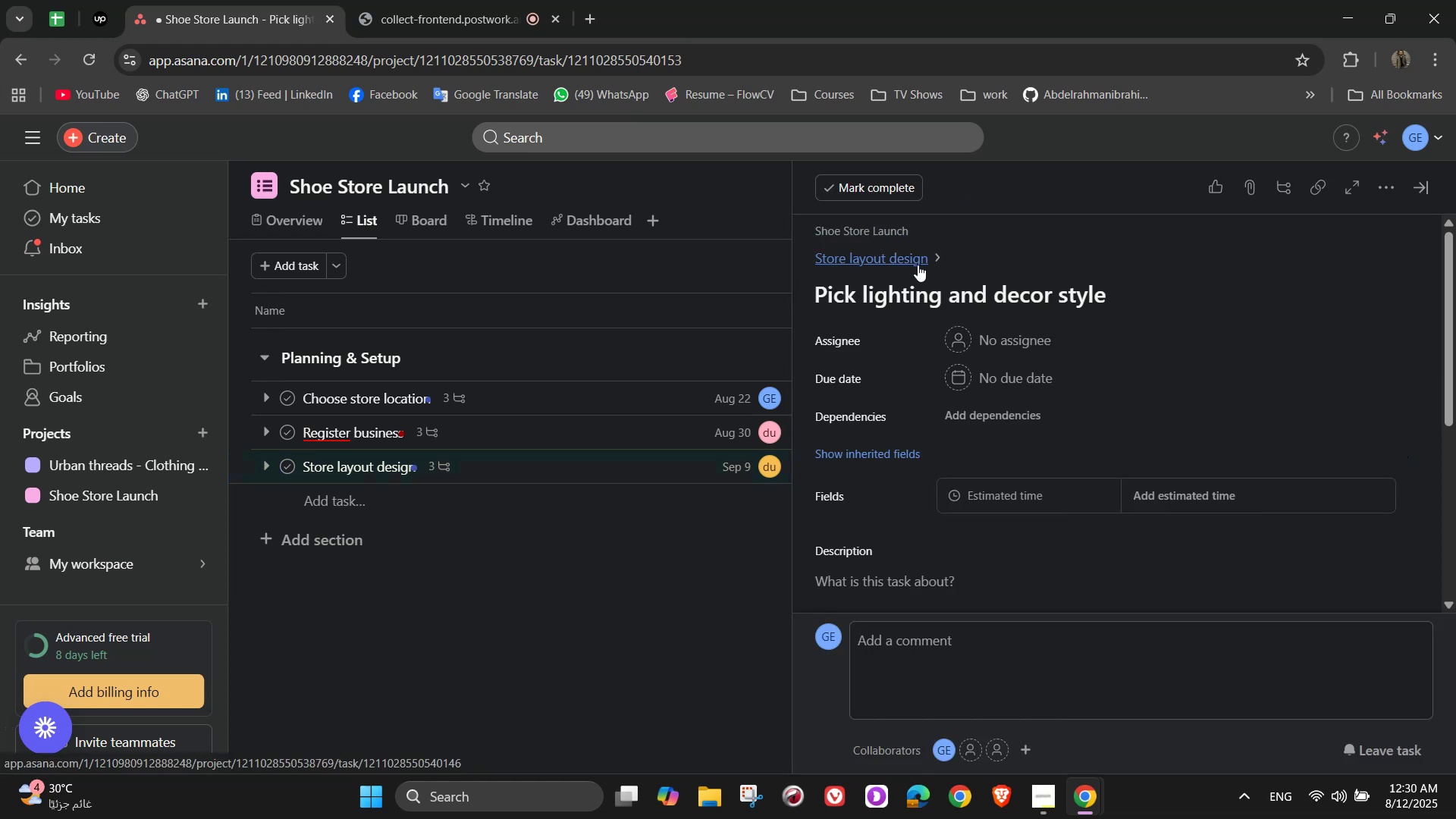 
left_click([916, 262])
 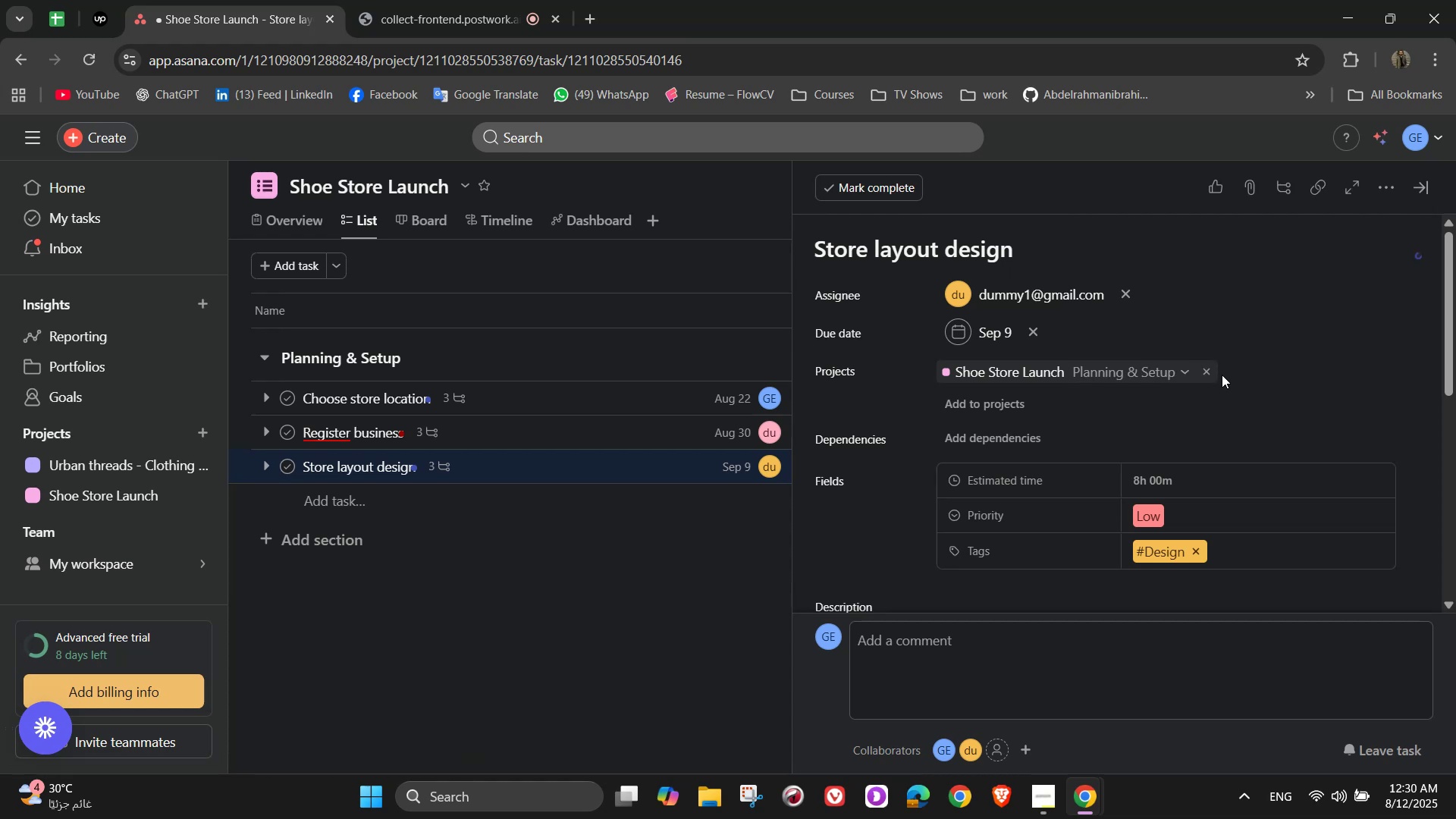 
scroll: coordinate [1400, 557], scroll_direction: down, amount: 6.0
 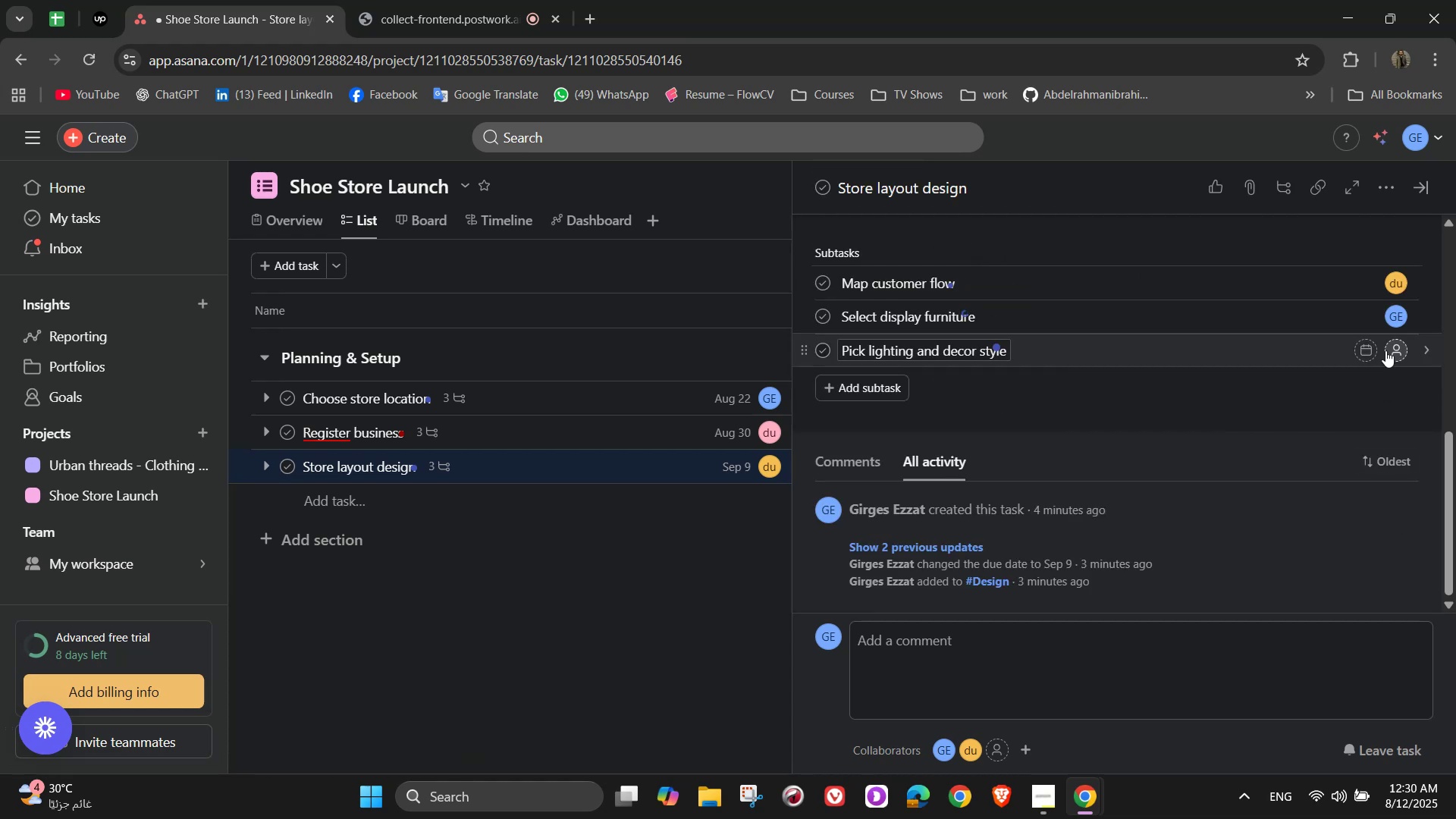 
left_click([1395, 352])
 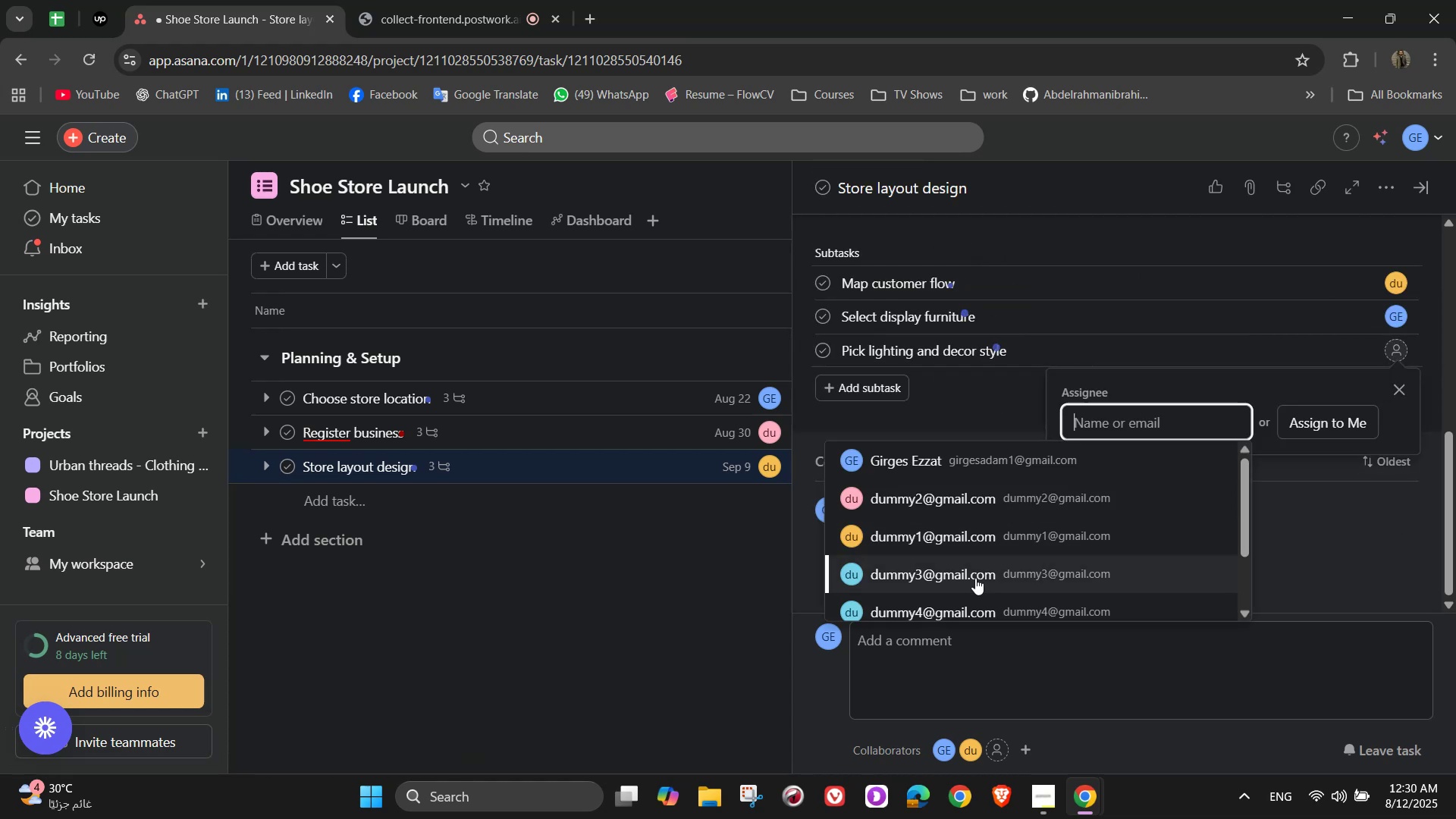 
left_click([974, 578])
 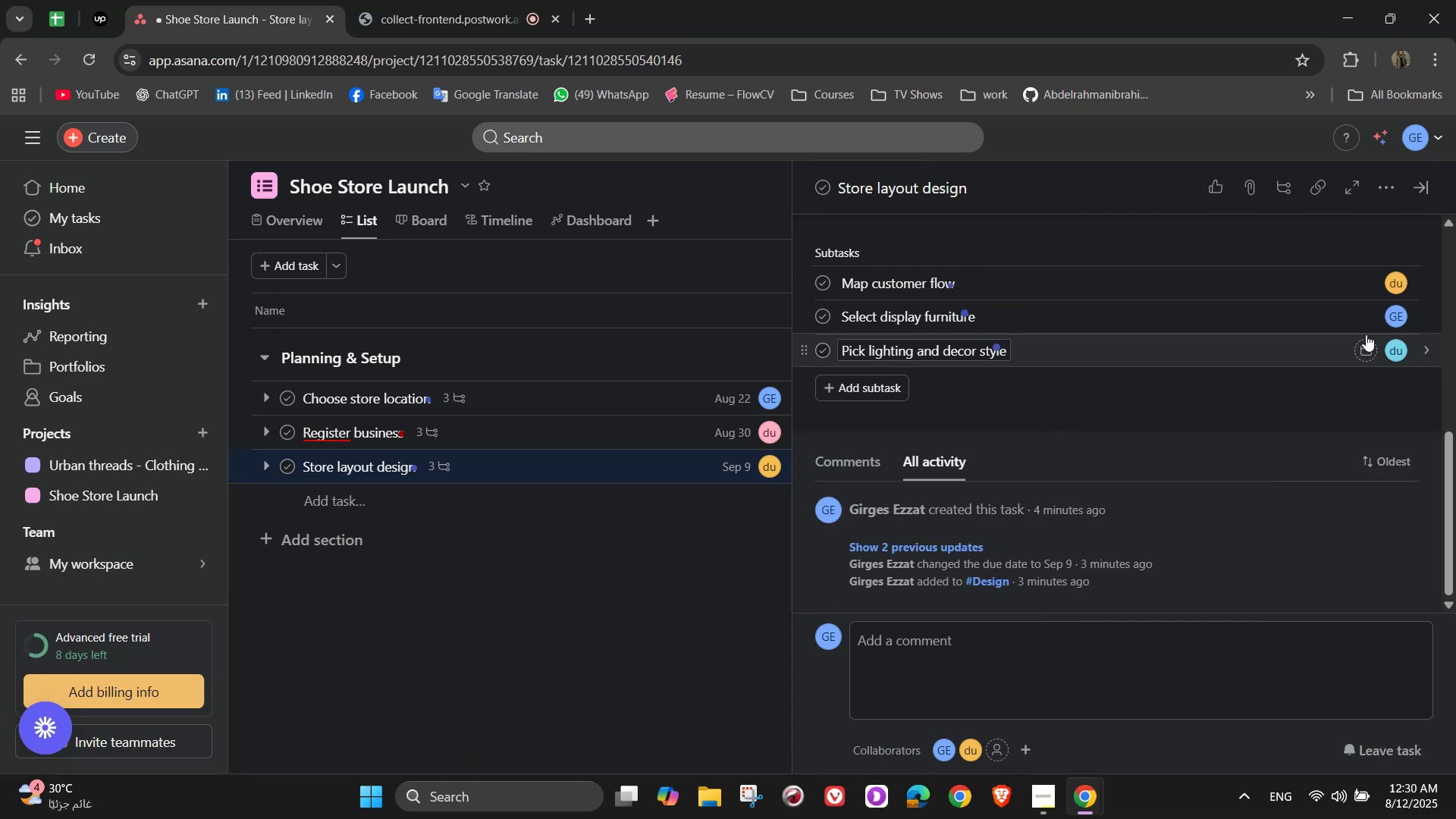 
scroll: coordinate [1341, 346], scroll_direction: up, amount: 7.0
 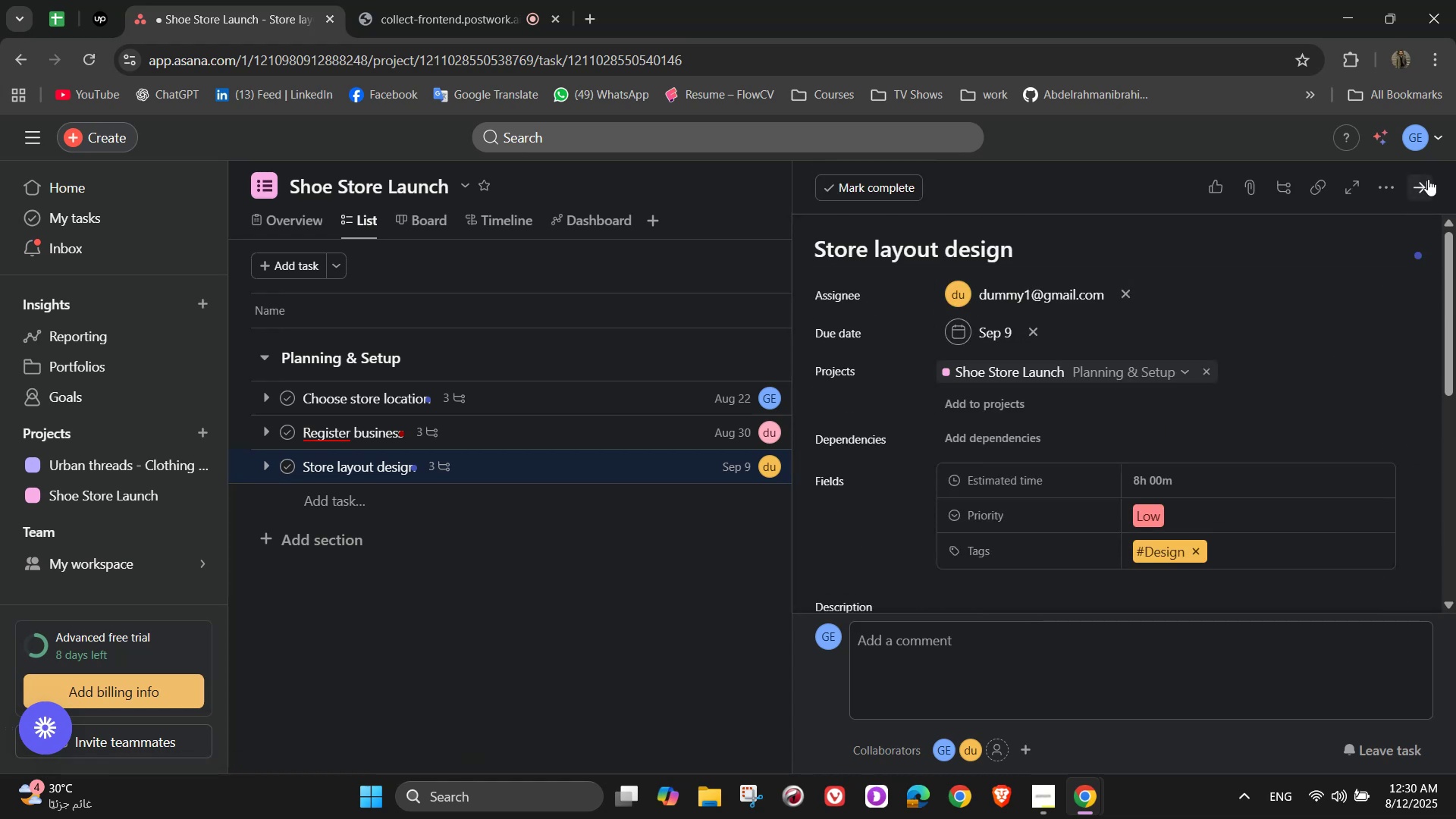 
left_click([1428, 179])
 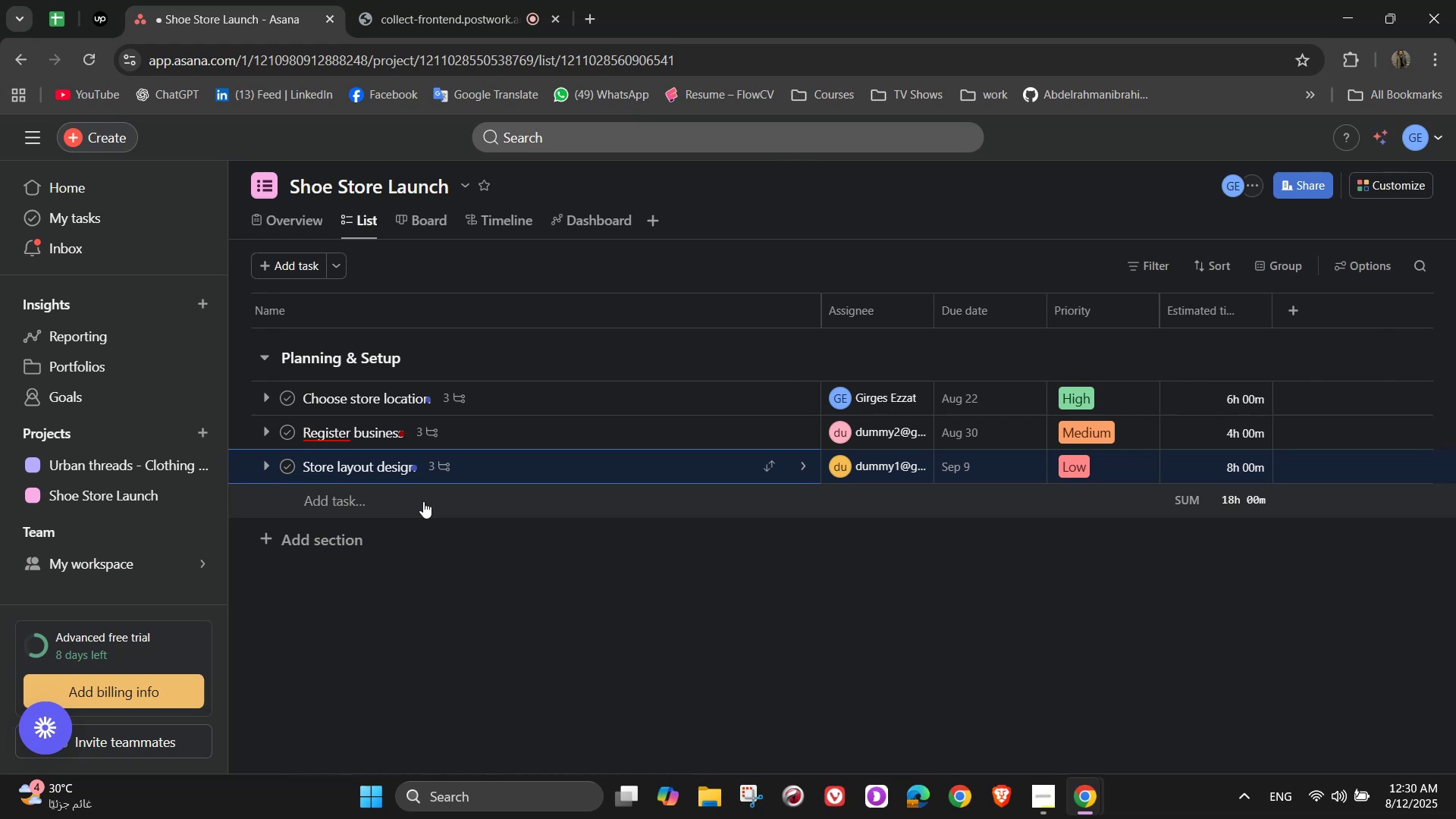 
wait(6.57)
 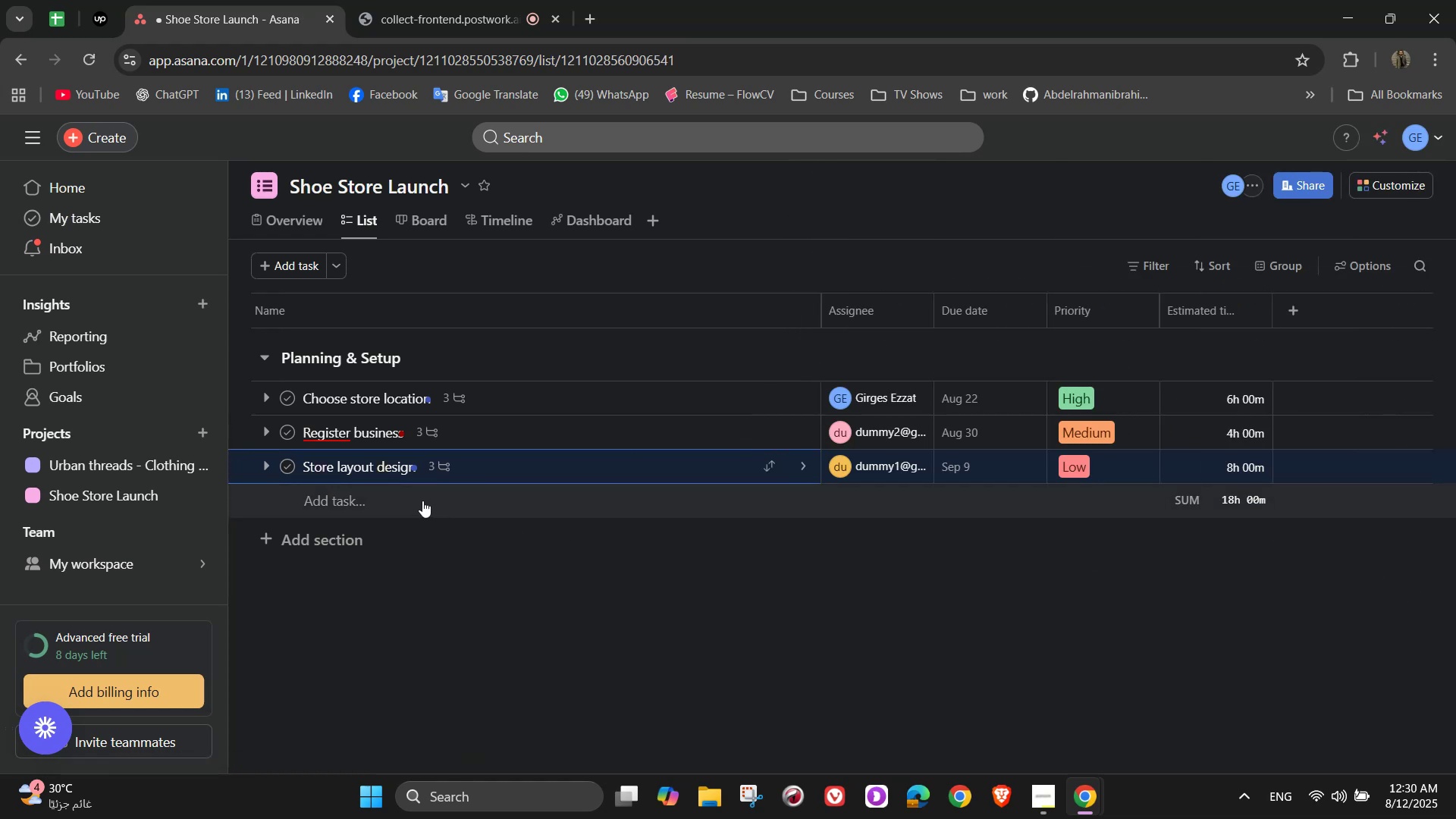 
left_click([421, 502])
 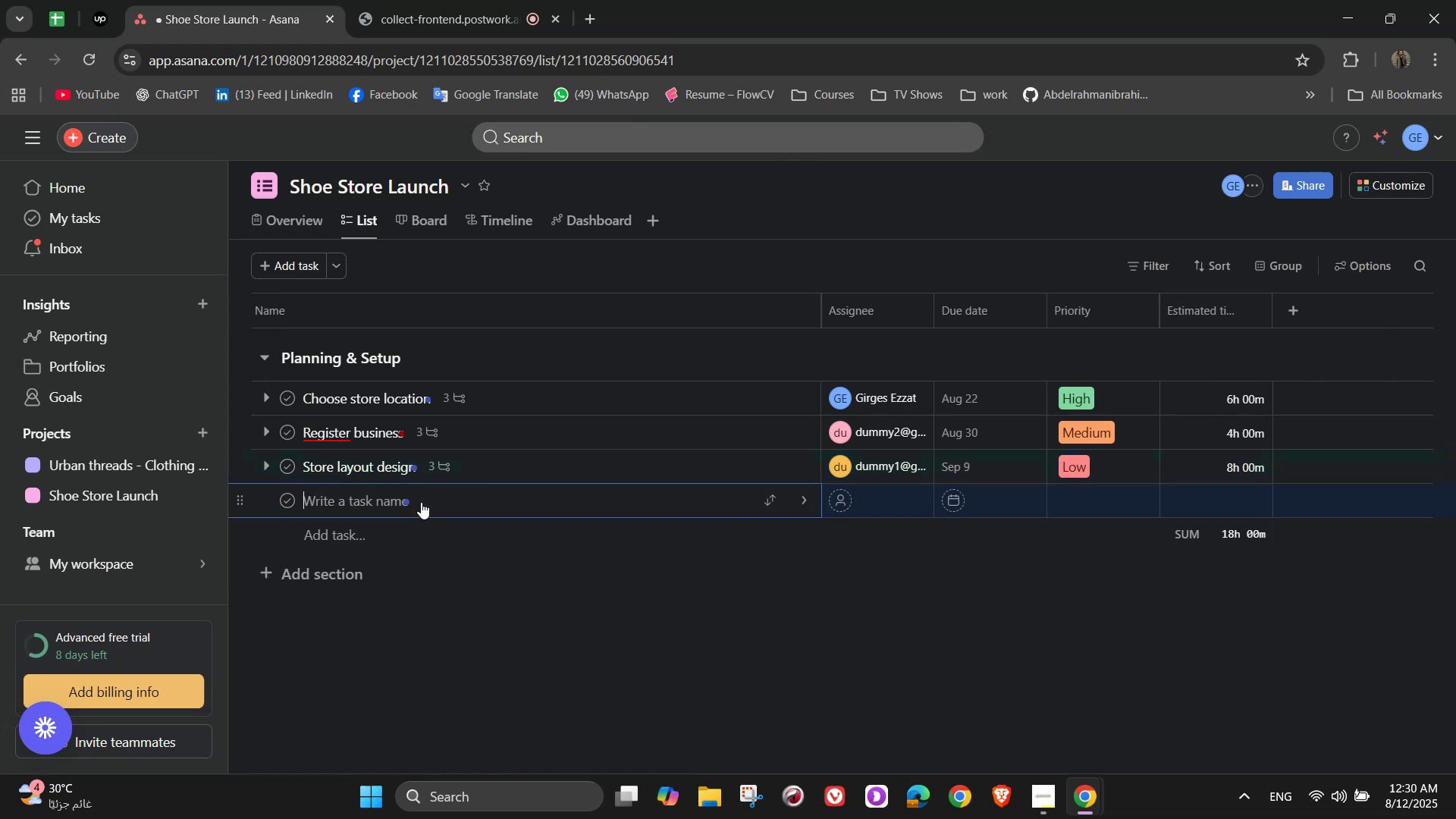 
type(Utility setup)
 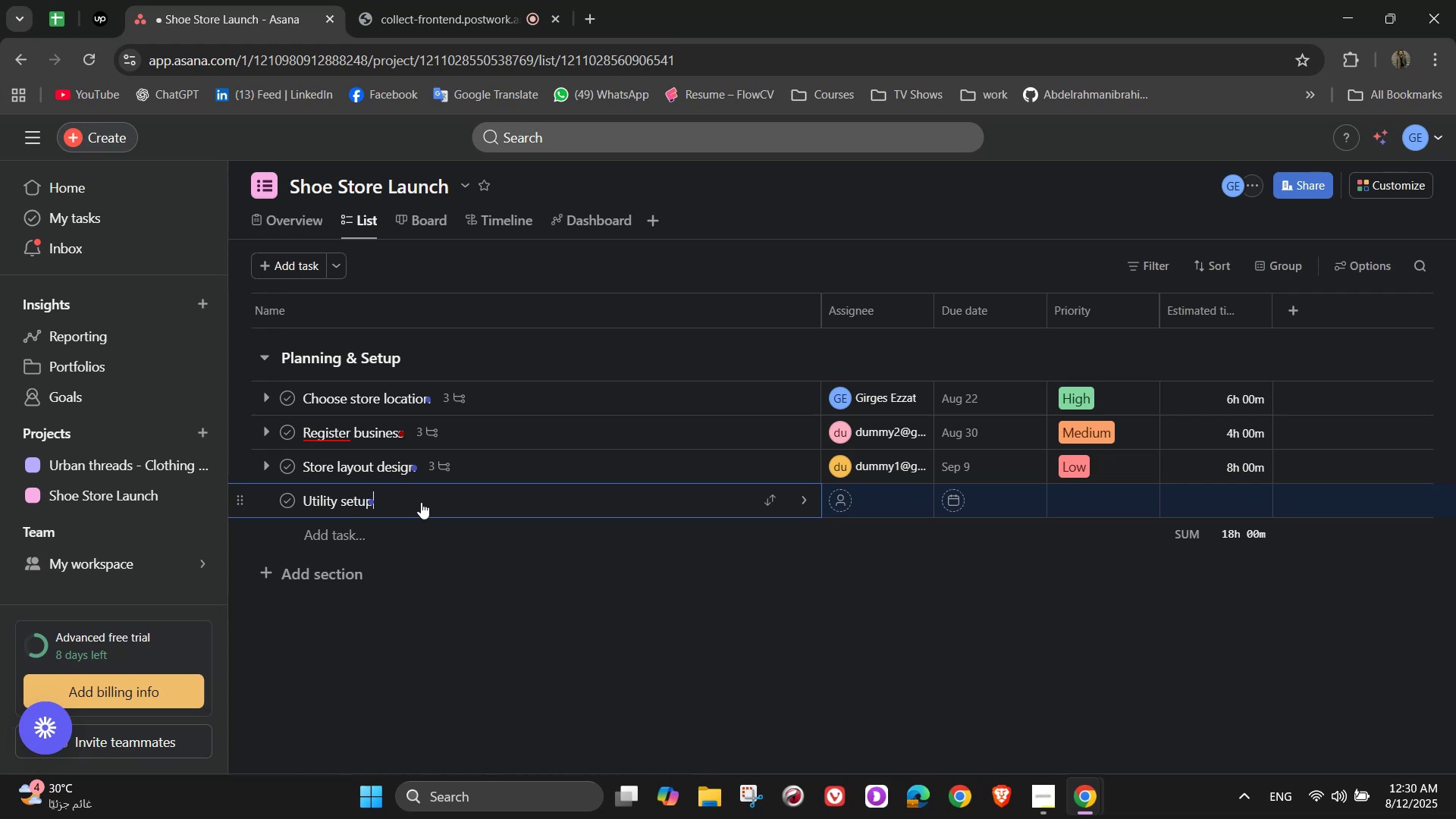 
wait(8.7)
 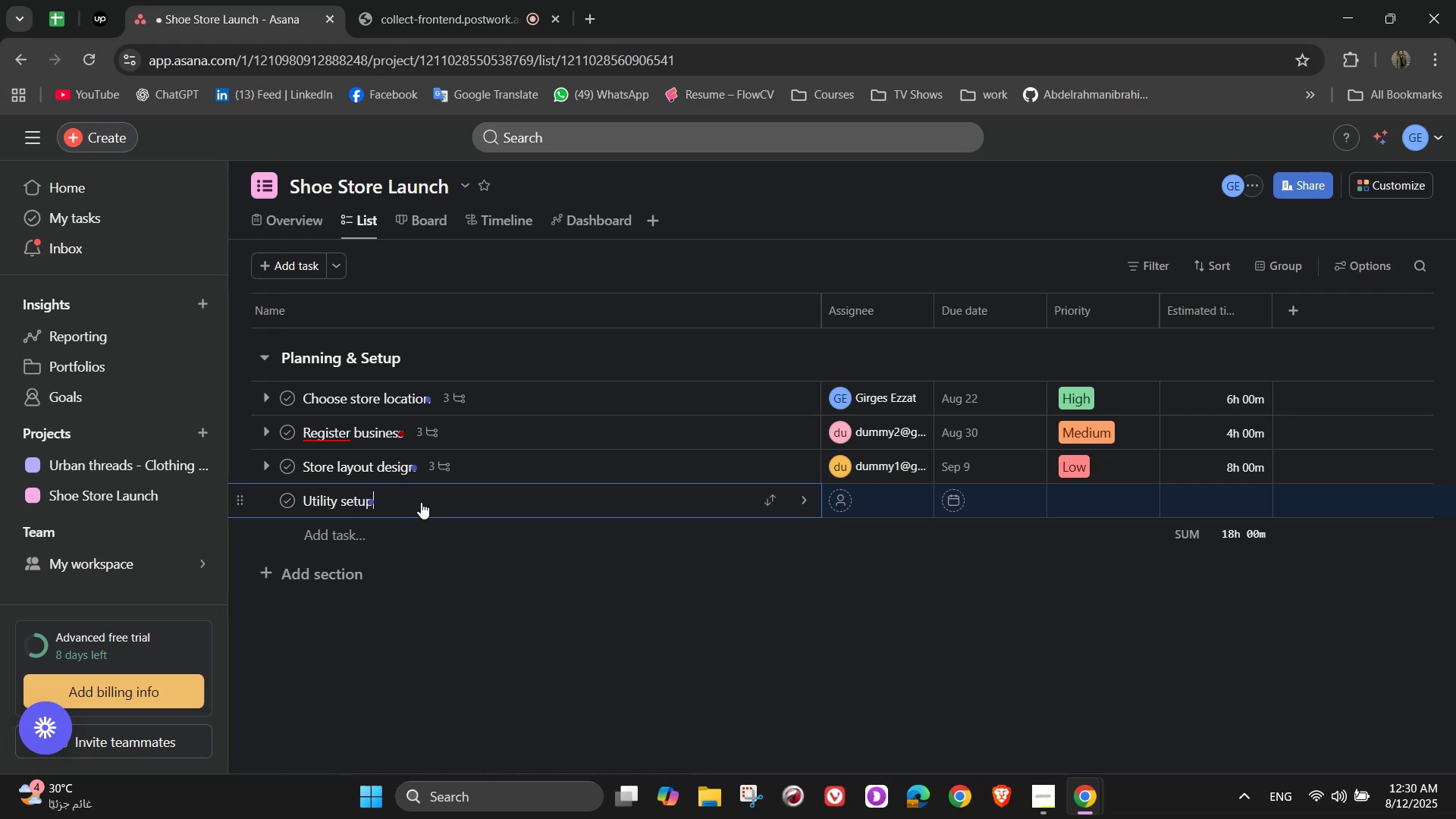 
left_click([811, 497])
 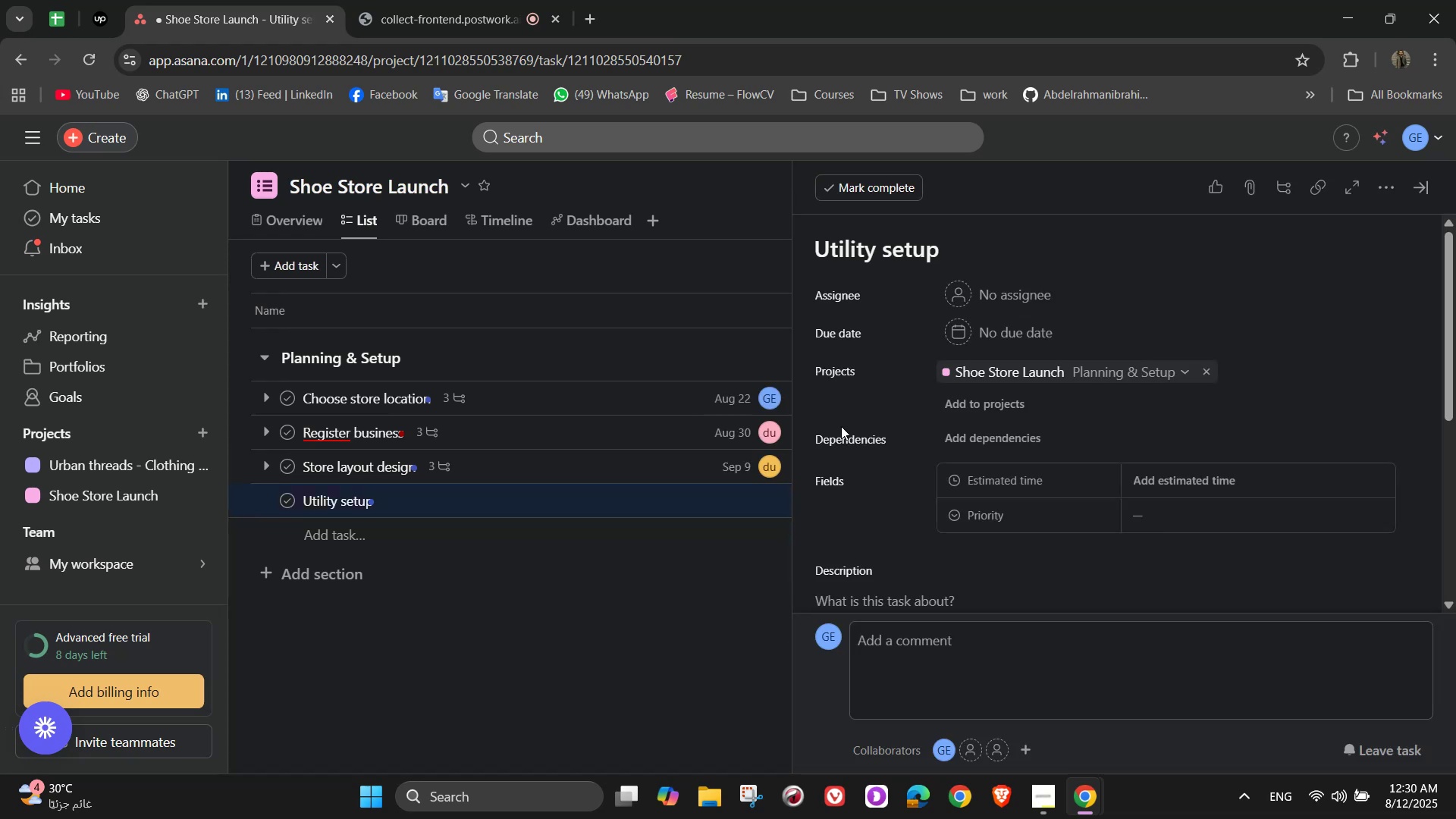 
left_click([972, 297])
 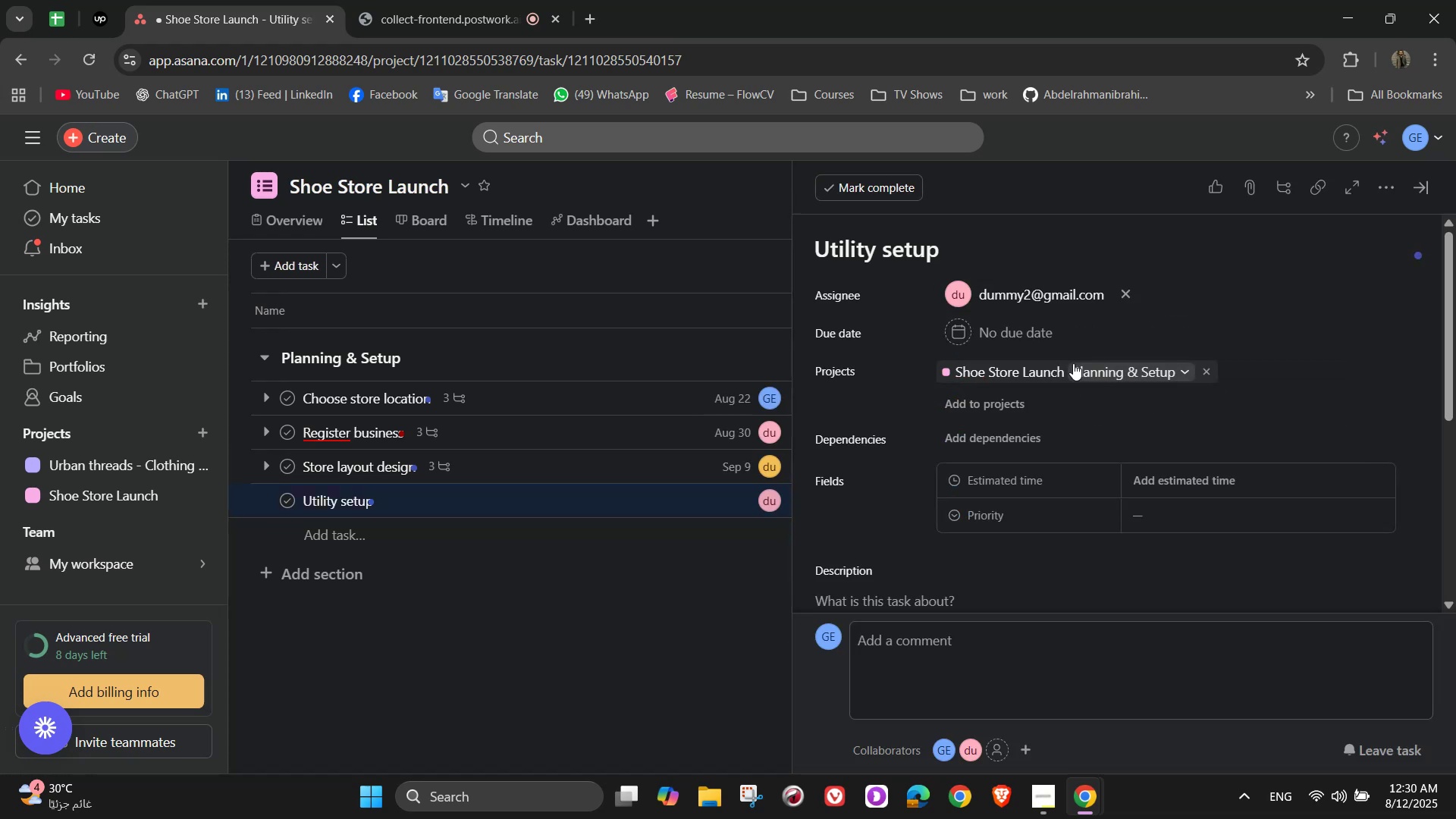 
left_click([1012, 330])
 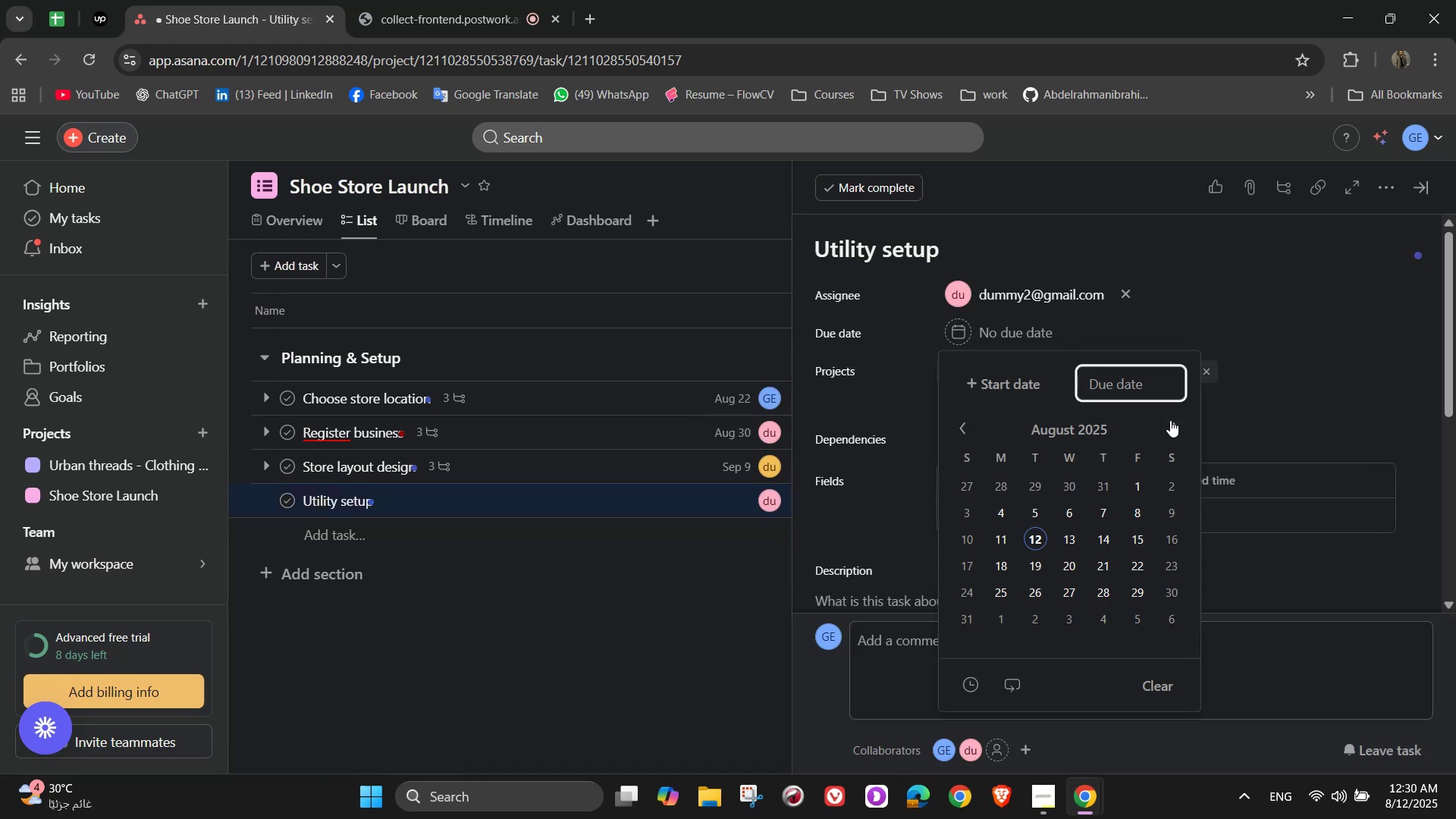 
left_click([1170, 420])
 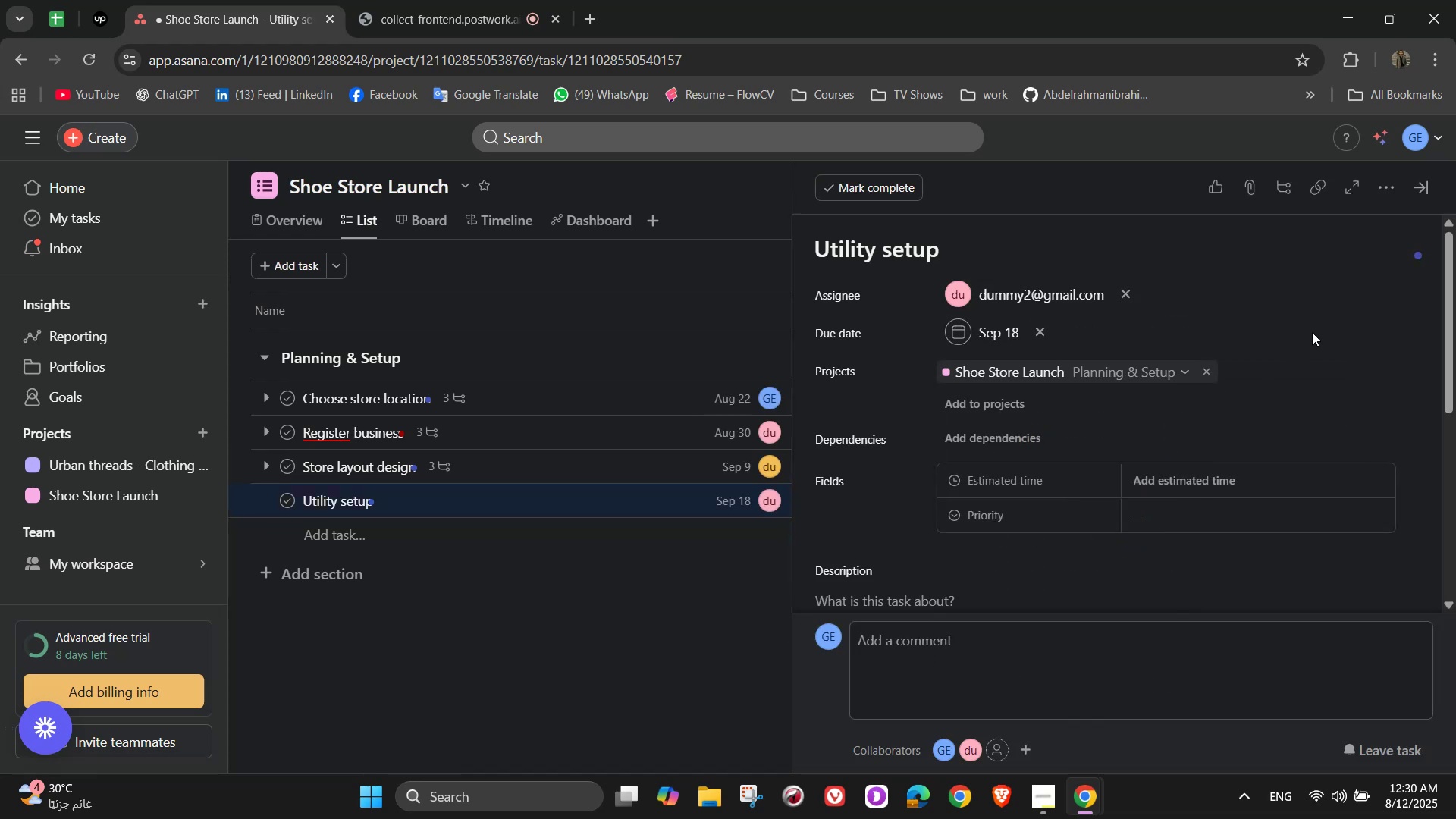 
left_click([1392, 187])
 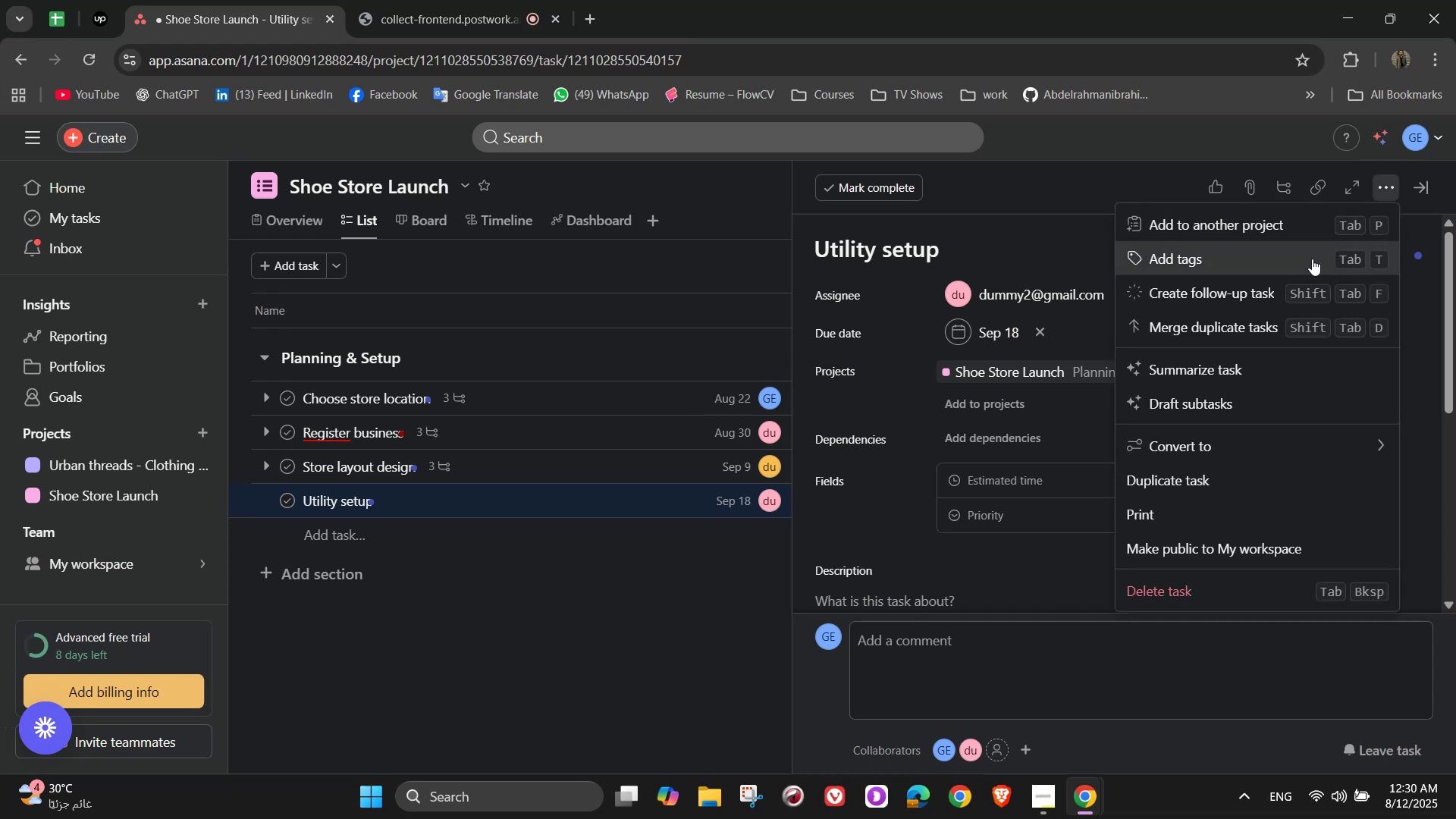 
left_click([1312, 259])
 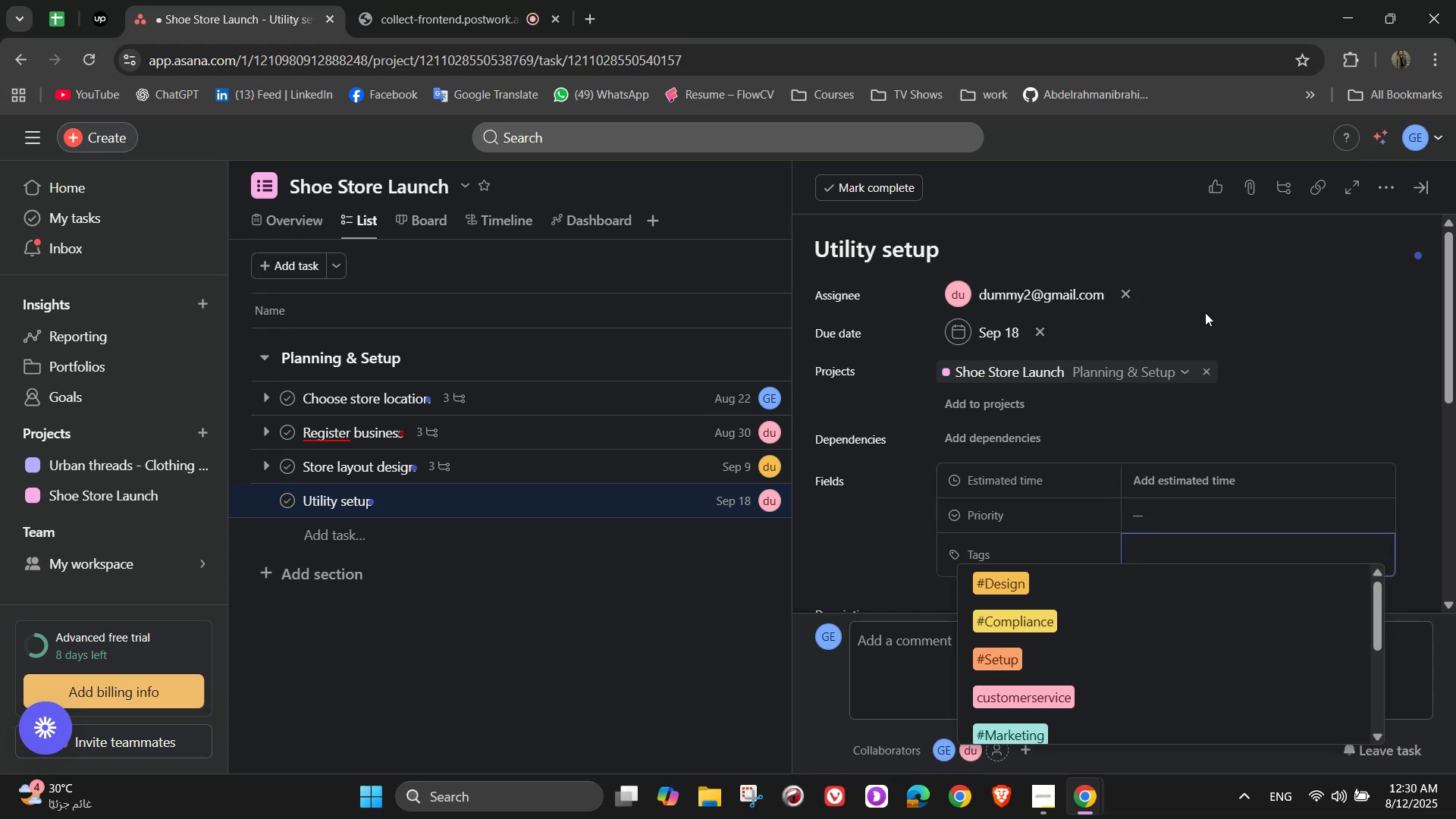 
type(p)
key(Backspace)
type(op)
 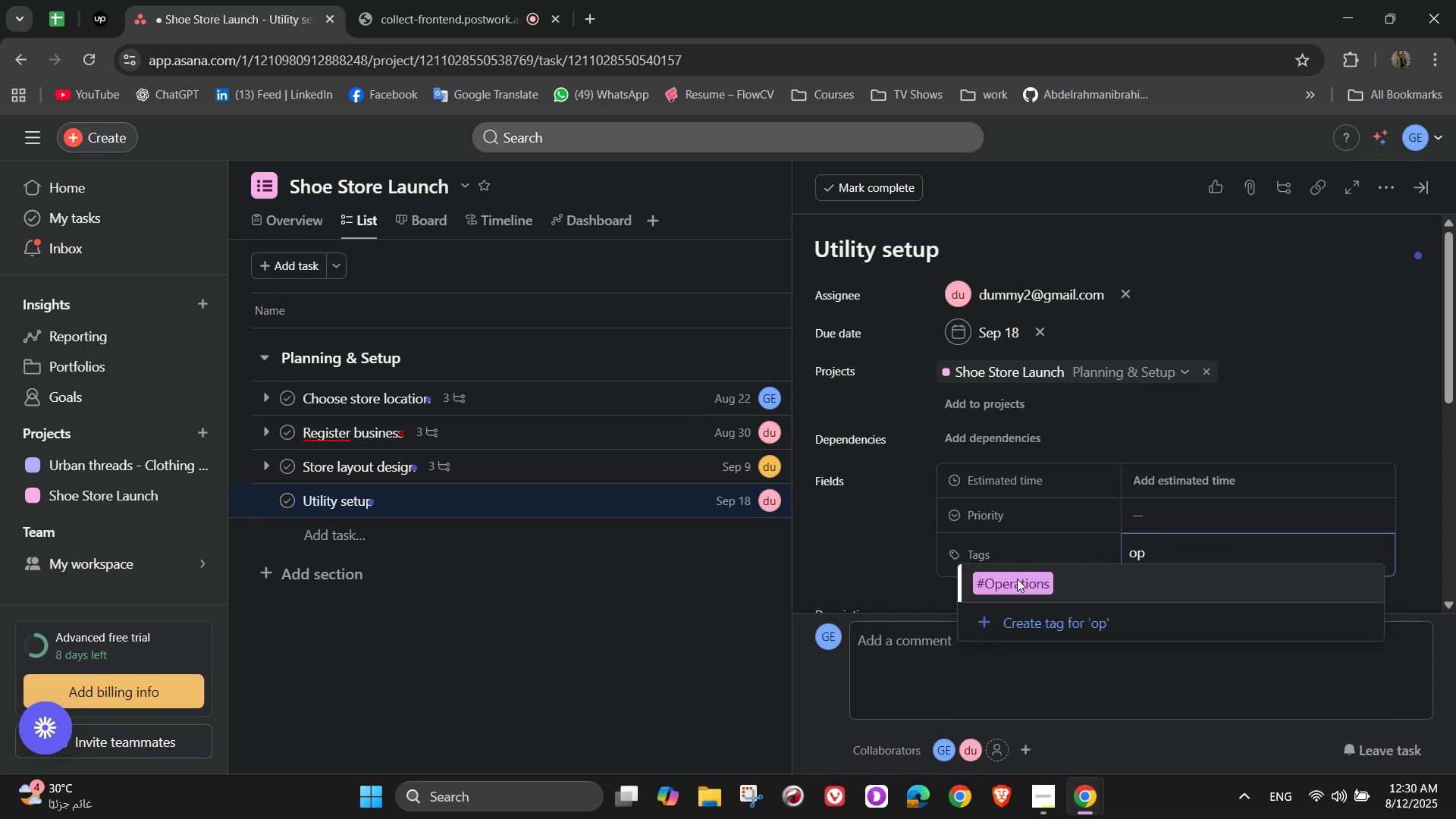 
left_click([1016, 592])
 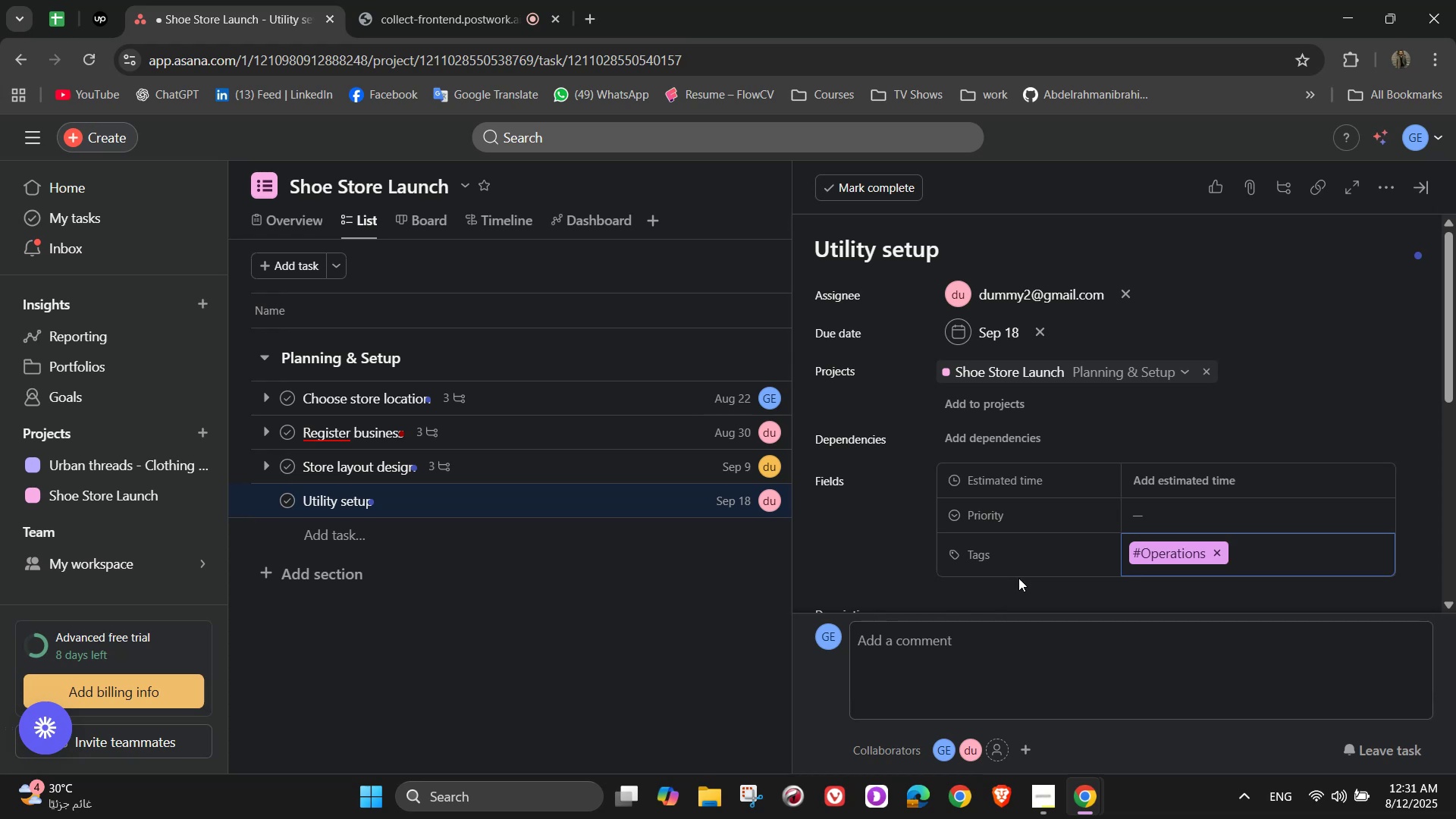 
left_click([1210, 476])
 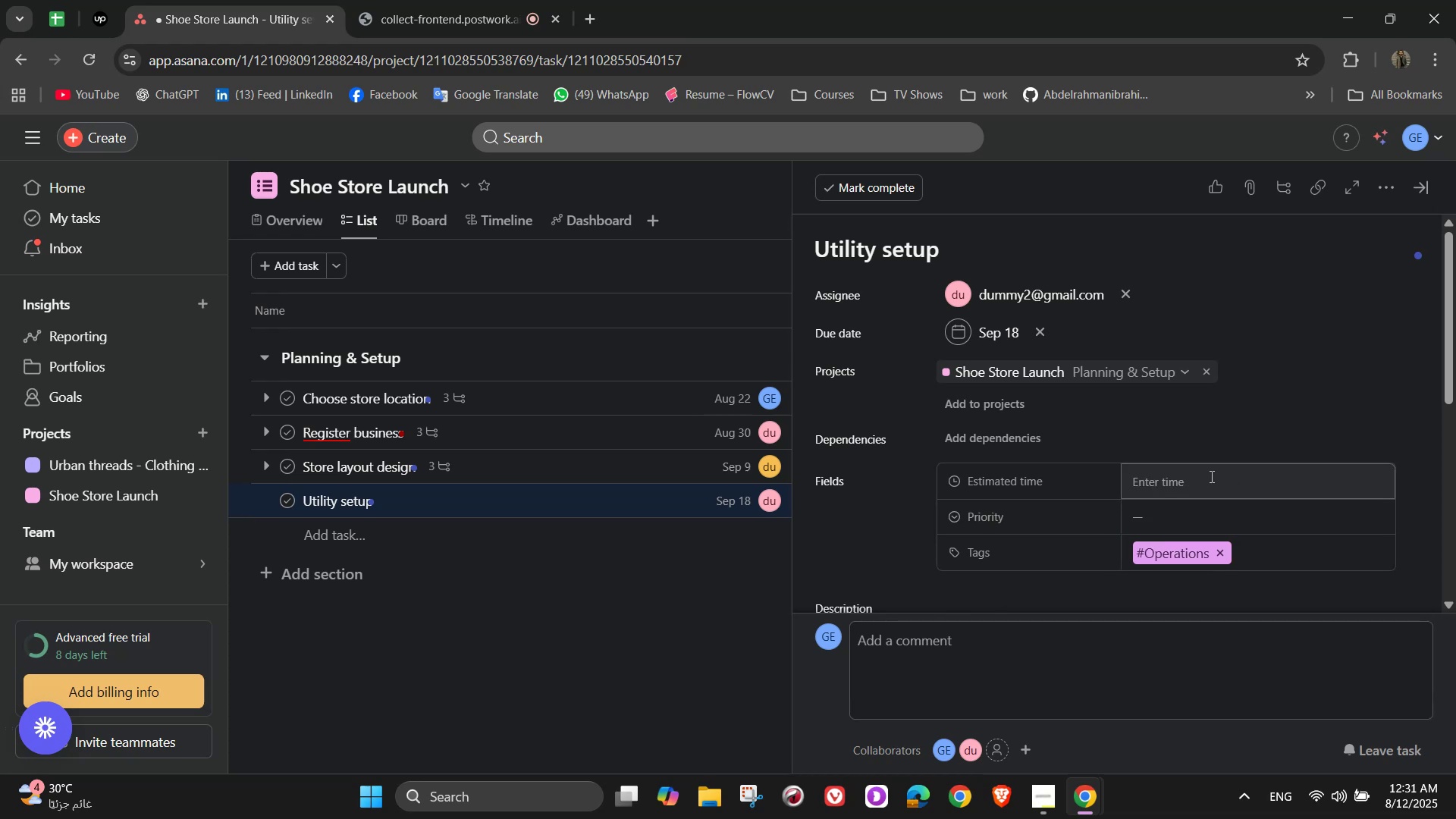 
left_click([1210, 476])
 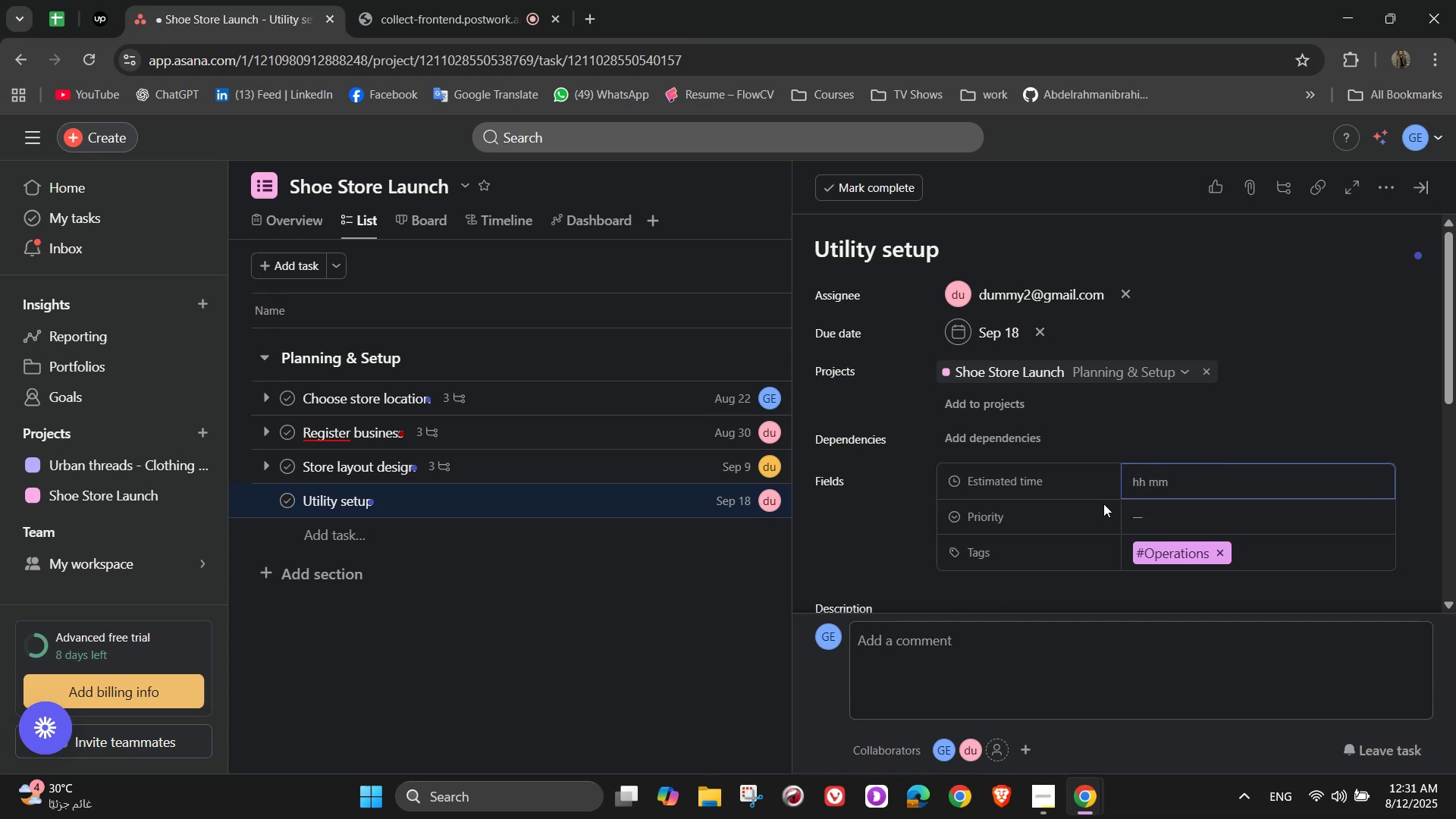 
mouse_move([1127, 508])
 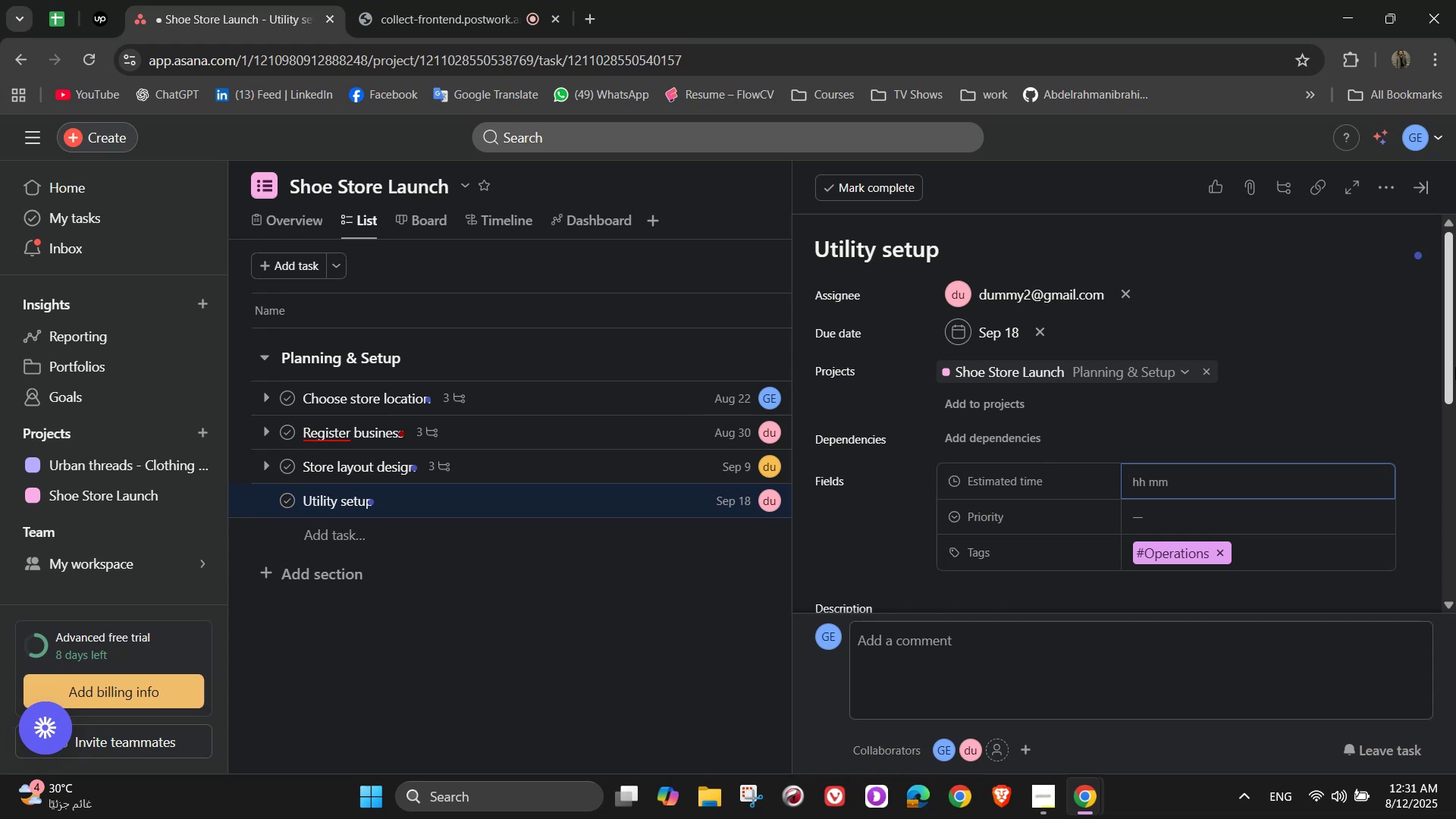 
key(Numpad5)
 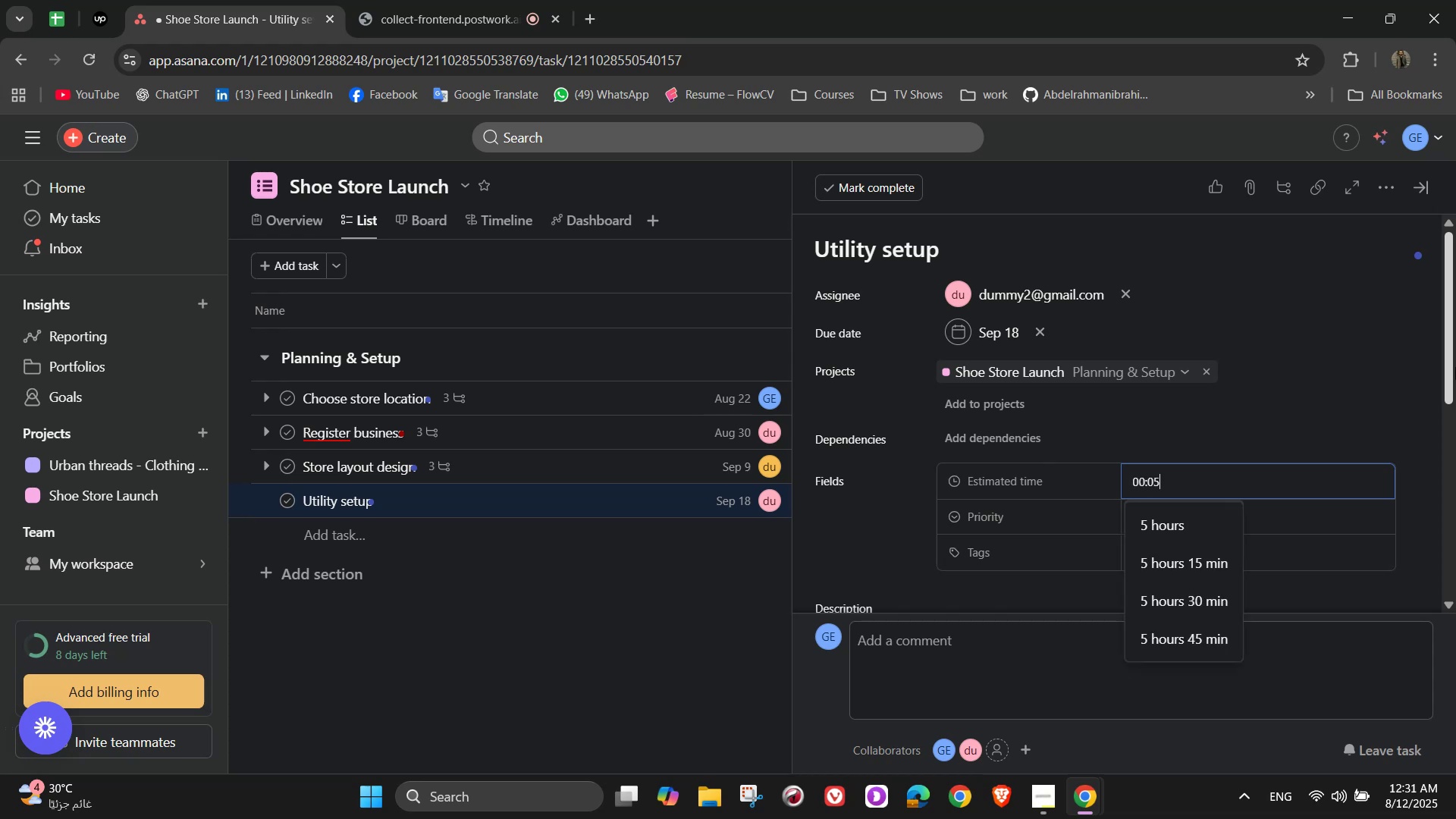 
key(Numpad0)
 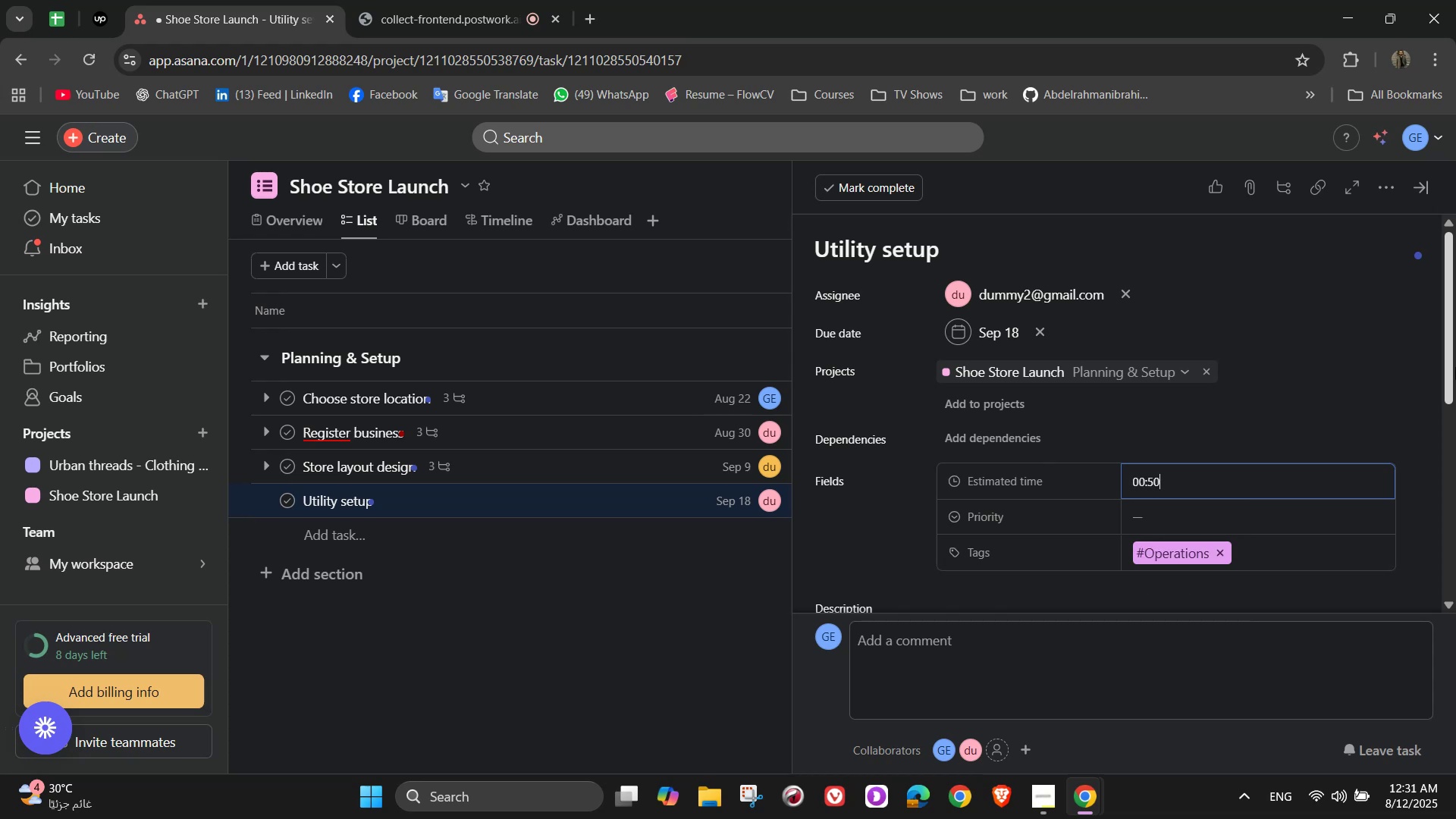 
key(Numpad0)
 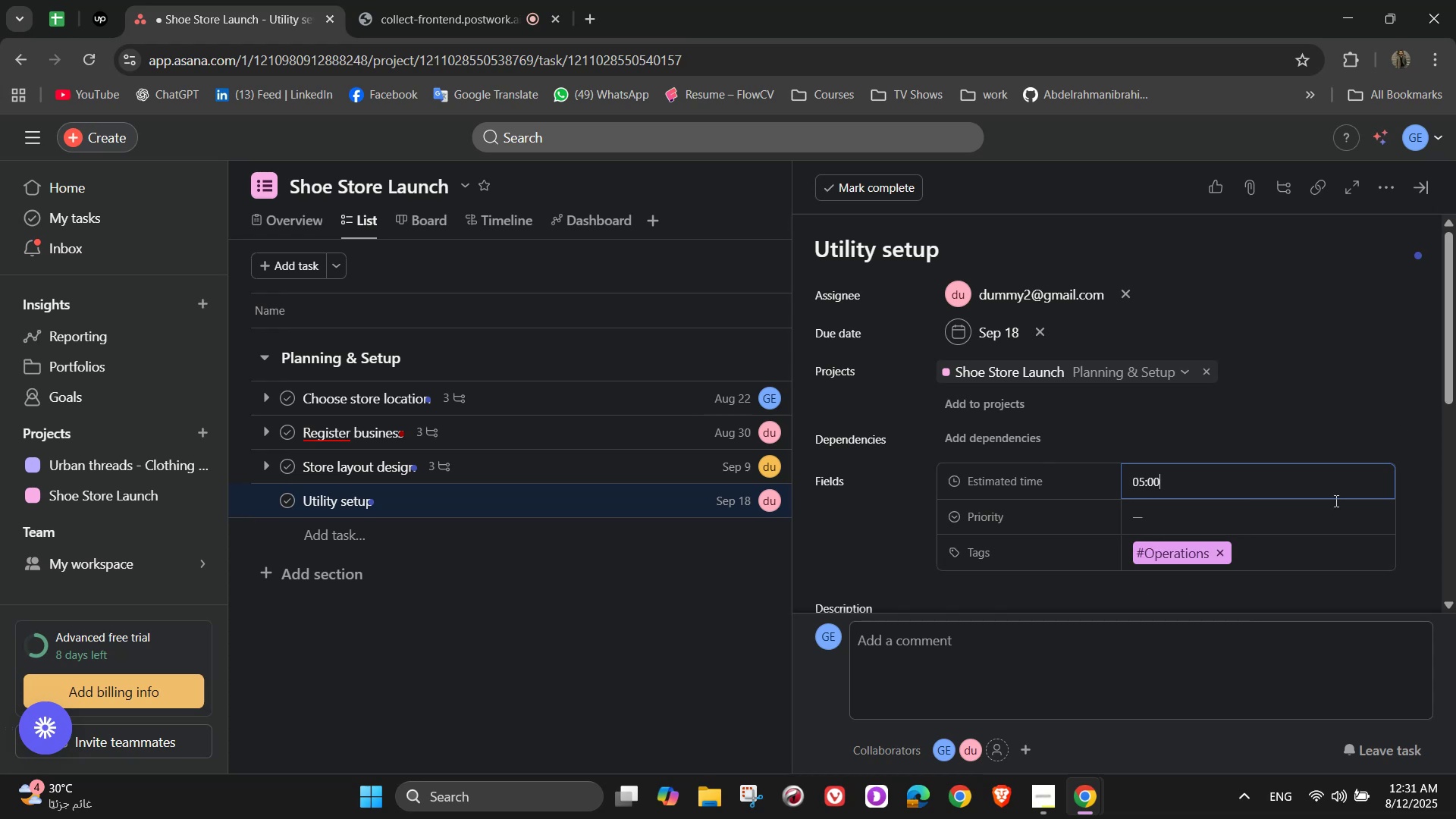 
key(Numpad0)
 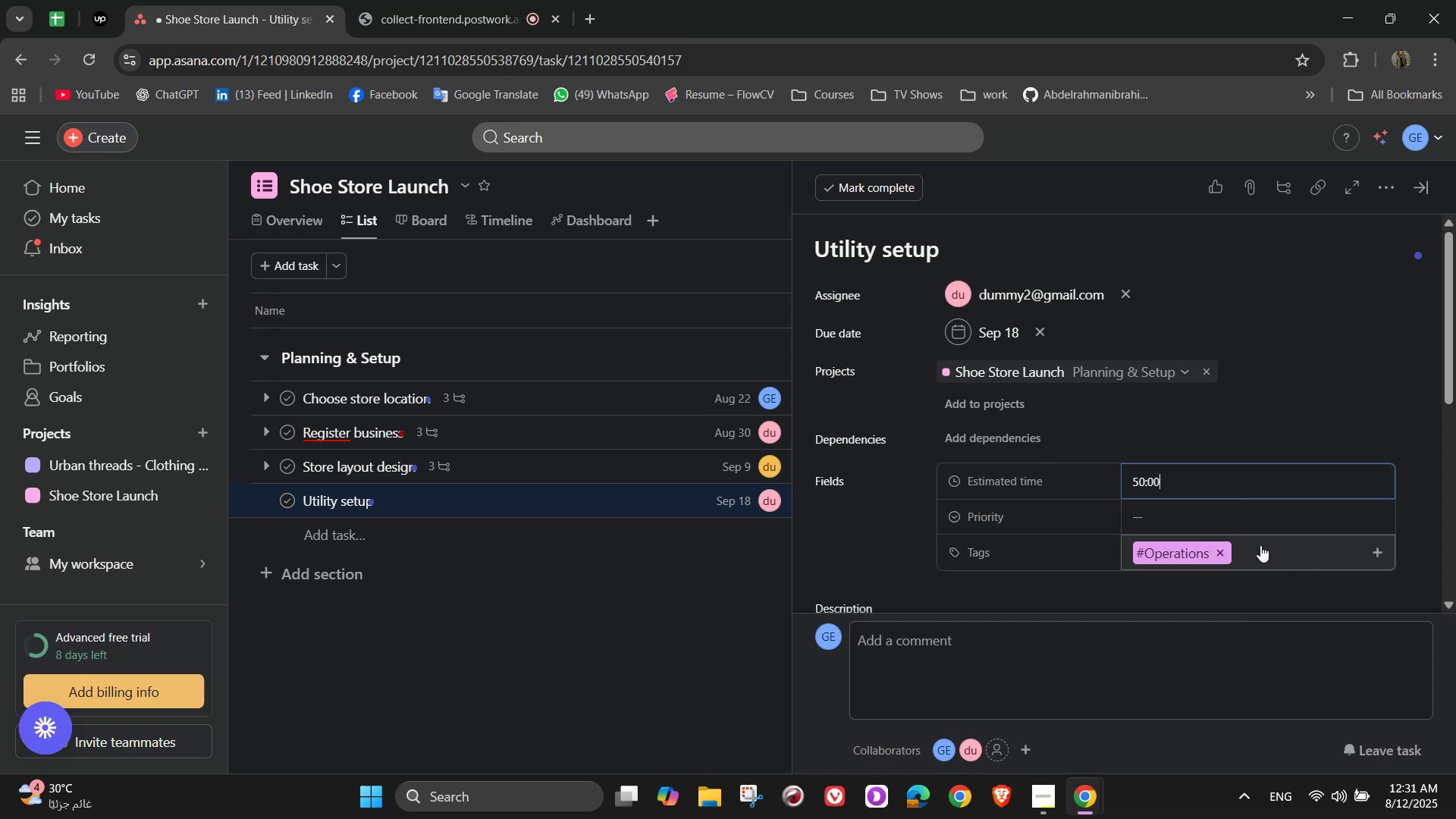 
key(Backspace)
 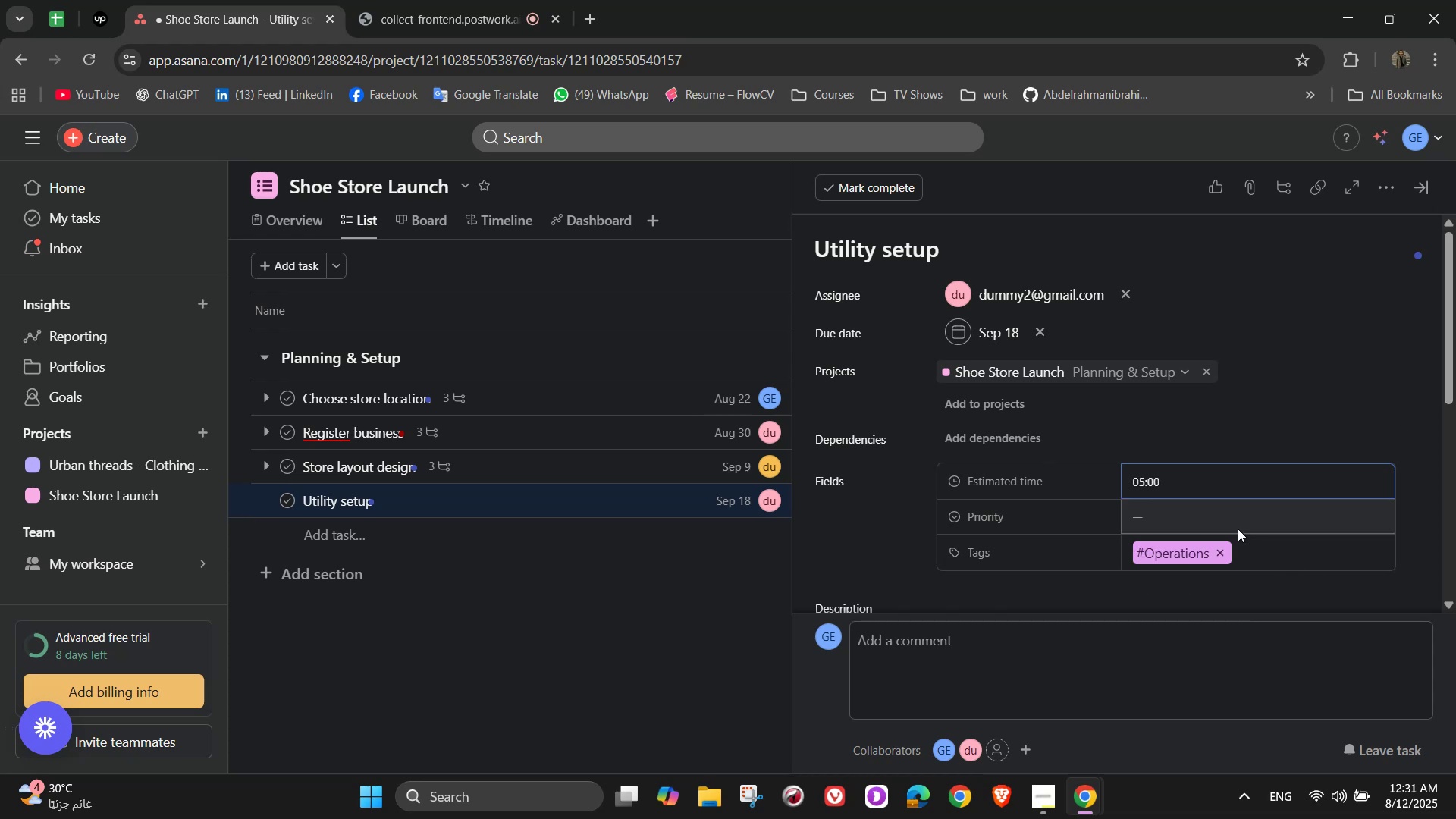 
left_click([1220, 518])
 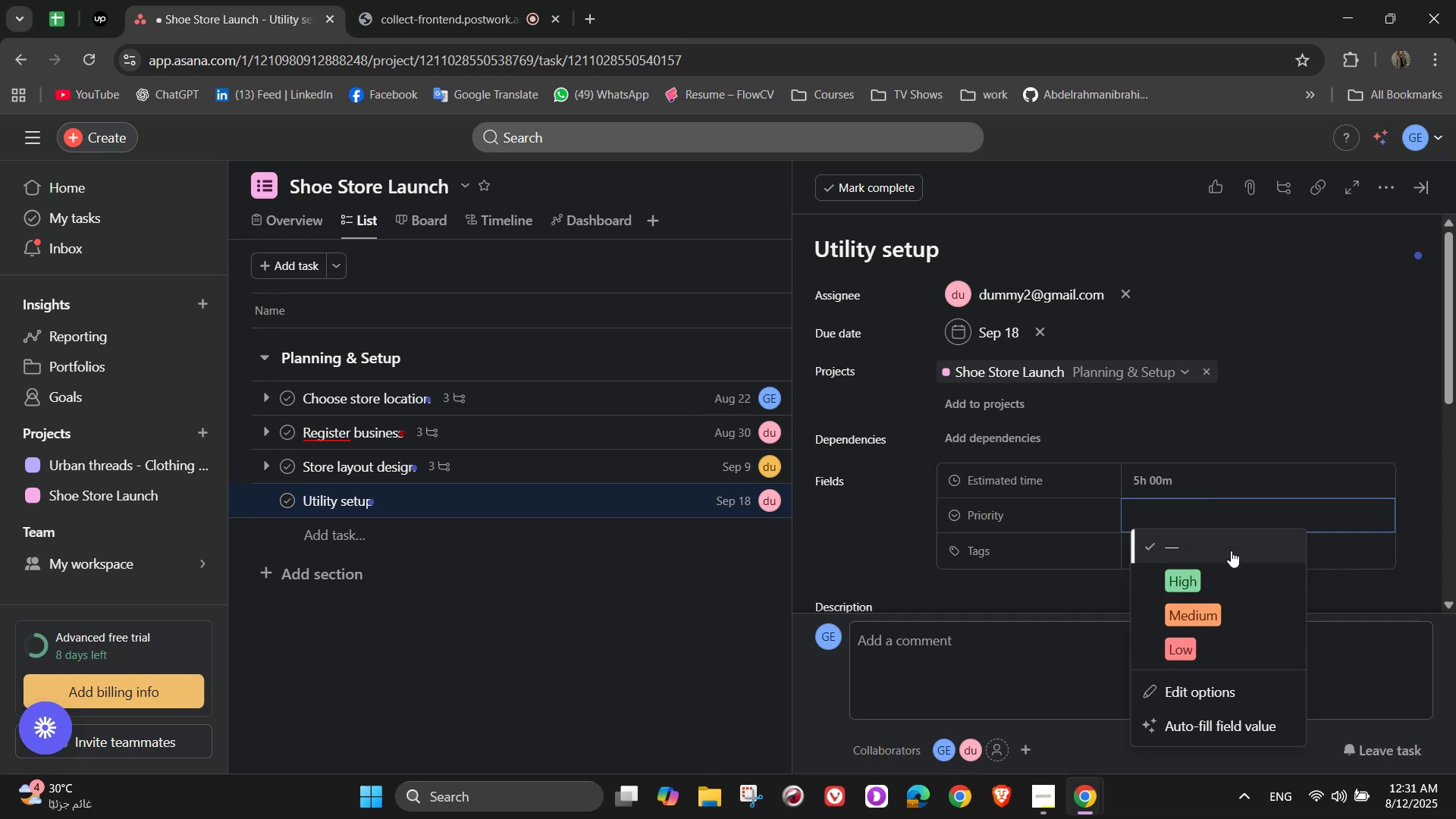 
wait(13.26)
 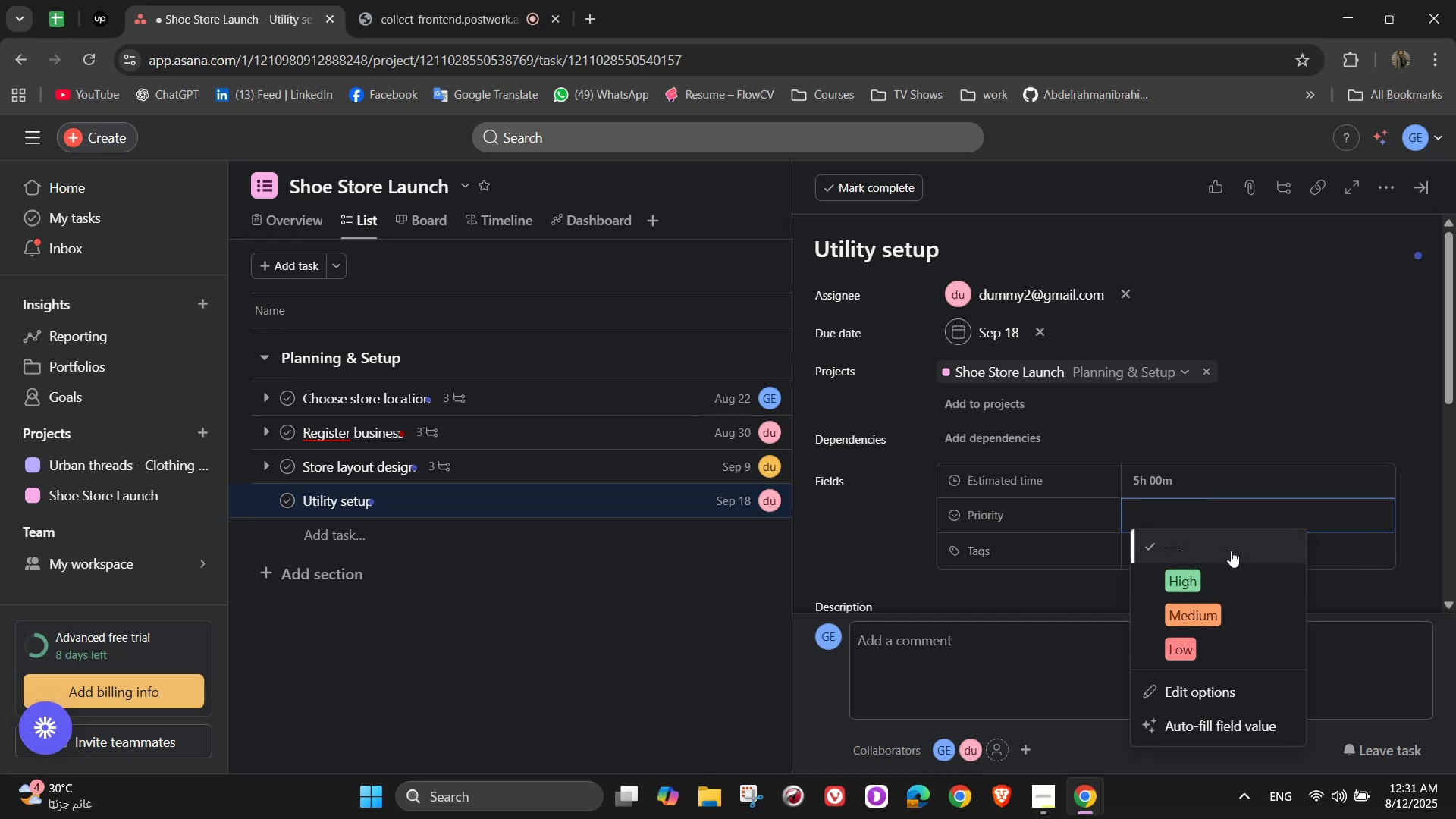 
left_click_drag(start_coordinate=[1225, 607], to_coordinate=[1213, 645])
 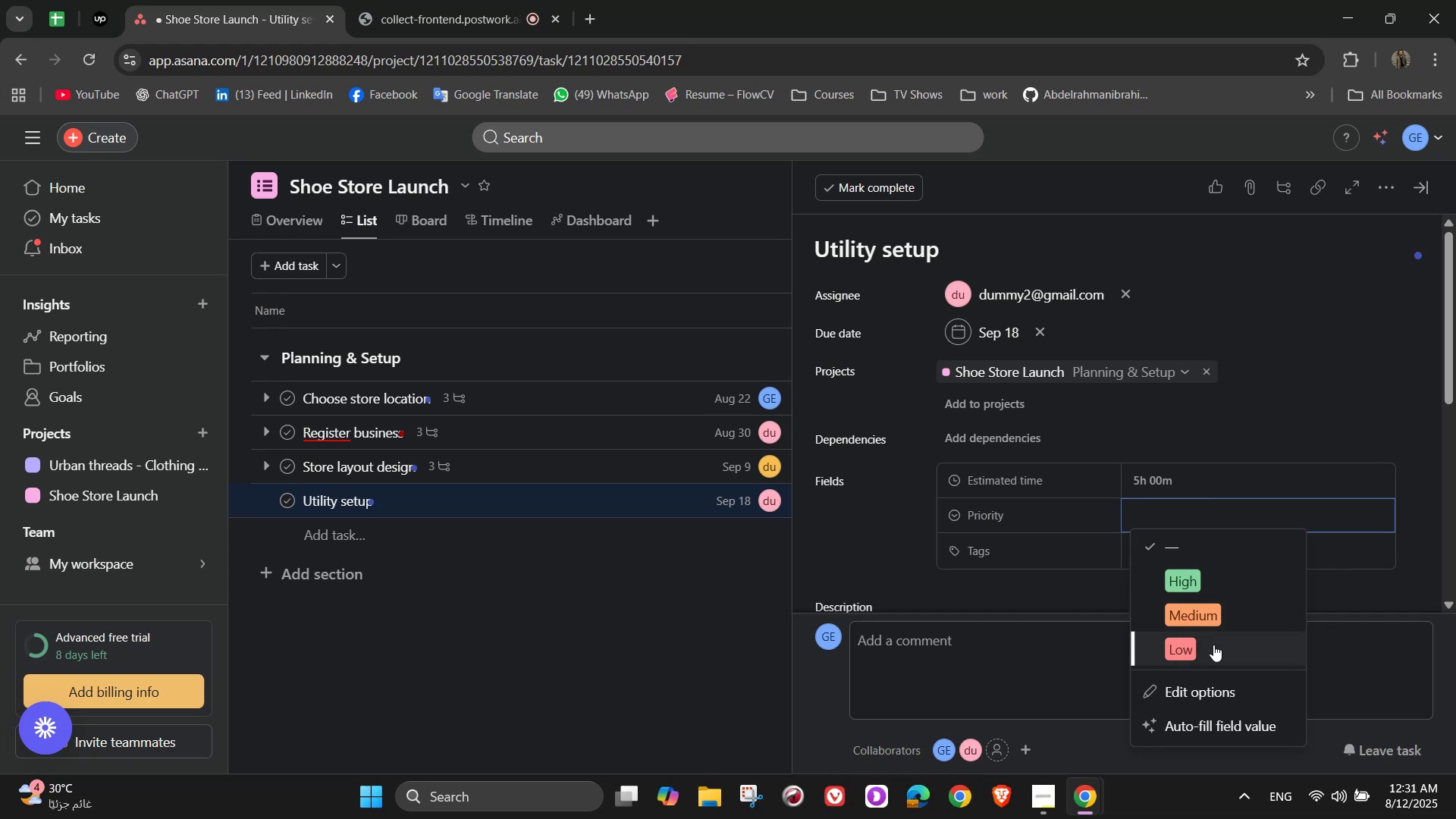 
left_click([1213, 645])
 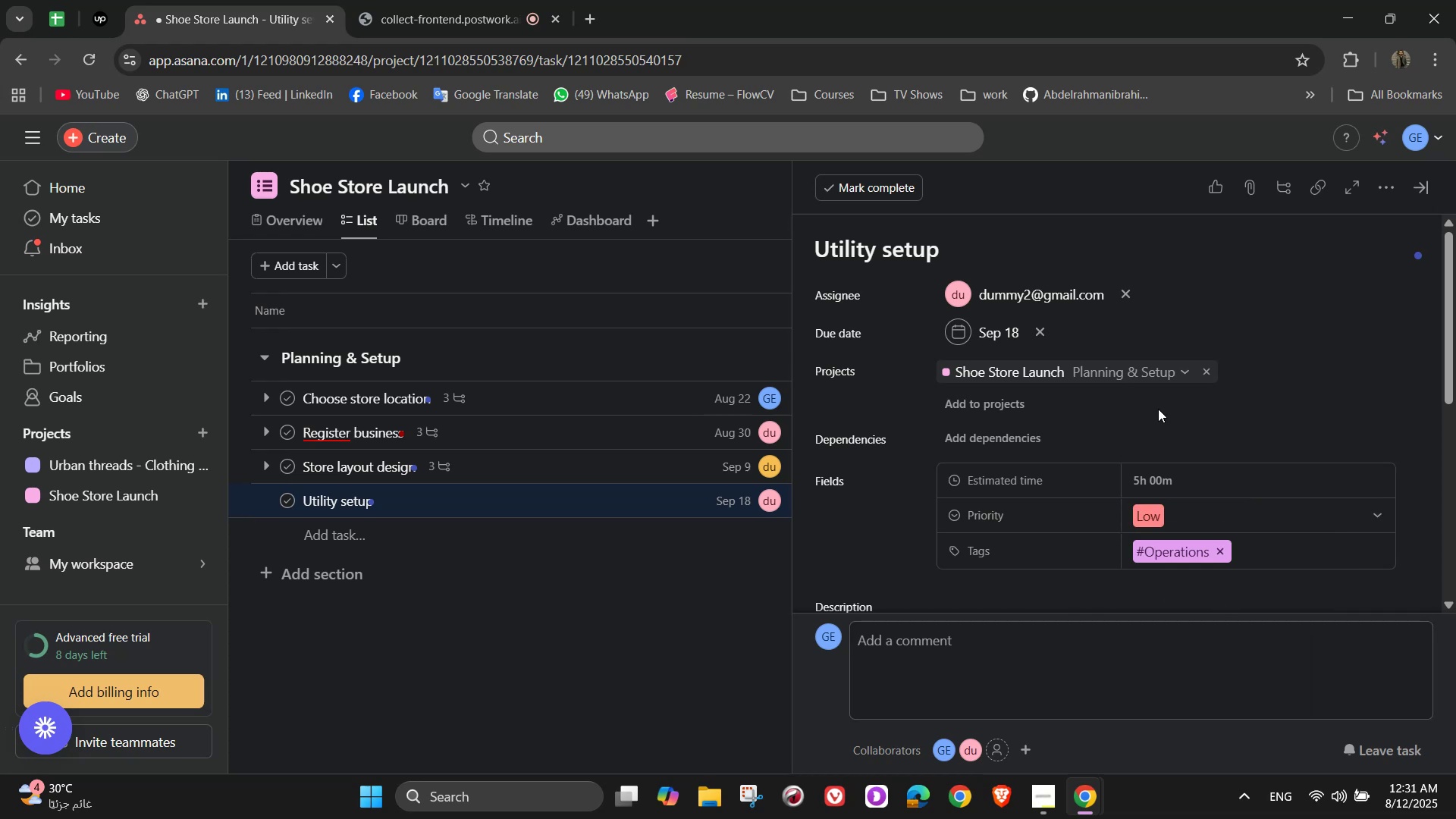 
scroll: coordinate [1158, 409], scroll_direction: down, amount: 2.0
 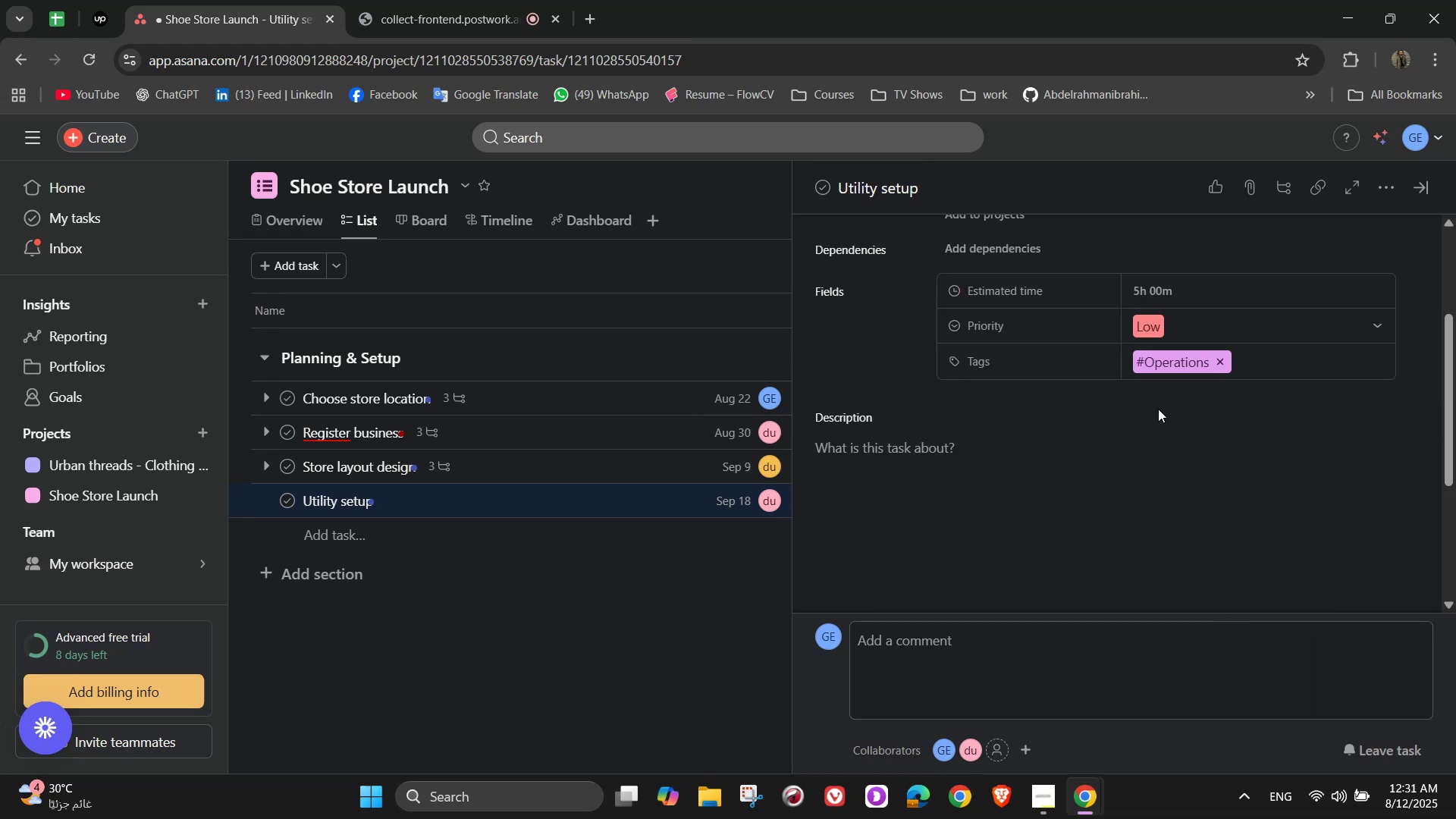 
scroll: coordinate [1158, 409], scroll_direction: up, amount: 5.0
 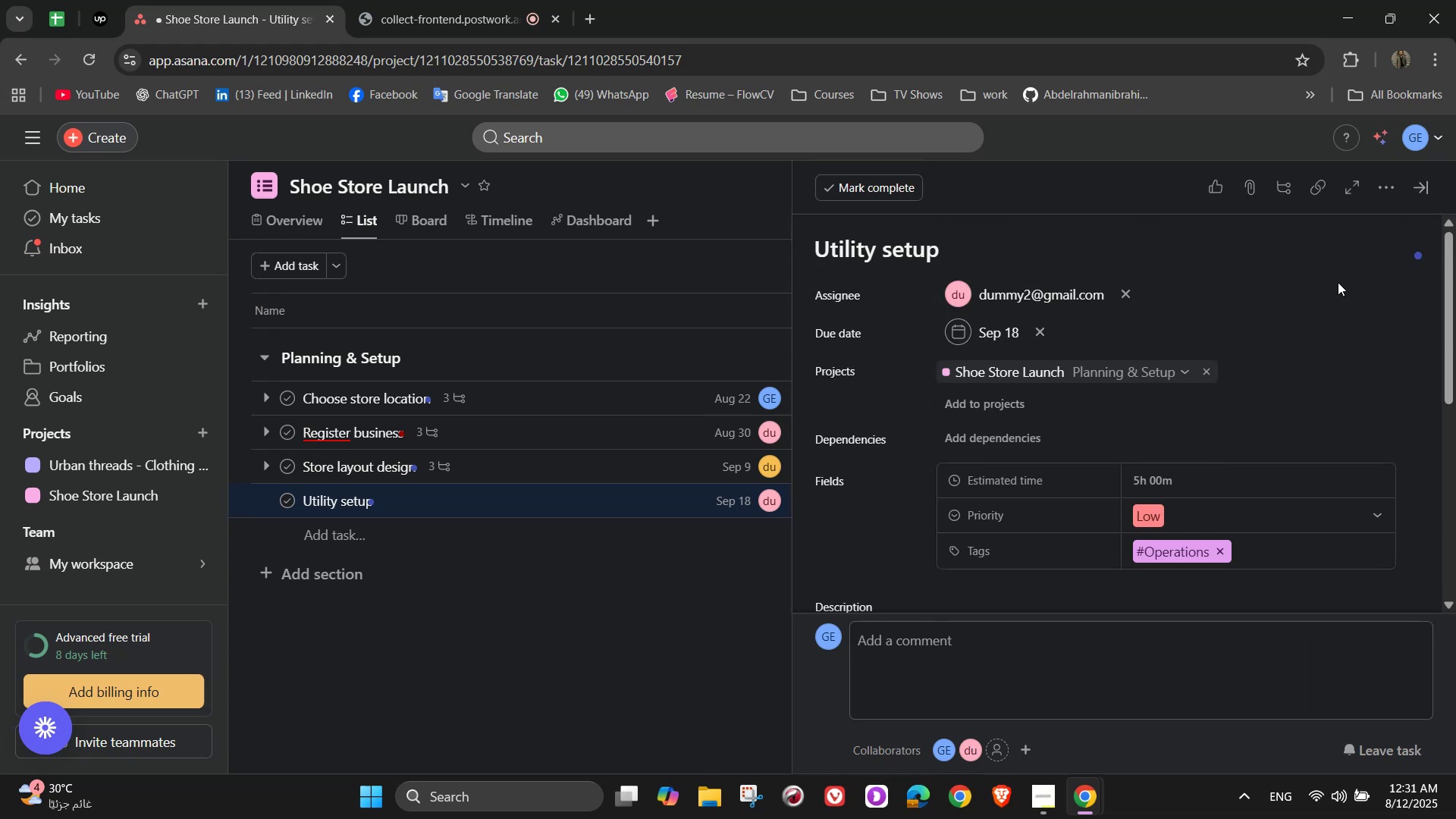 
scroll: coordinate [1306, 369], scroll_direction: down, amount: 4.0
 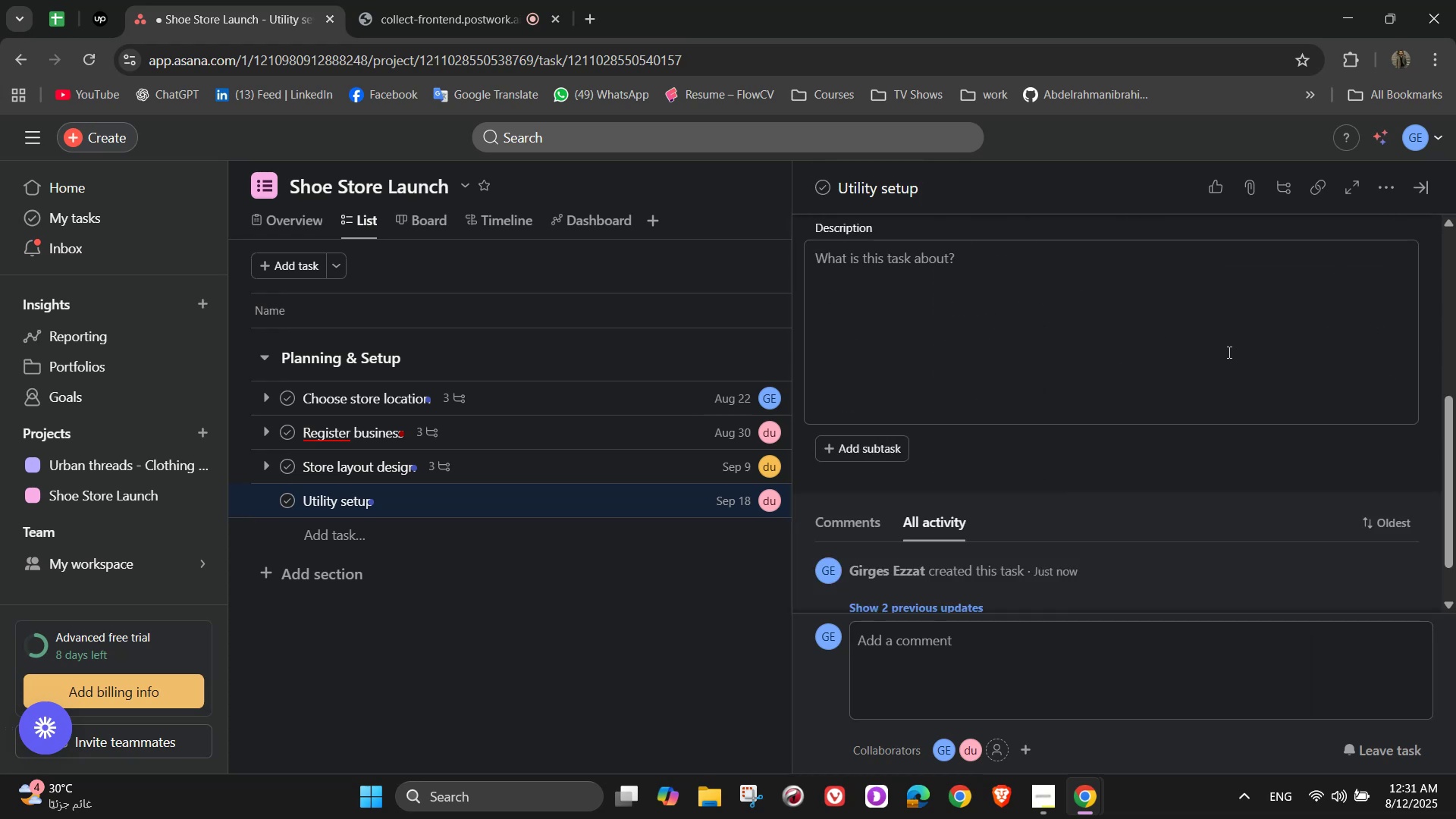 
left_click([1199, 347])
 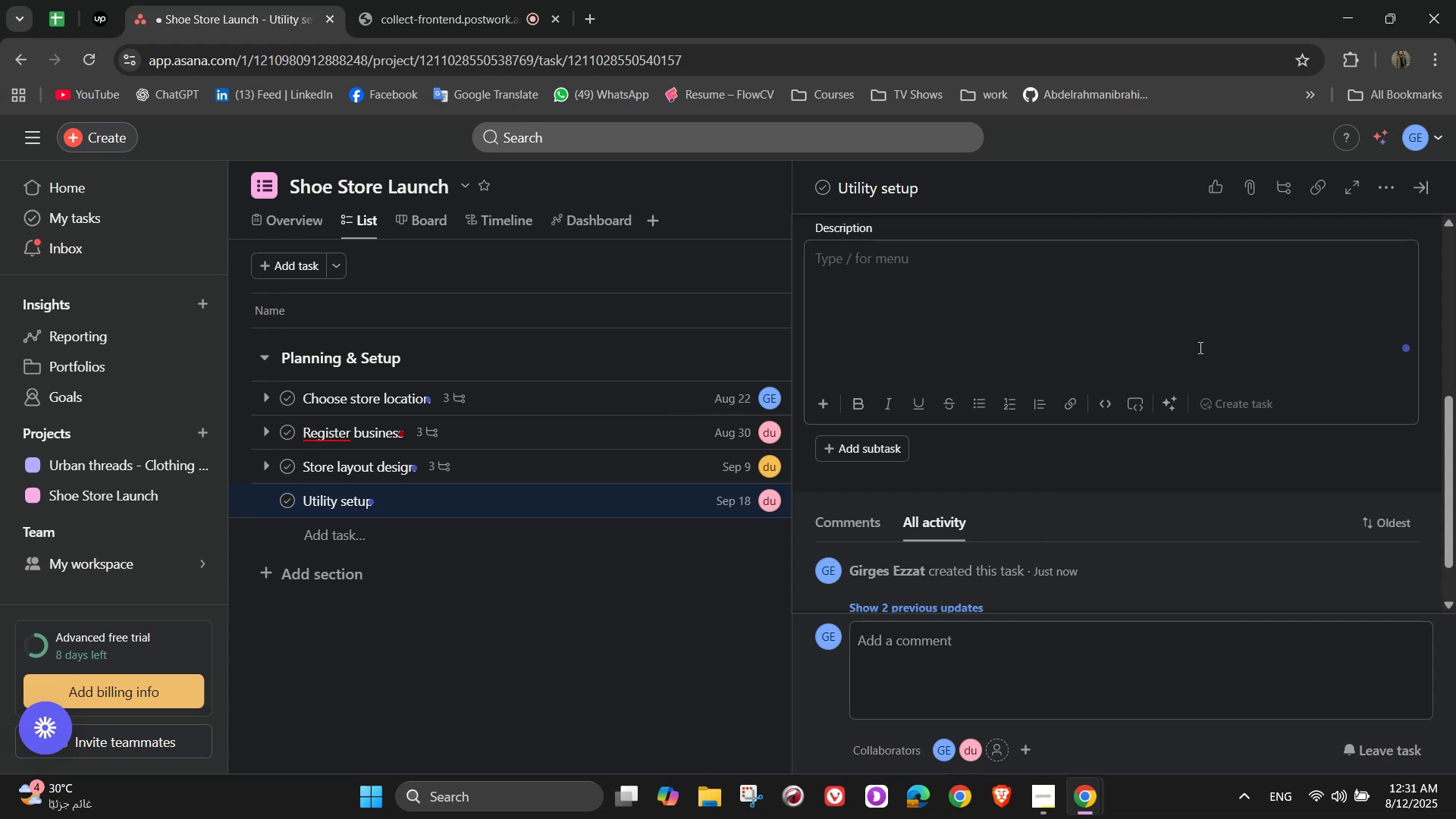 
type(Ensure essential)
 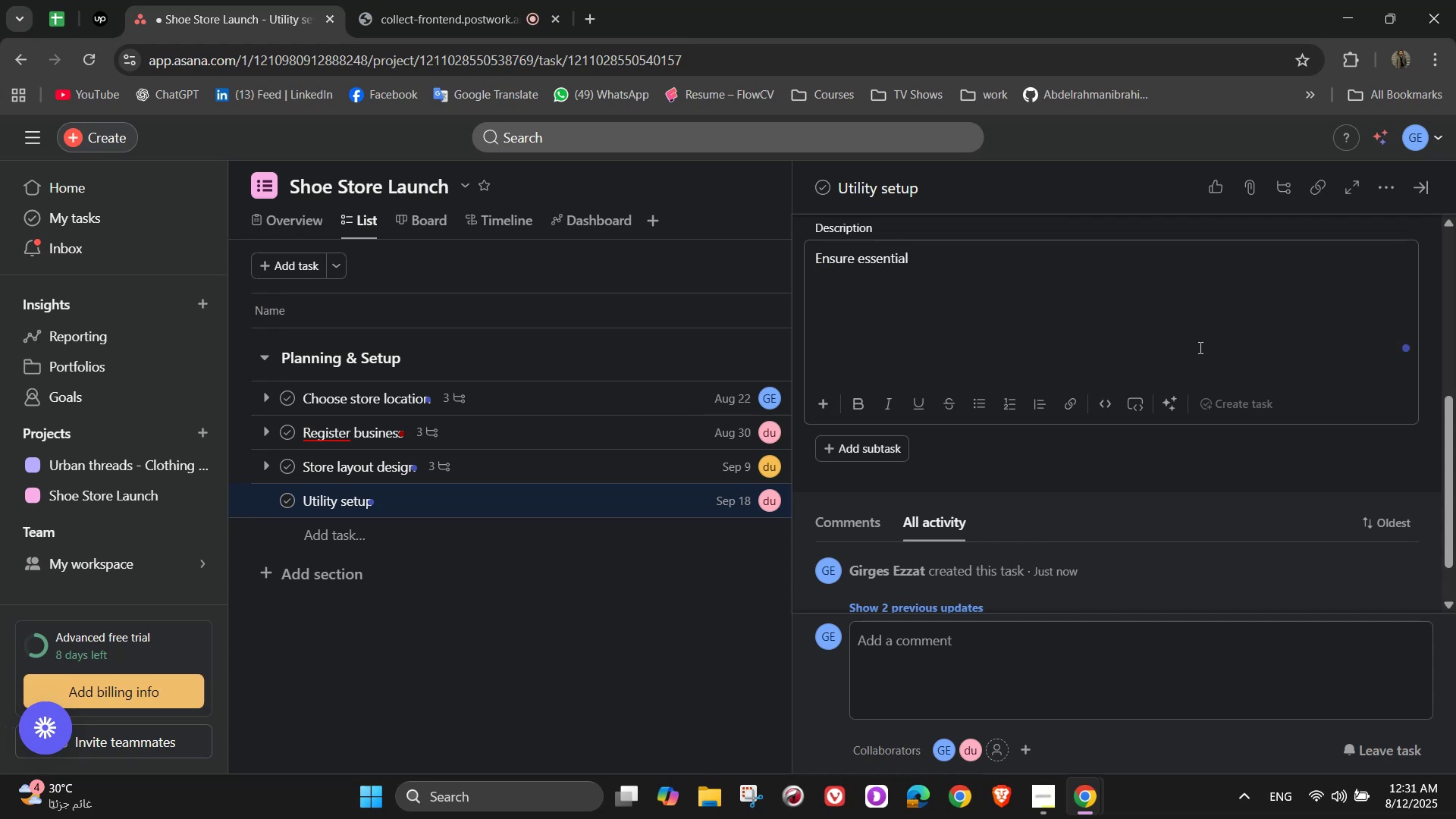 
type( store s)
 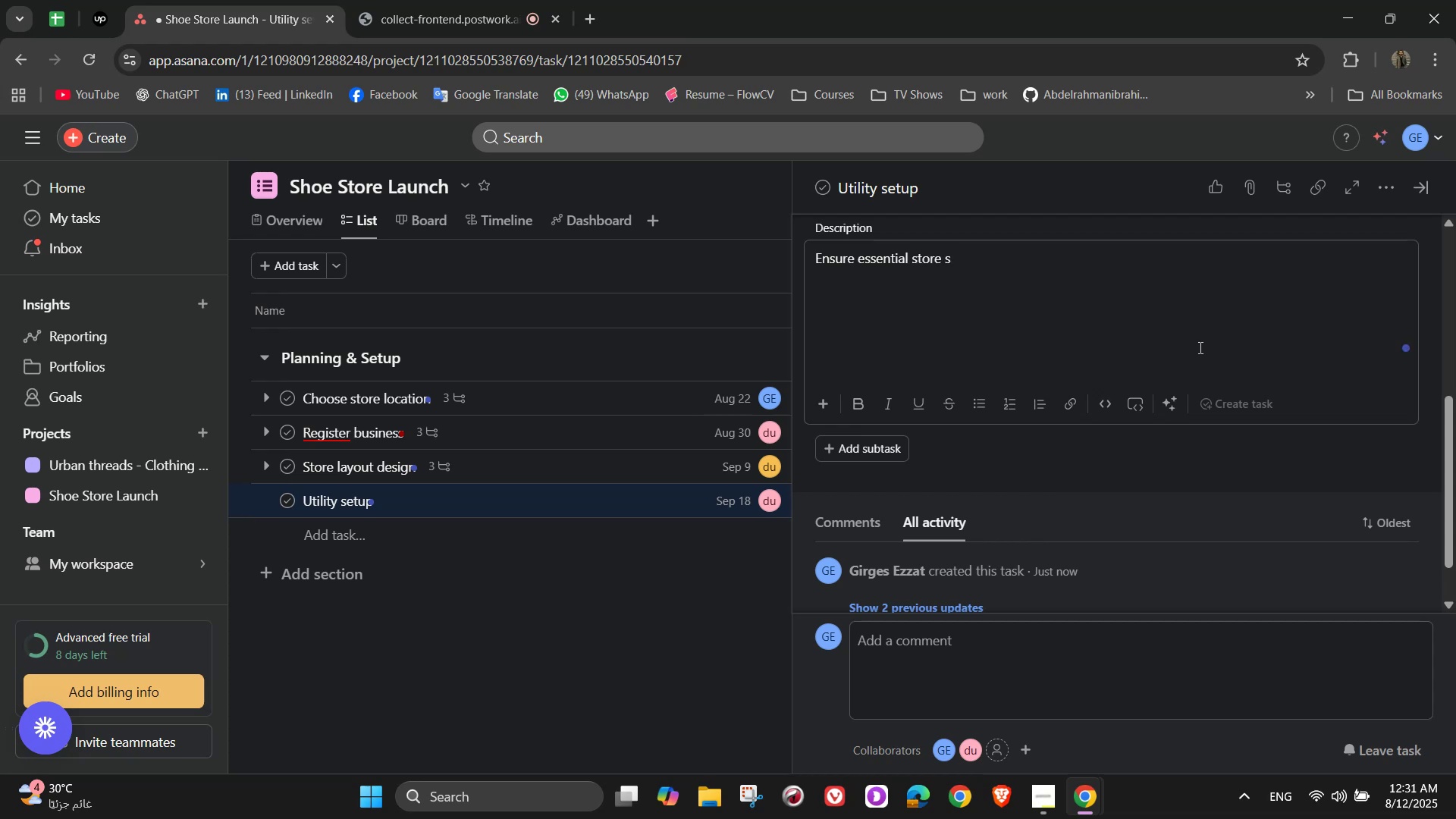 
type(ervices )
 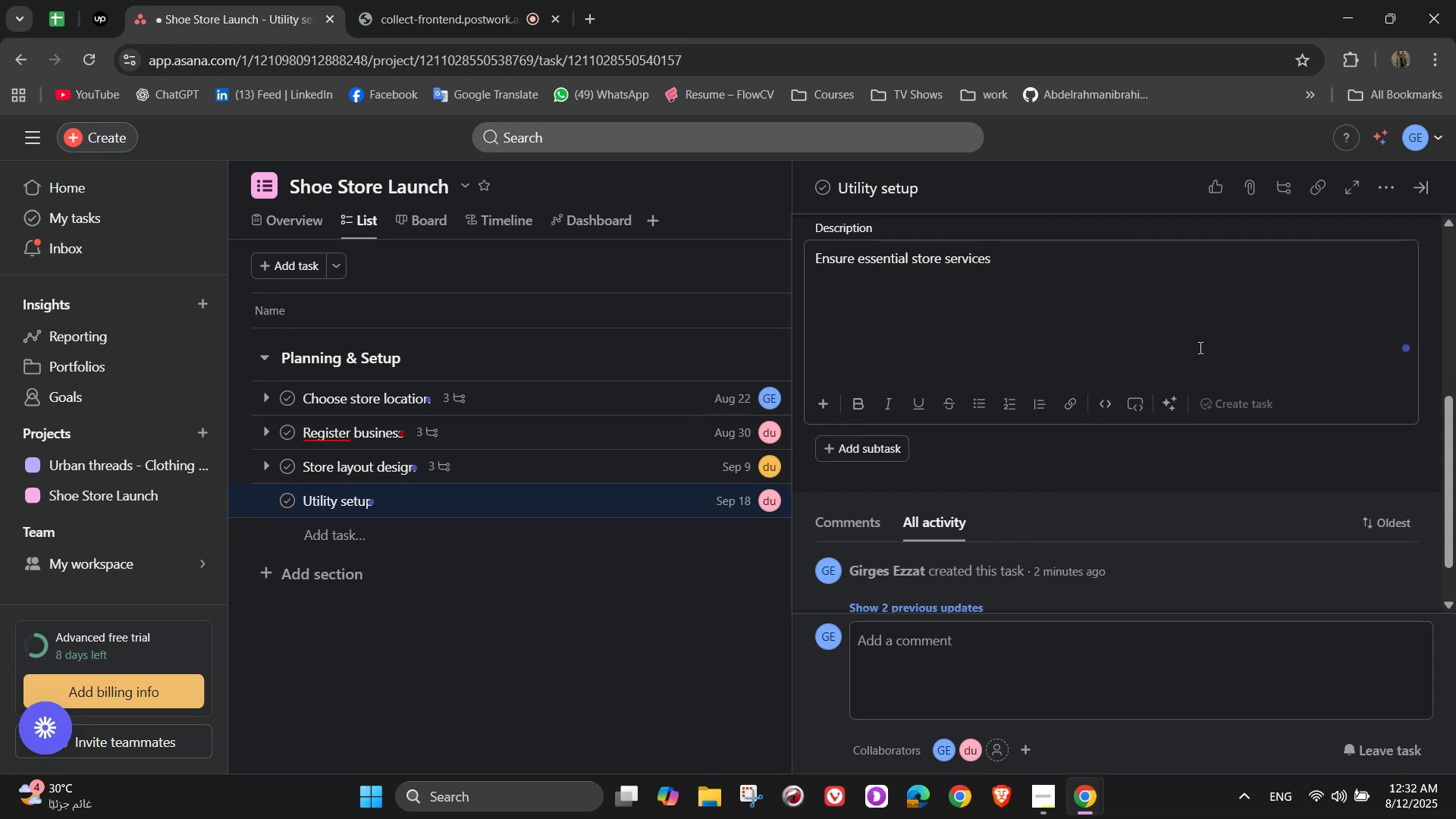 
type(are in place)
 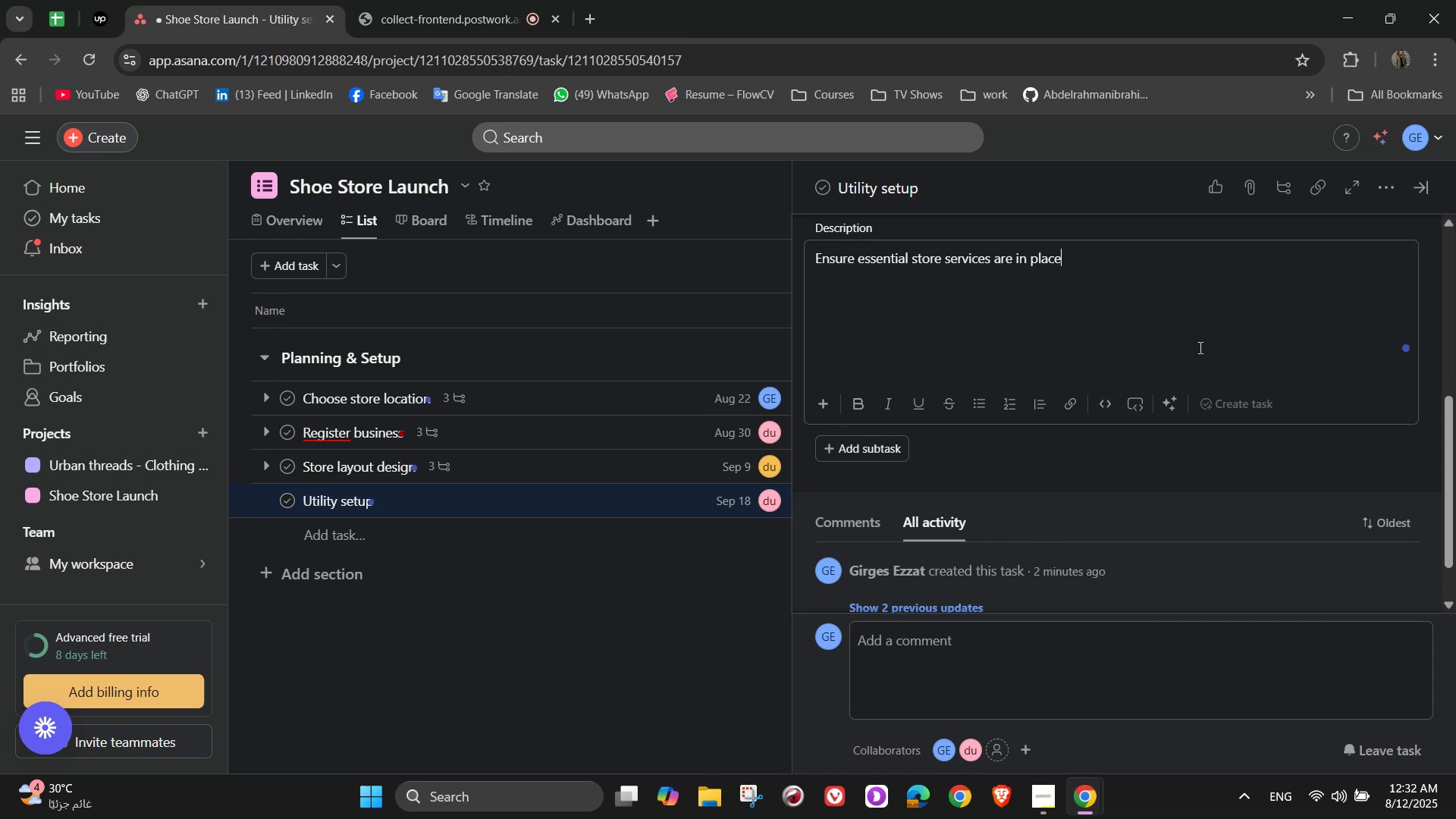 
wait(12.89)
 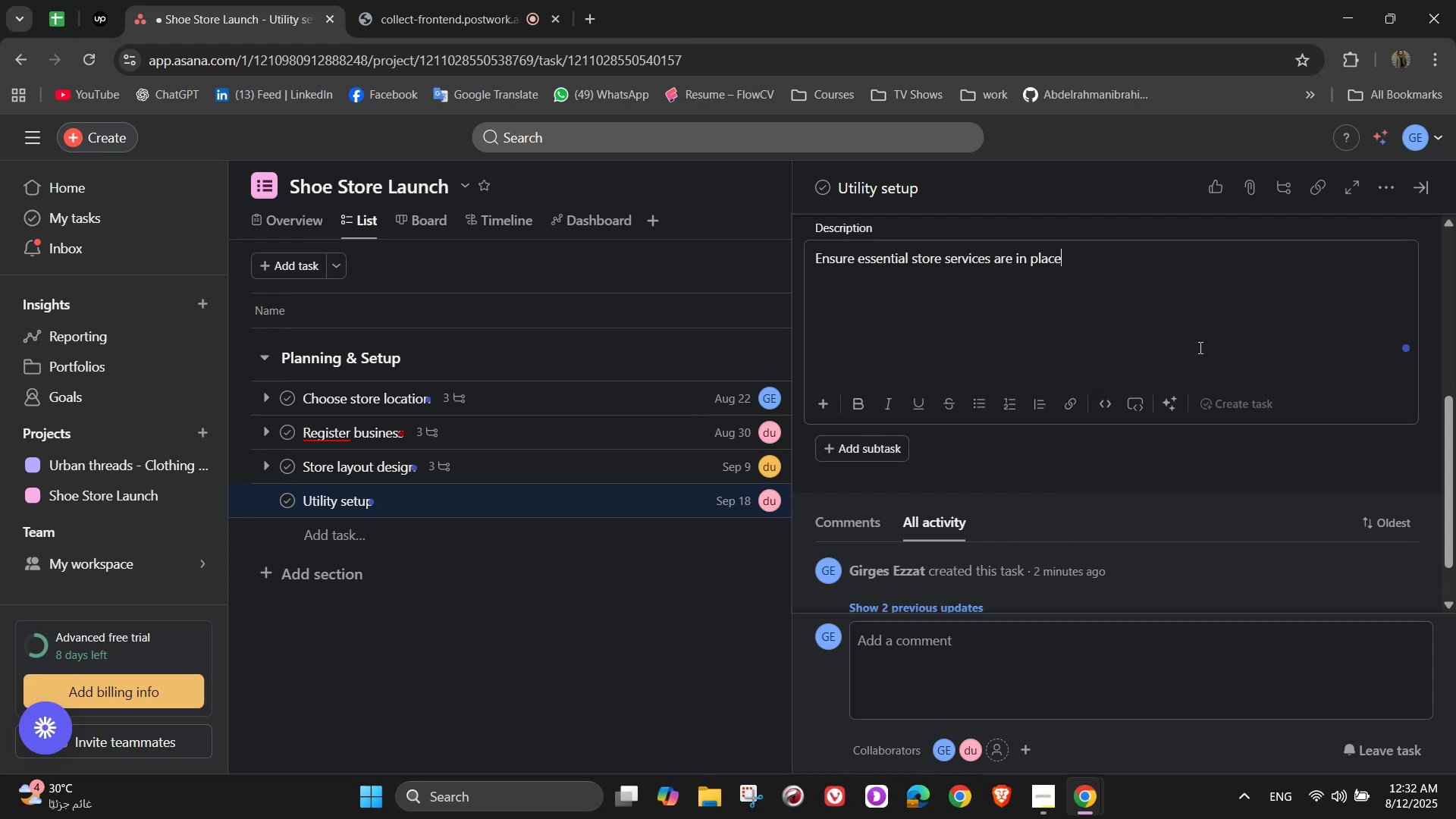 
scroll: coordinate [1188, 345], scroll_direction: down, amount: 1.0
 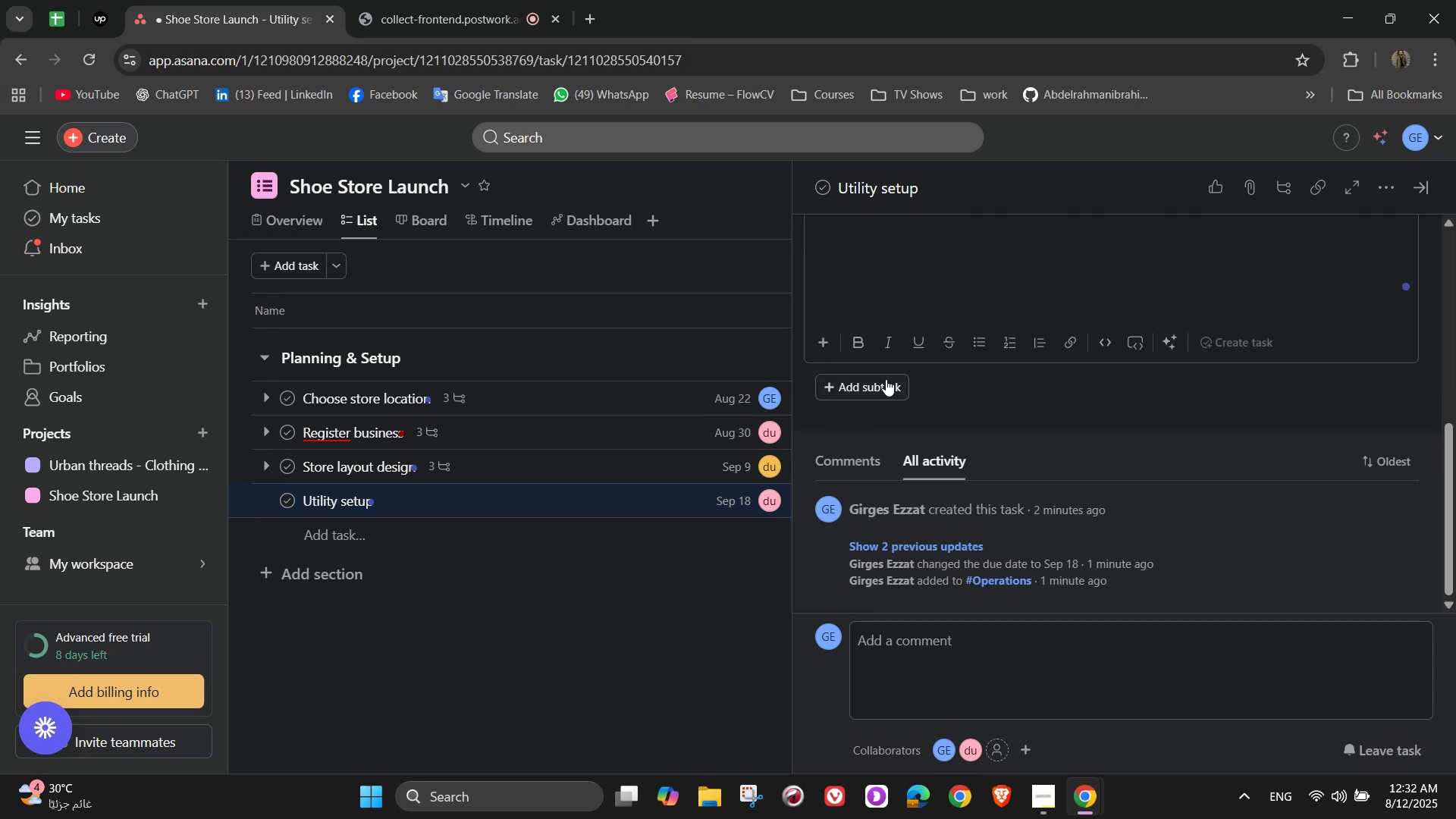 
left_click([1018, 369])
 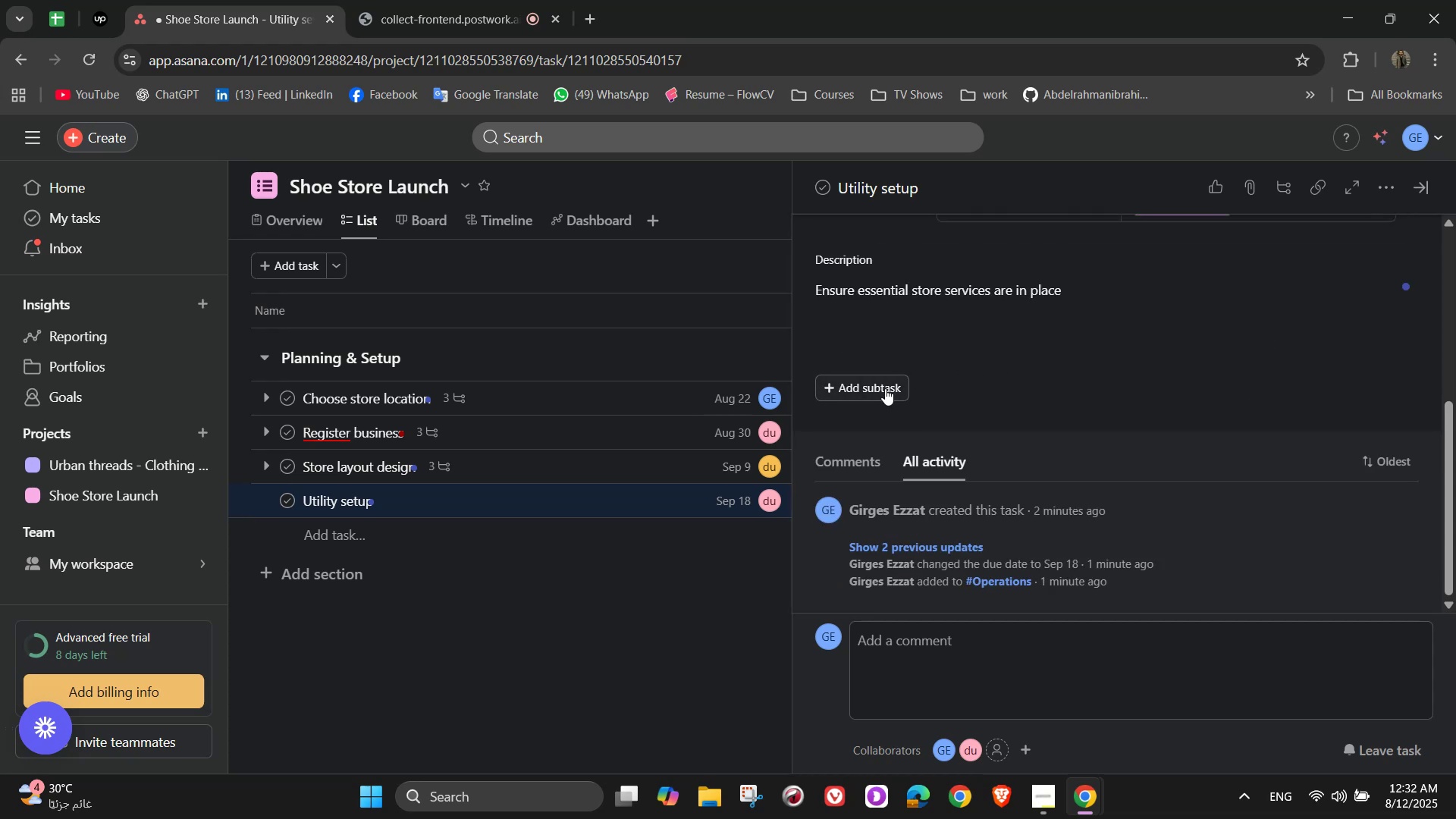 
left_click([868, 396])
 